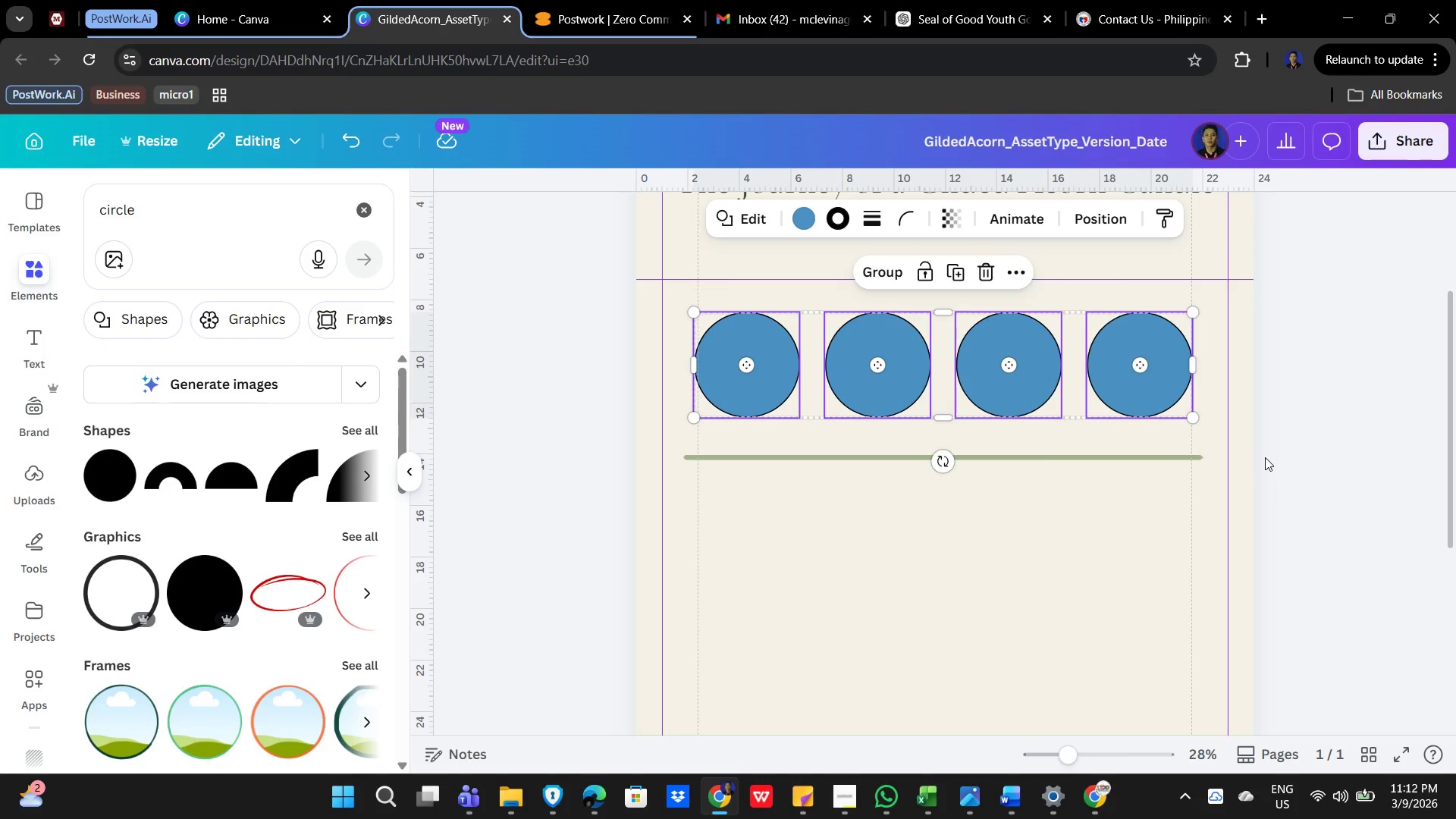 
key(Numpad0)
 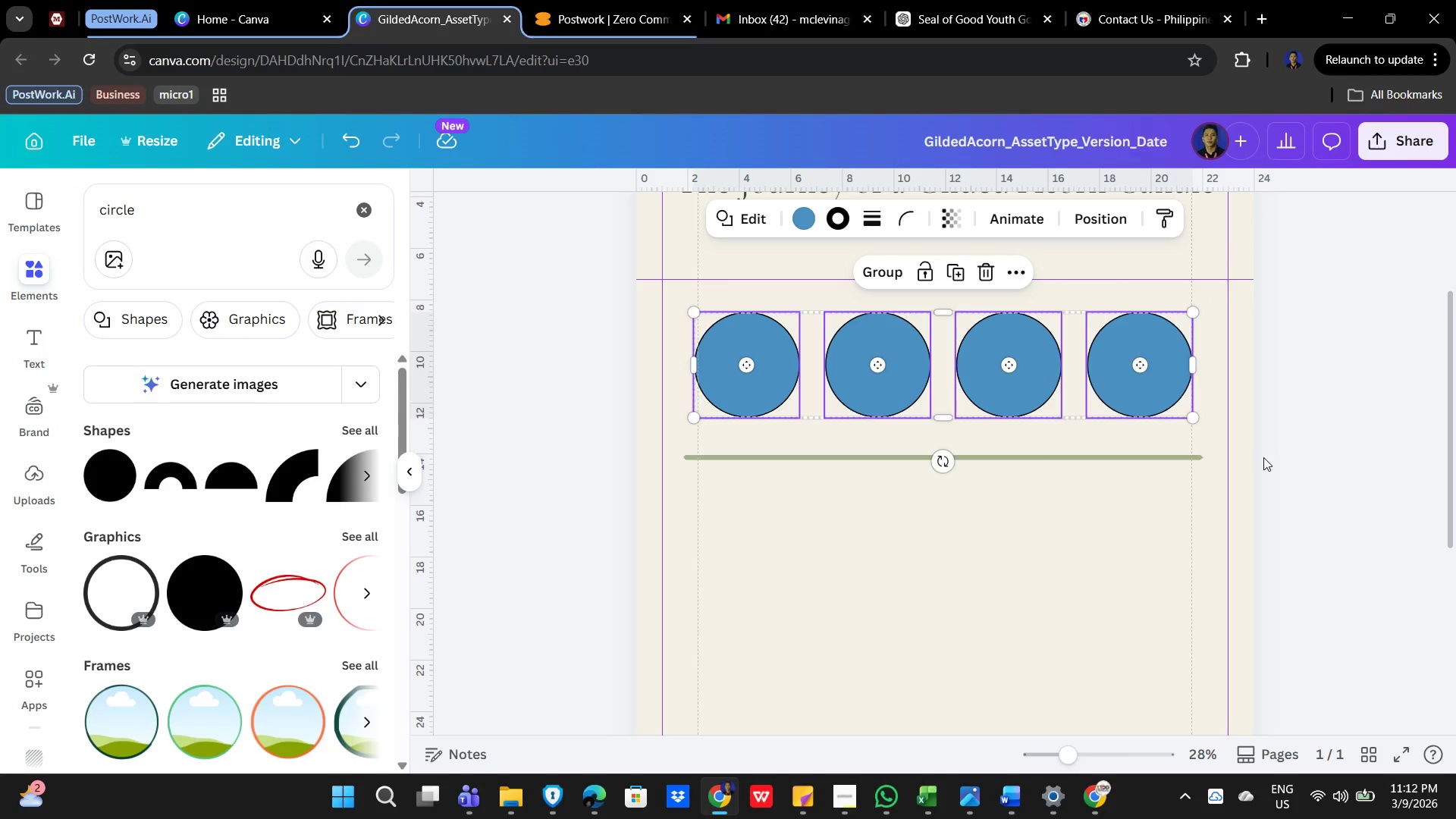 
key(ArrowRight)
 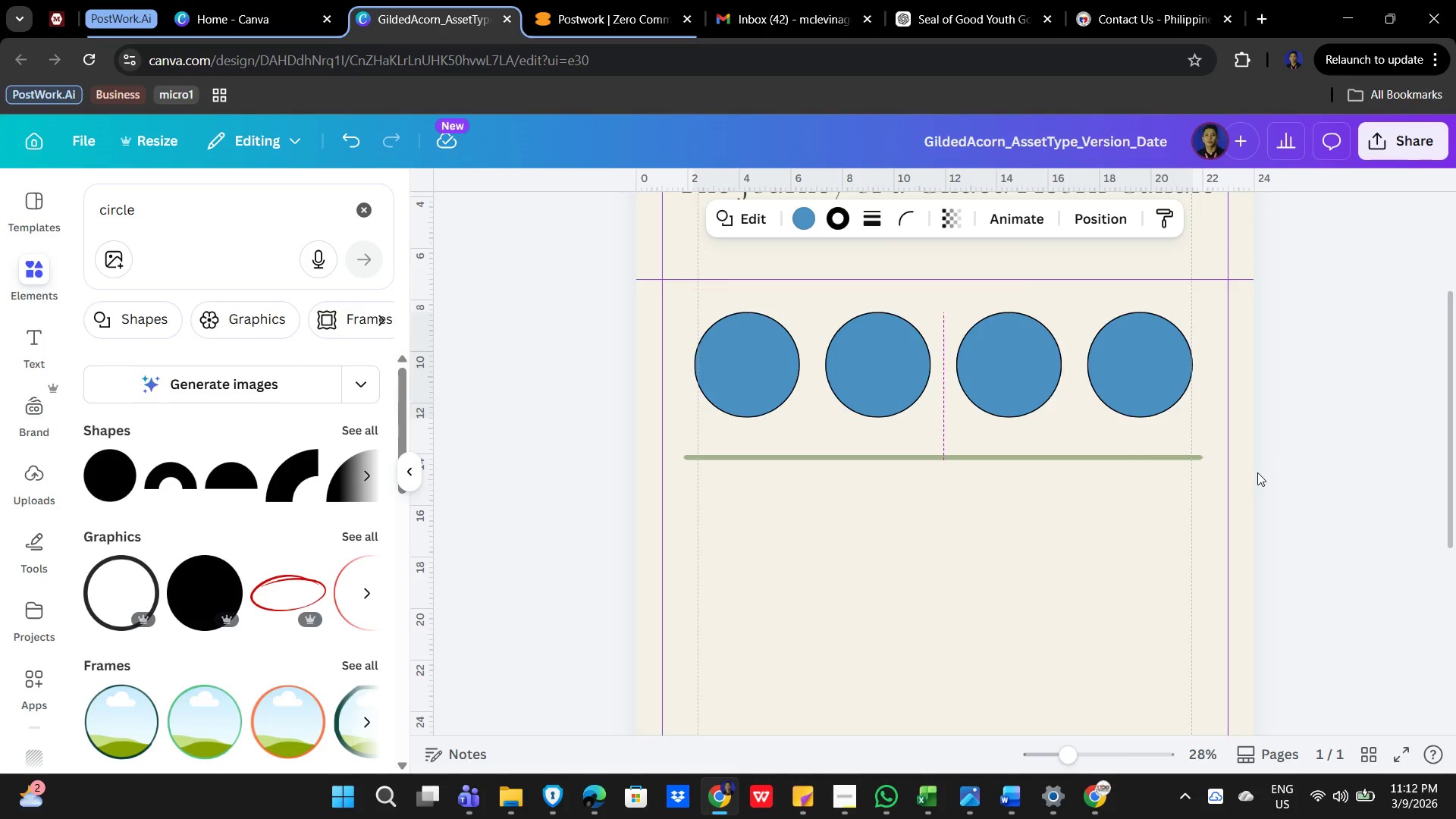 
key(ArrowRight)
 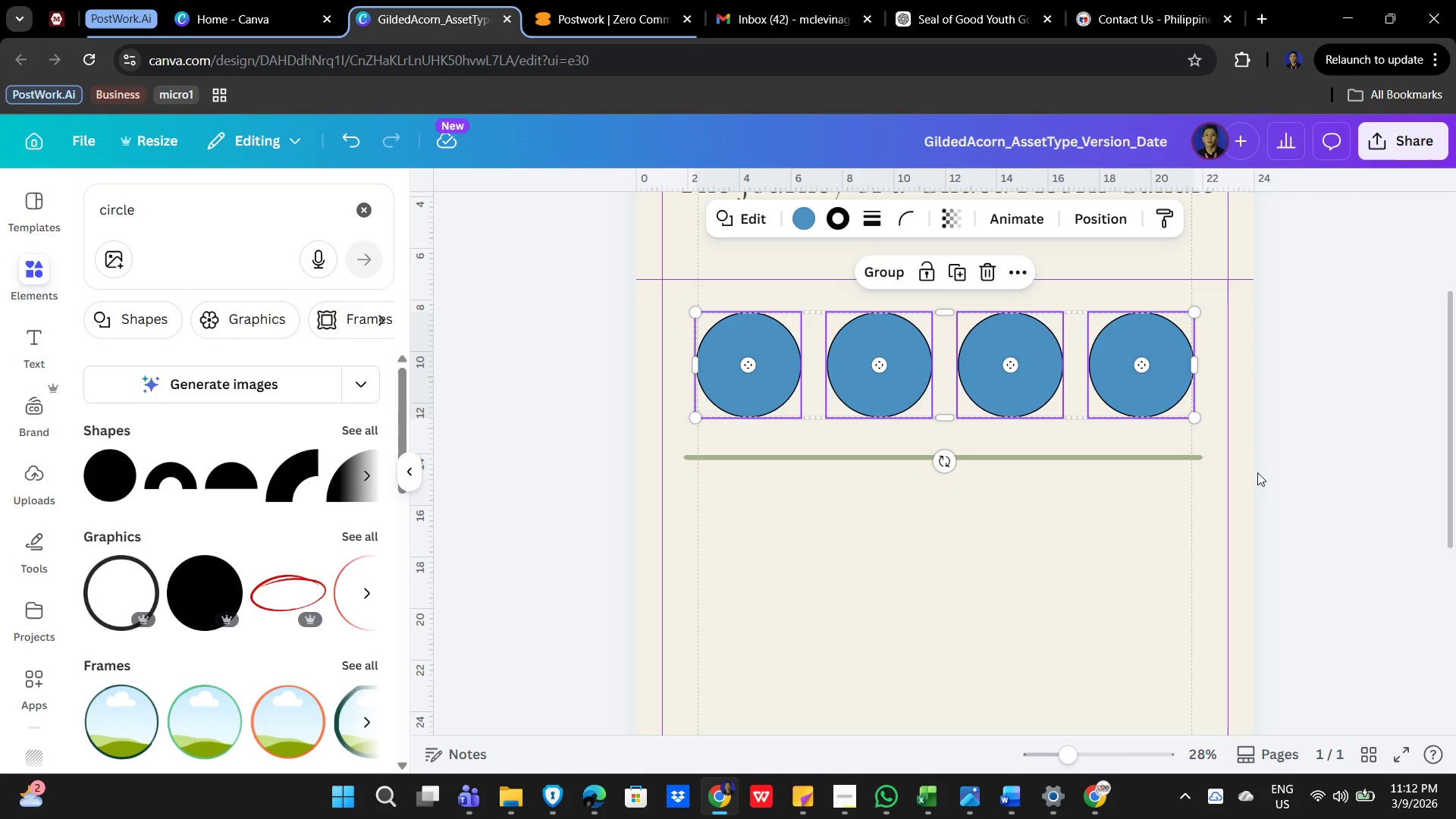 
left_click([1094, 575])
 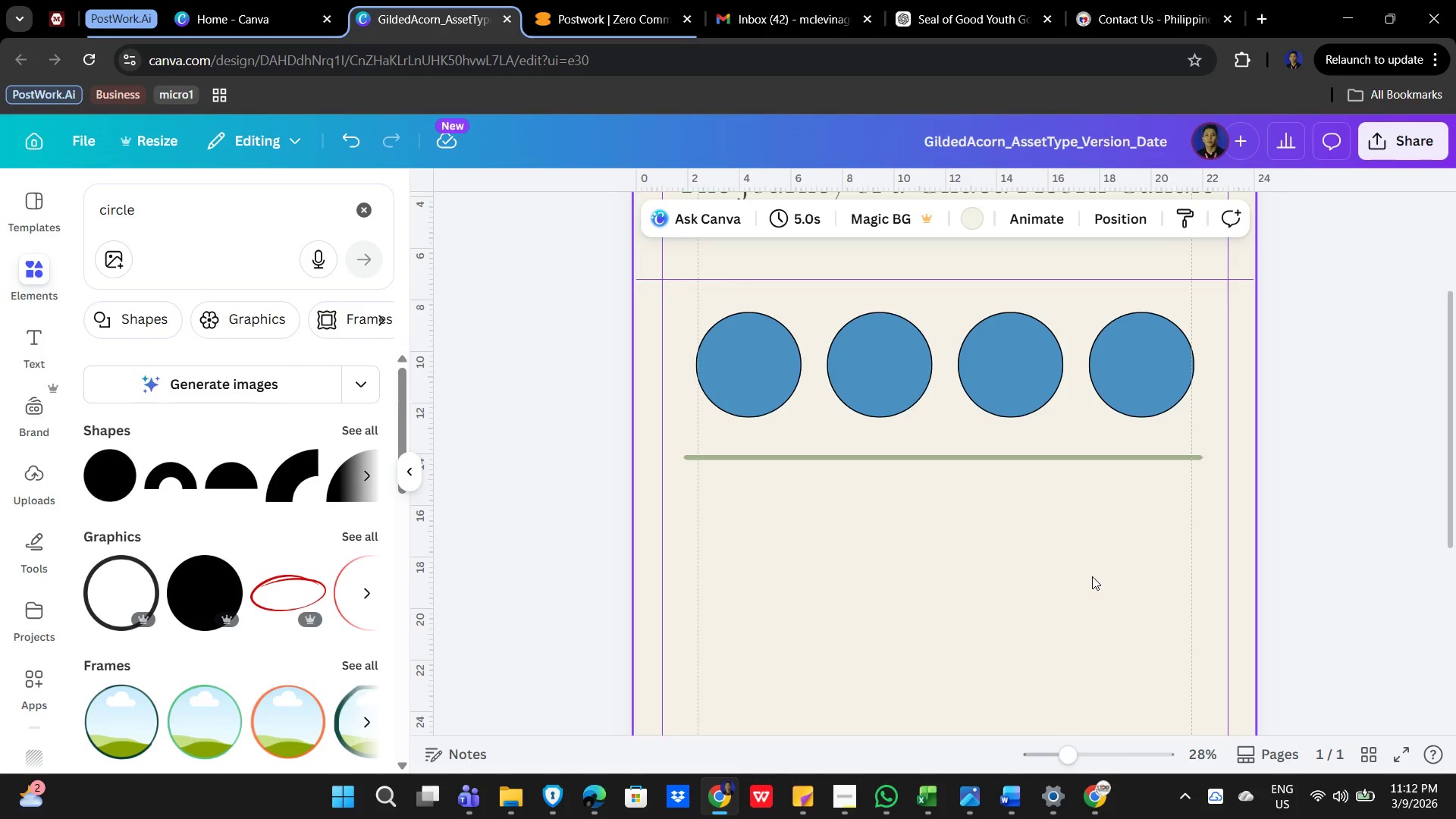 
left_click([1092, 576])
 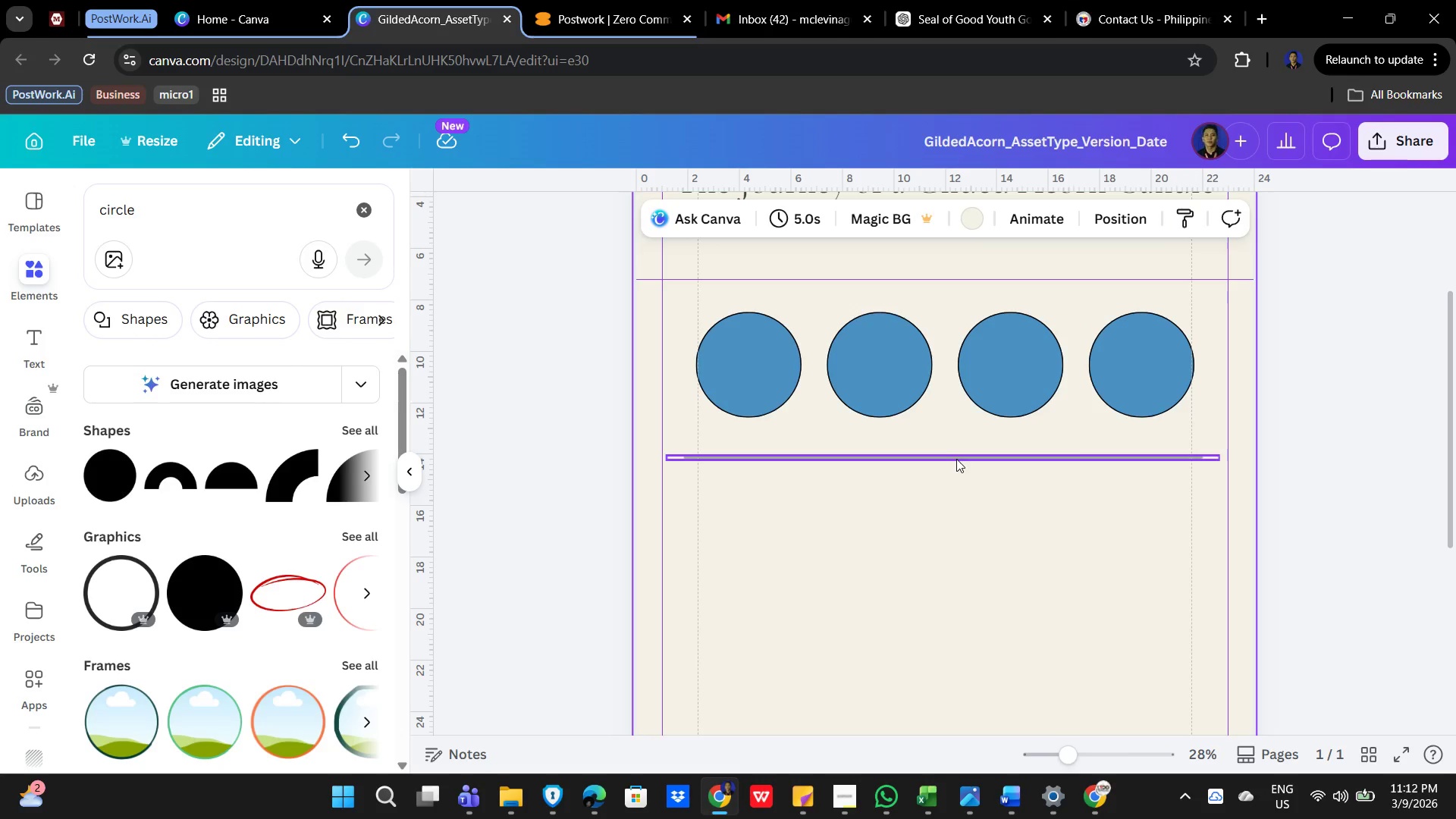 
scroll: coordinate [1037, 553], scroll_direction: up, amount: 1.0
 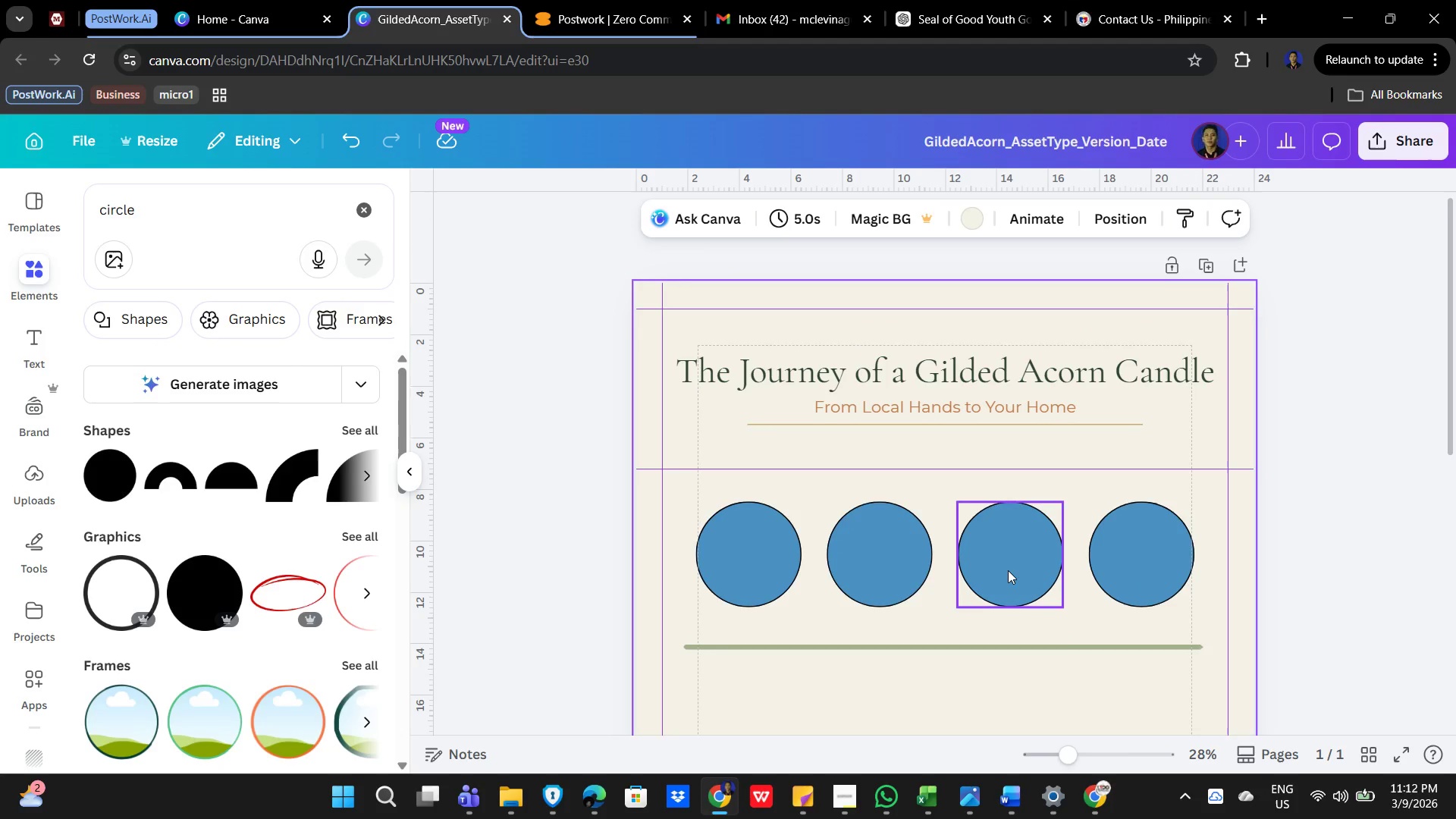 
scroll: coordinate [1008, 570], scroll_direction: none, amount: 0.0
 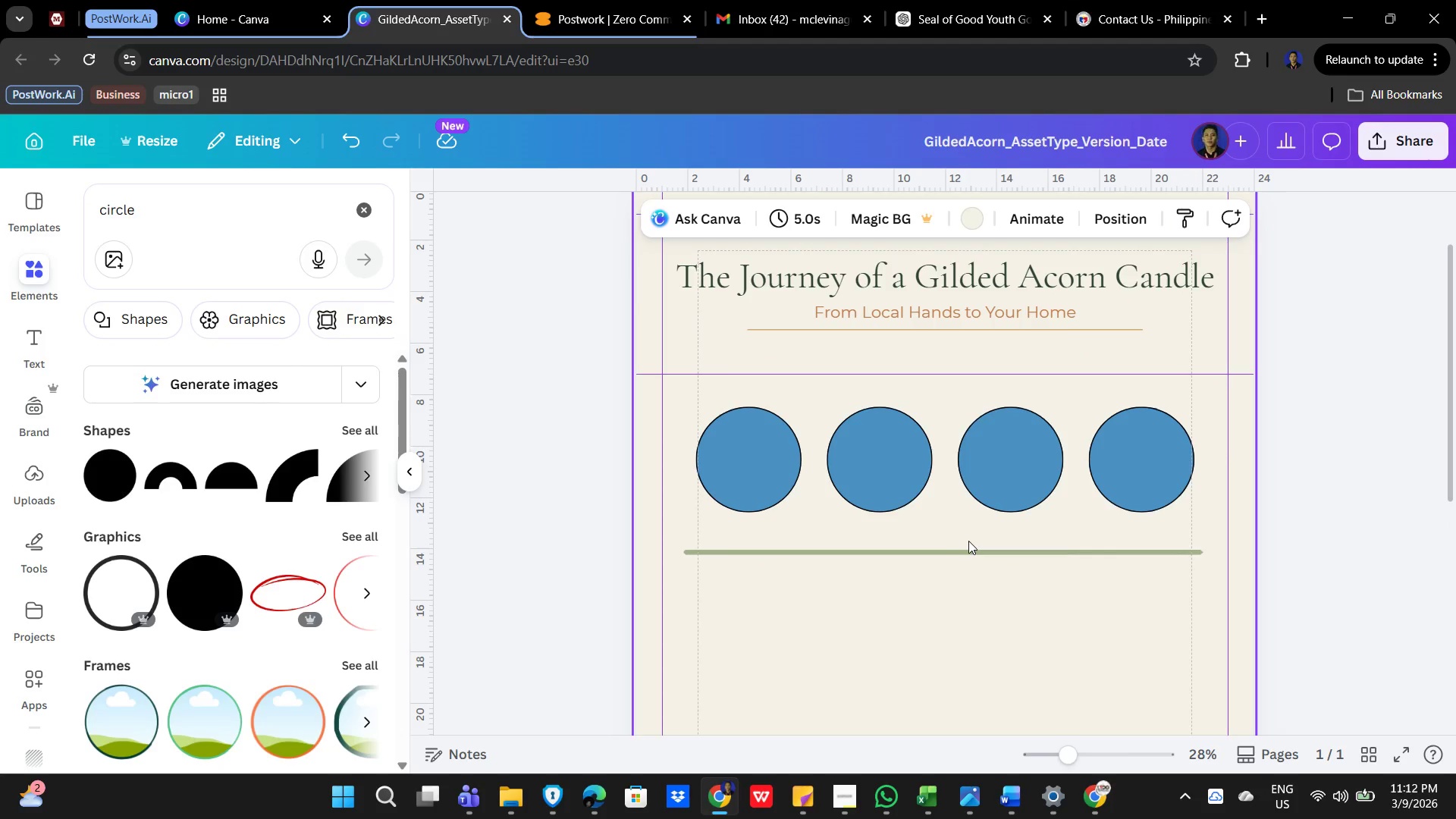 
left_click([970, 540])
 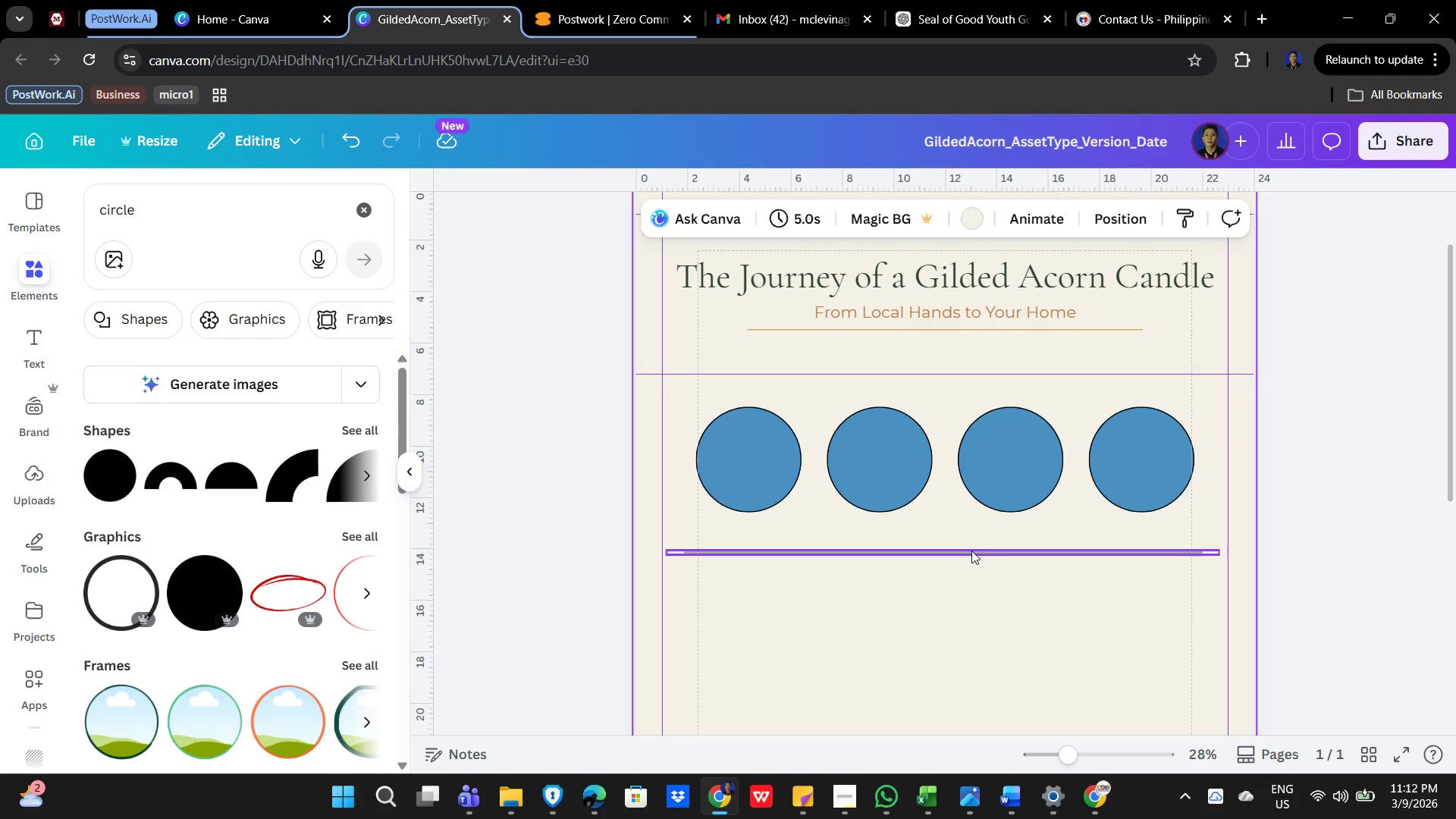 
left_click([971, 551])
 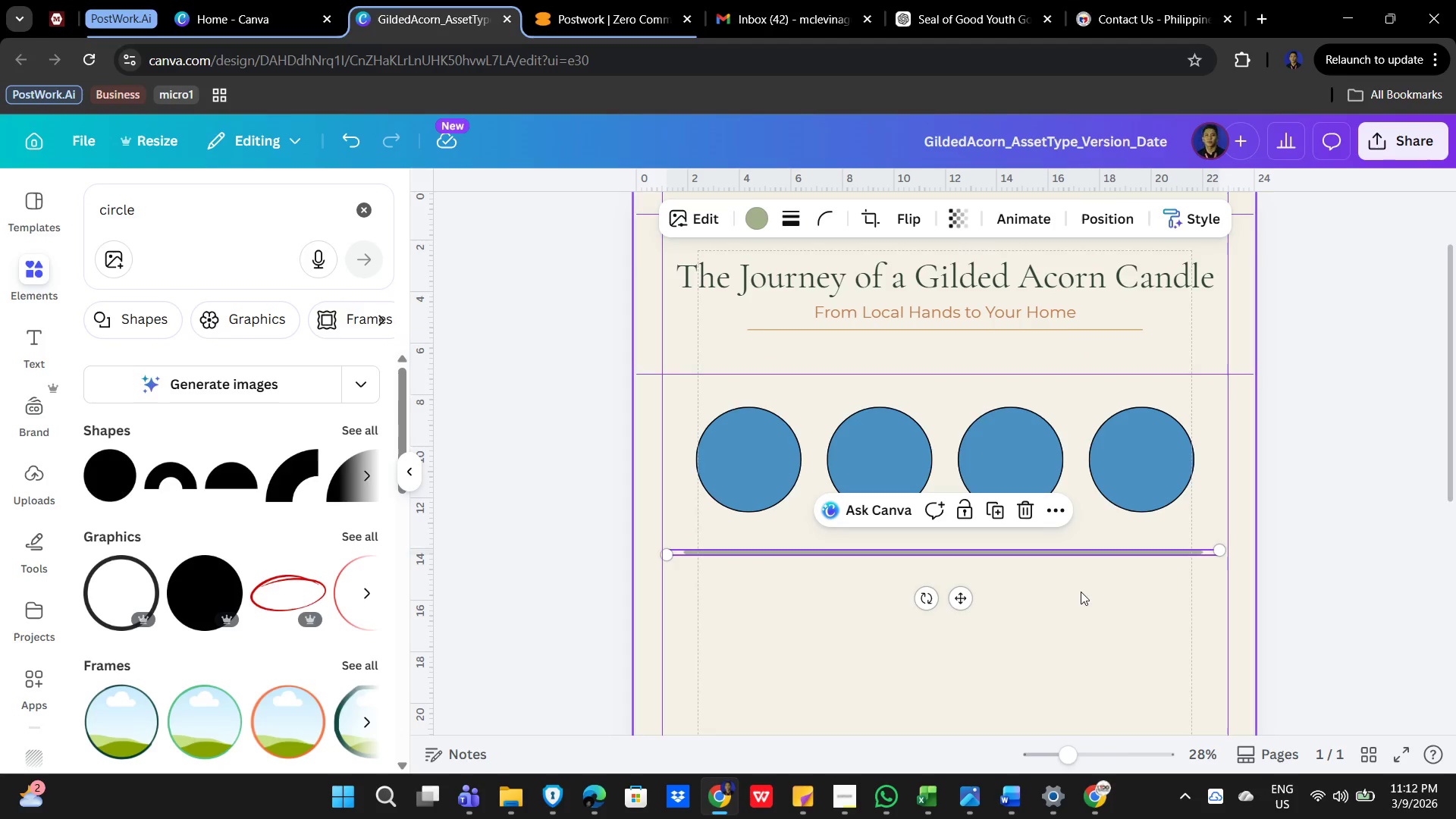 
key(ArrowUp)
 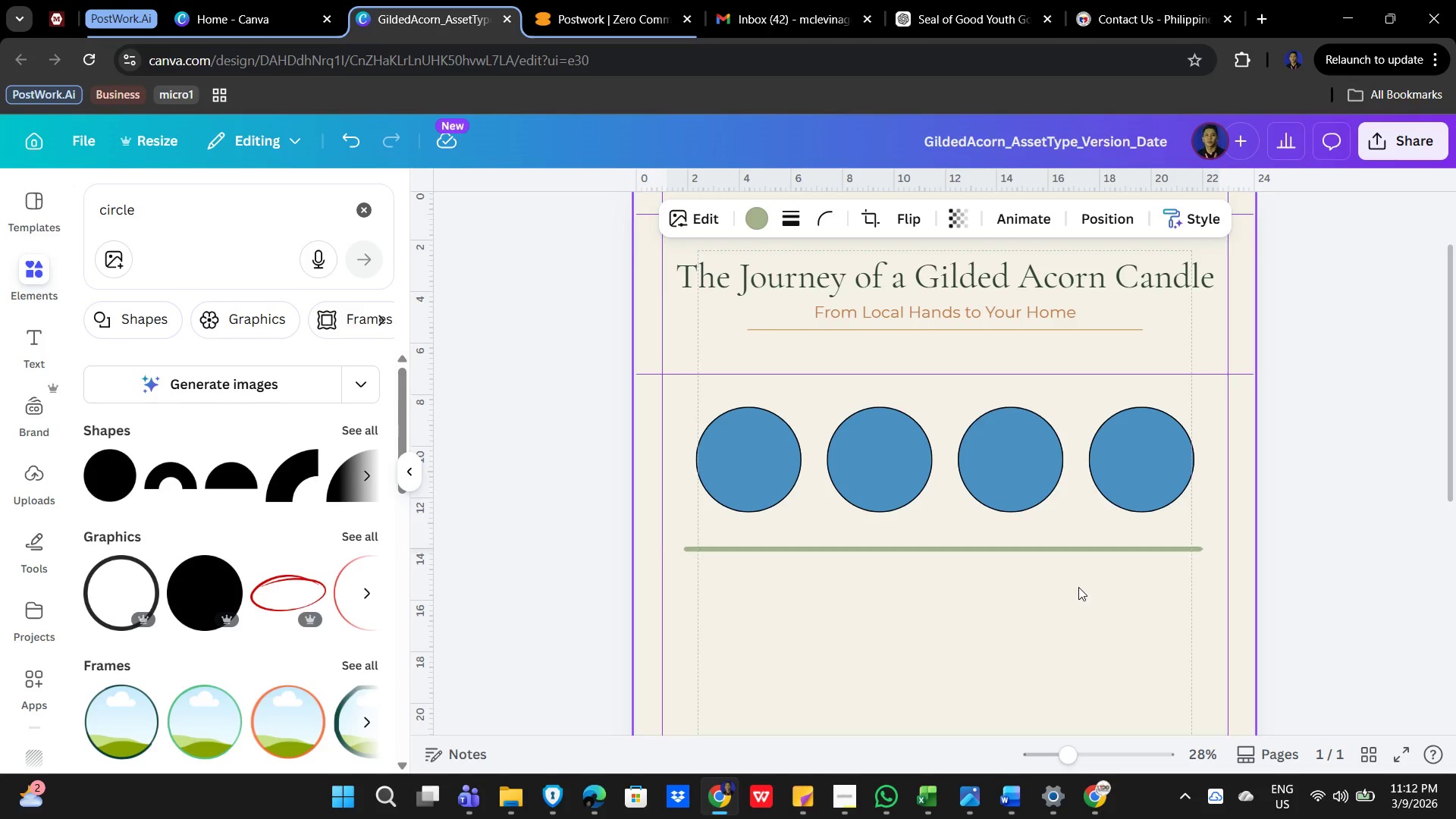 
key(ArrowUp)
 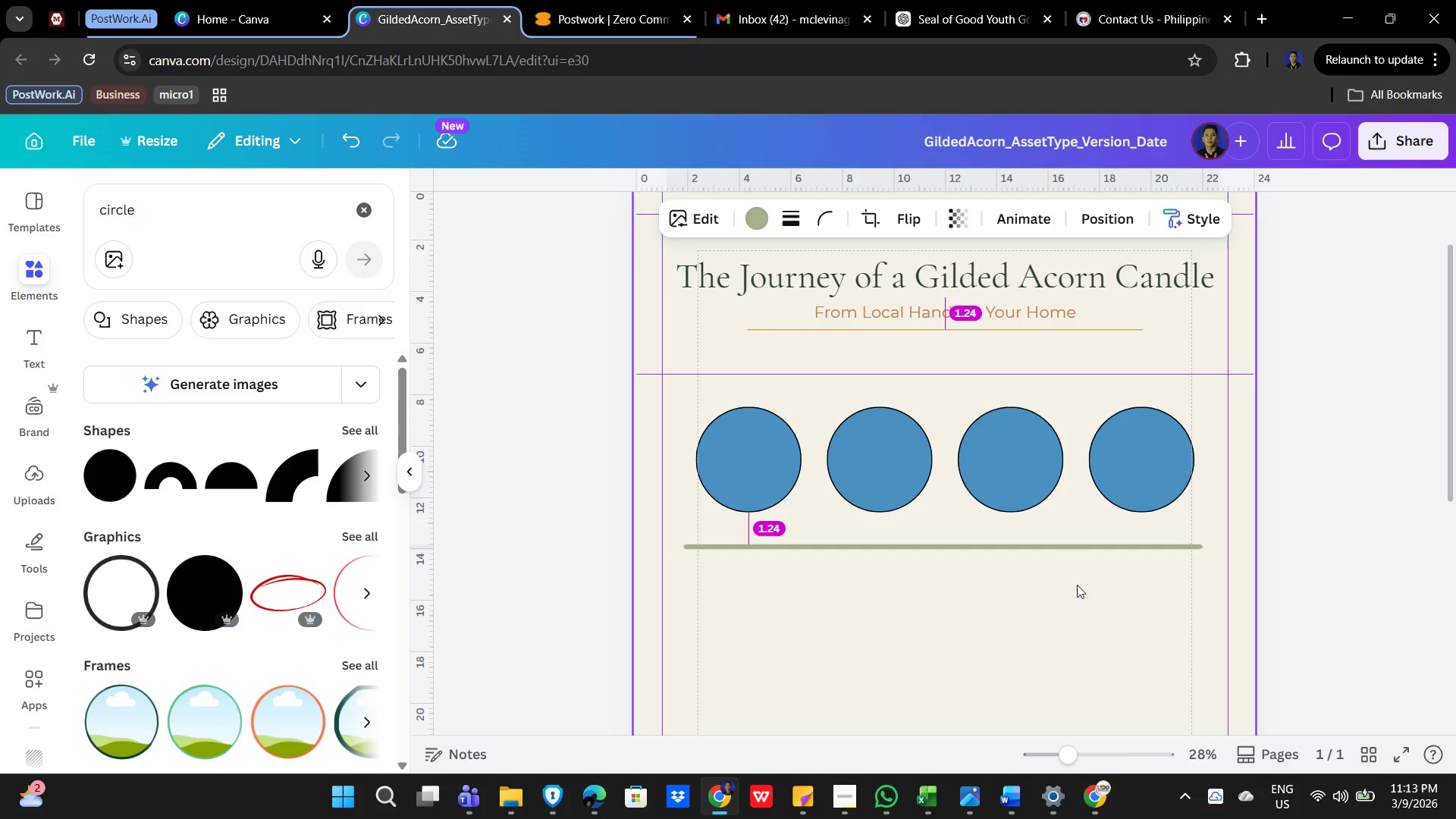 
hold_key(key=ArrowUp, duration=0.67)
 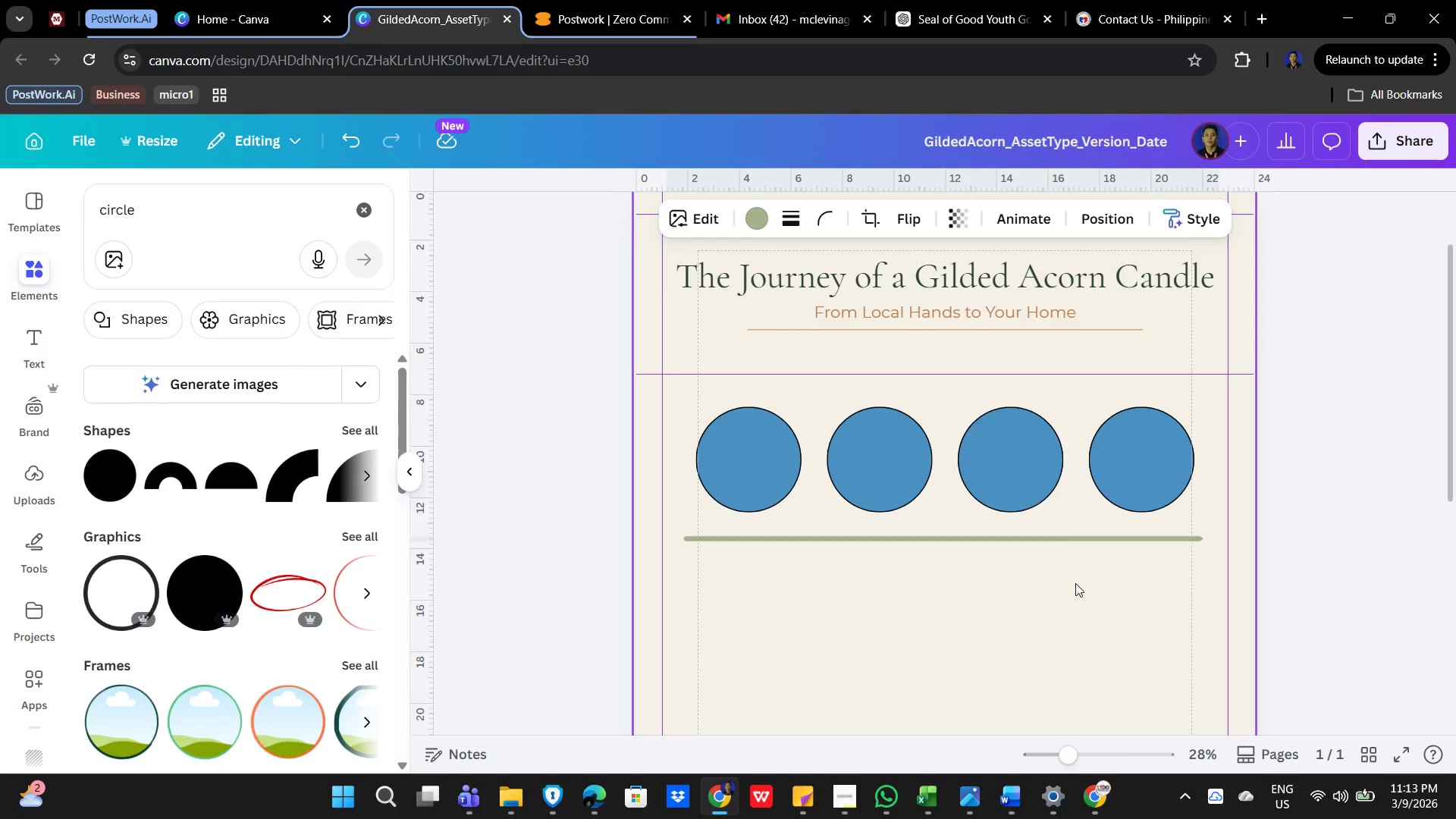 
key(ArrowUp)
 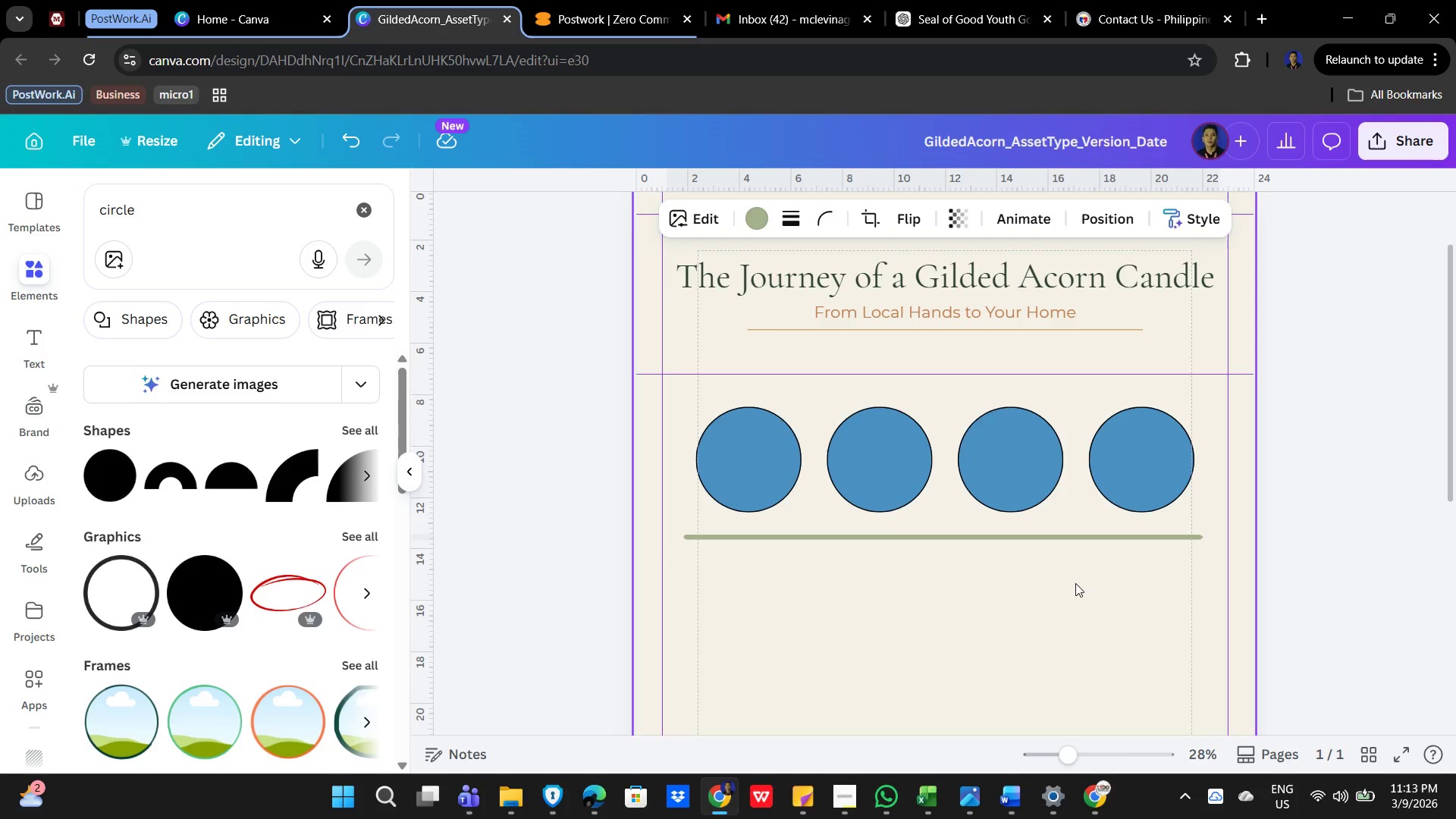 
key(ArrowUp)
 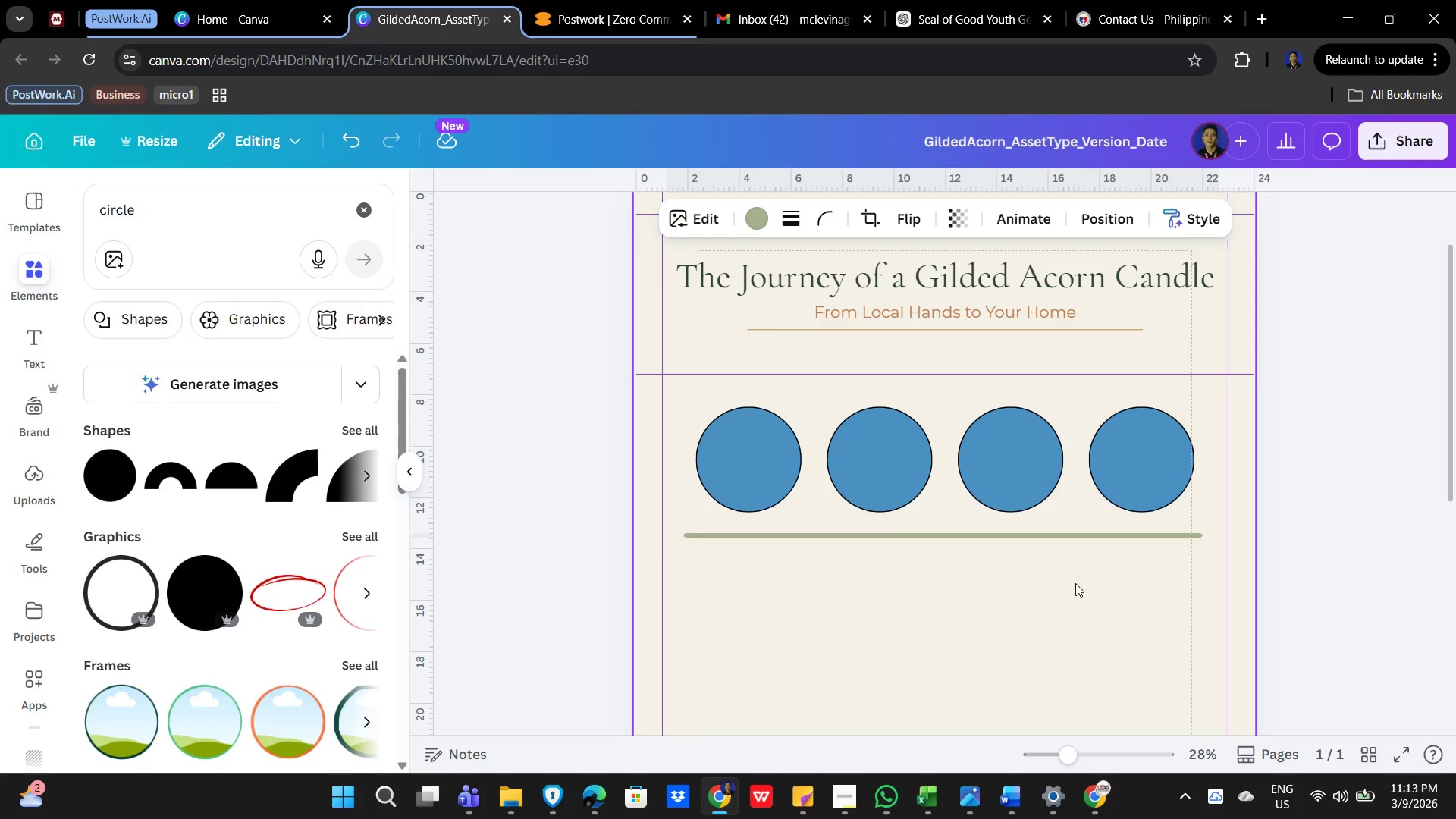 
key(ArrowUp)
 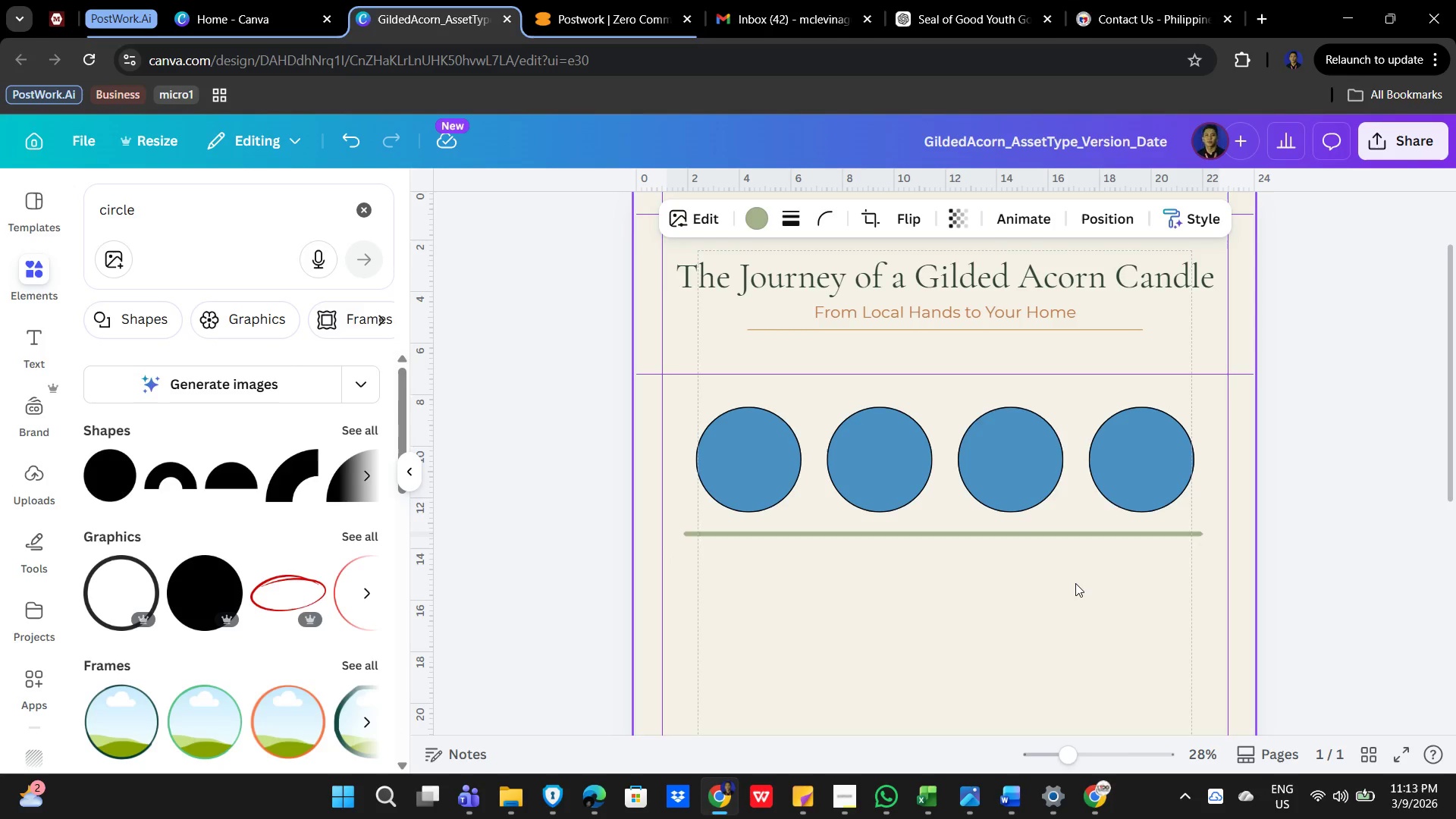 
key(ArrowUp)
 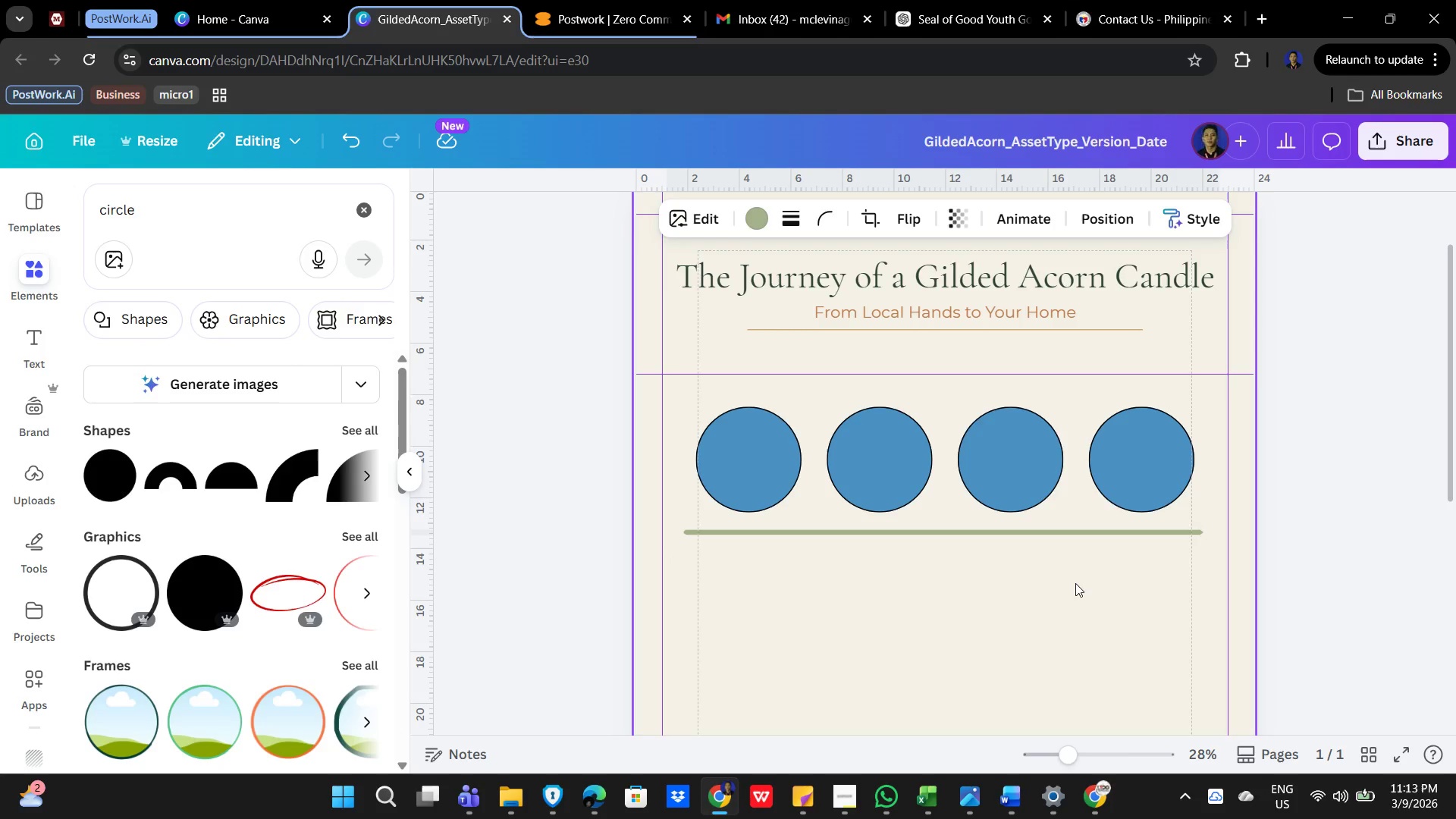 
key(ArrowUp)
 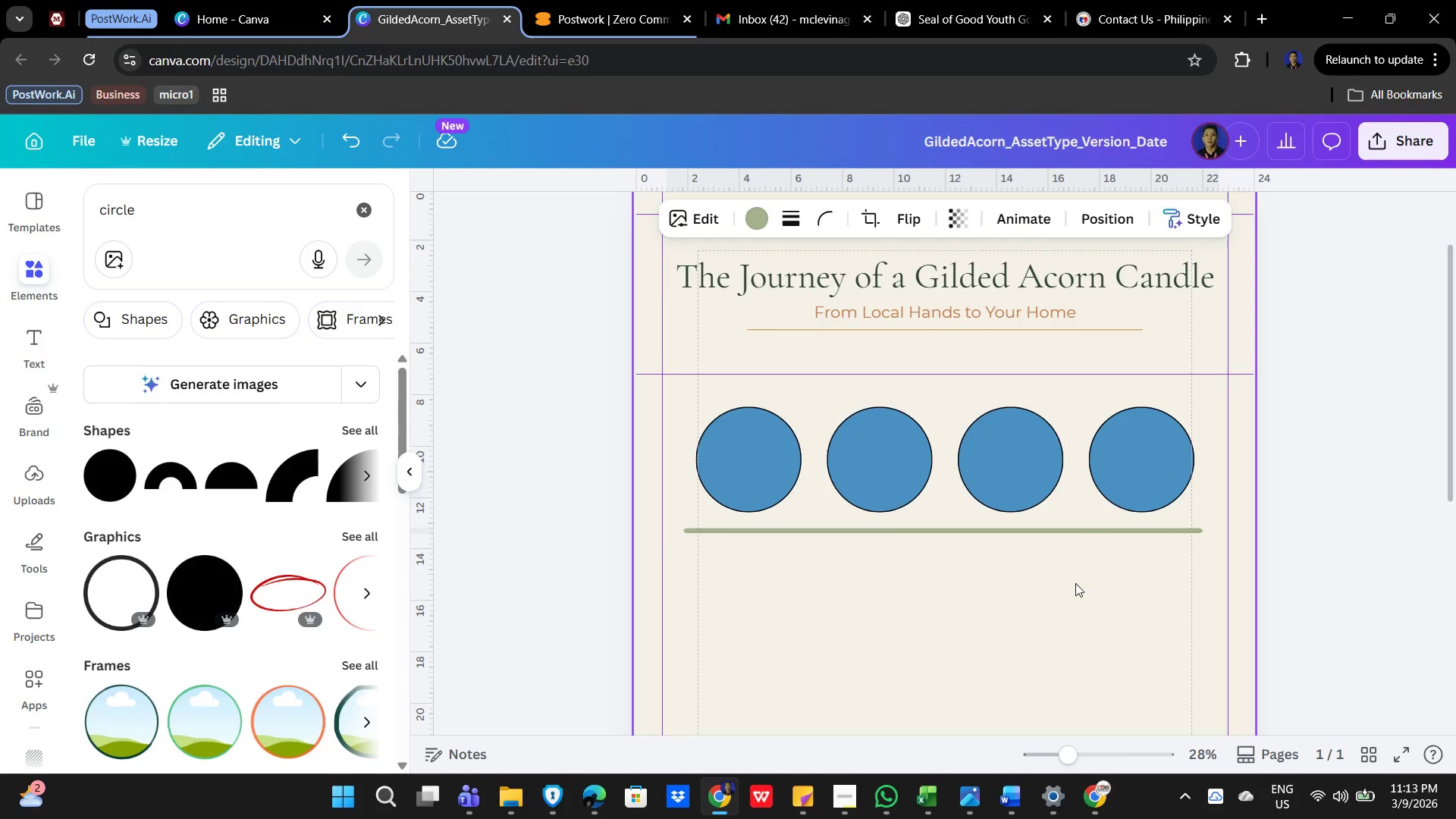 
key(ArrowUp)
 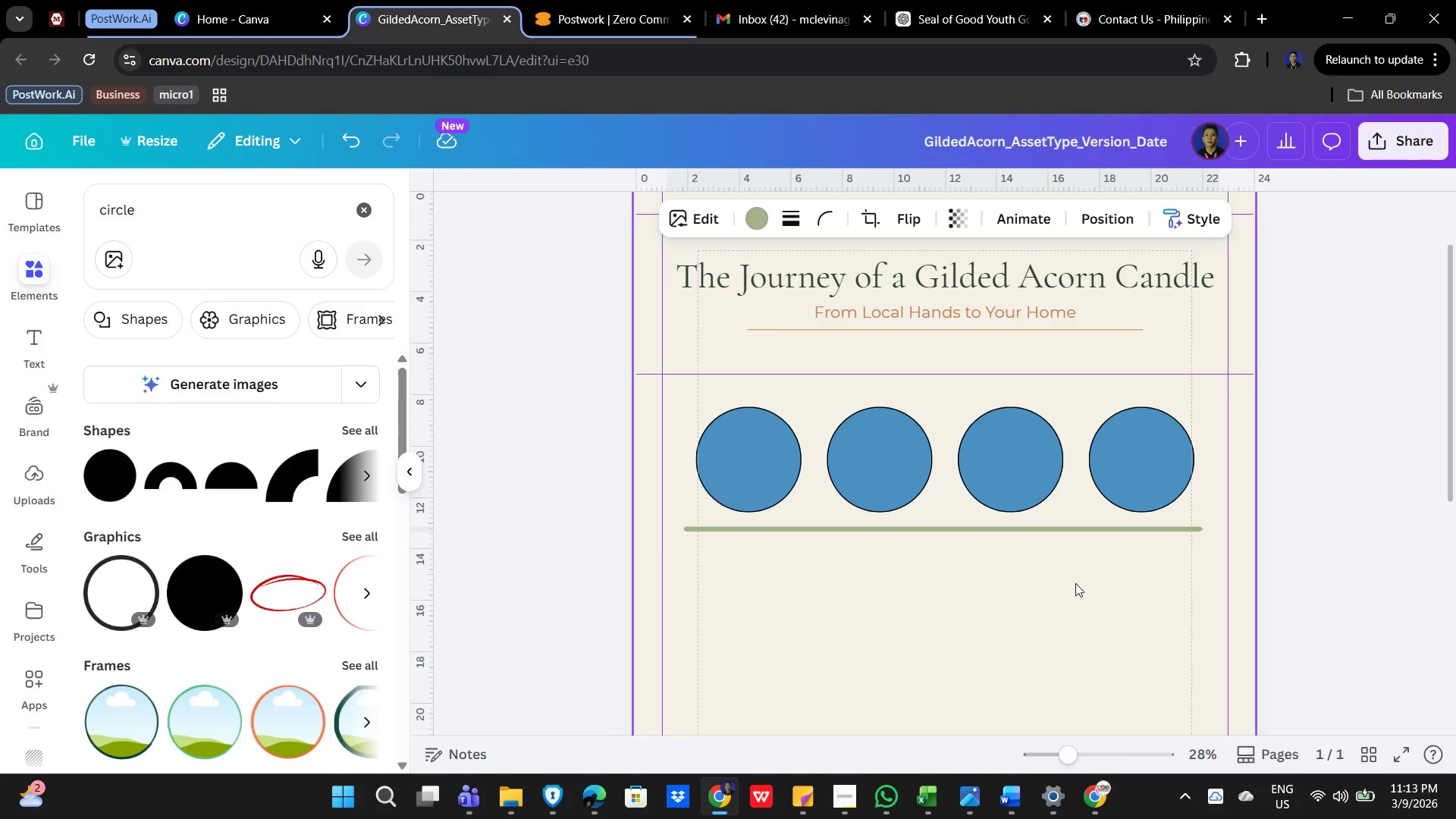 
key(ArrowUp)
 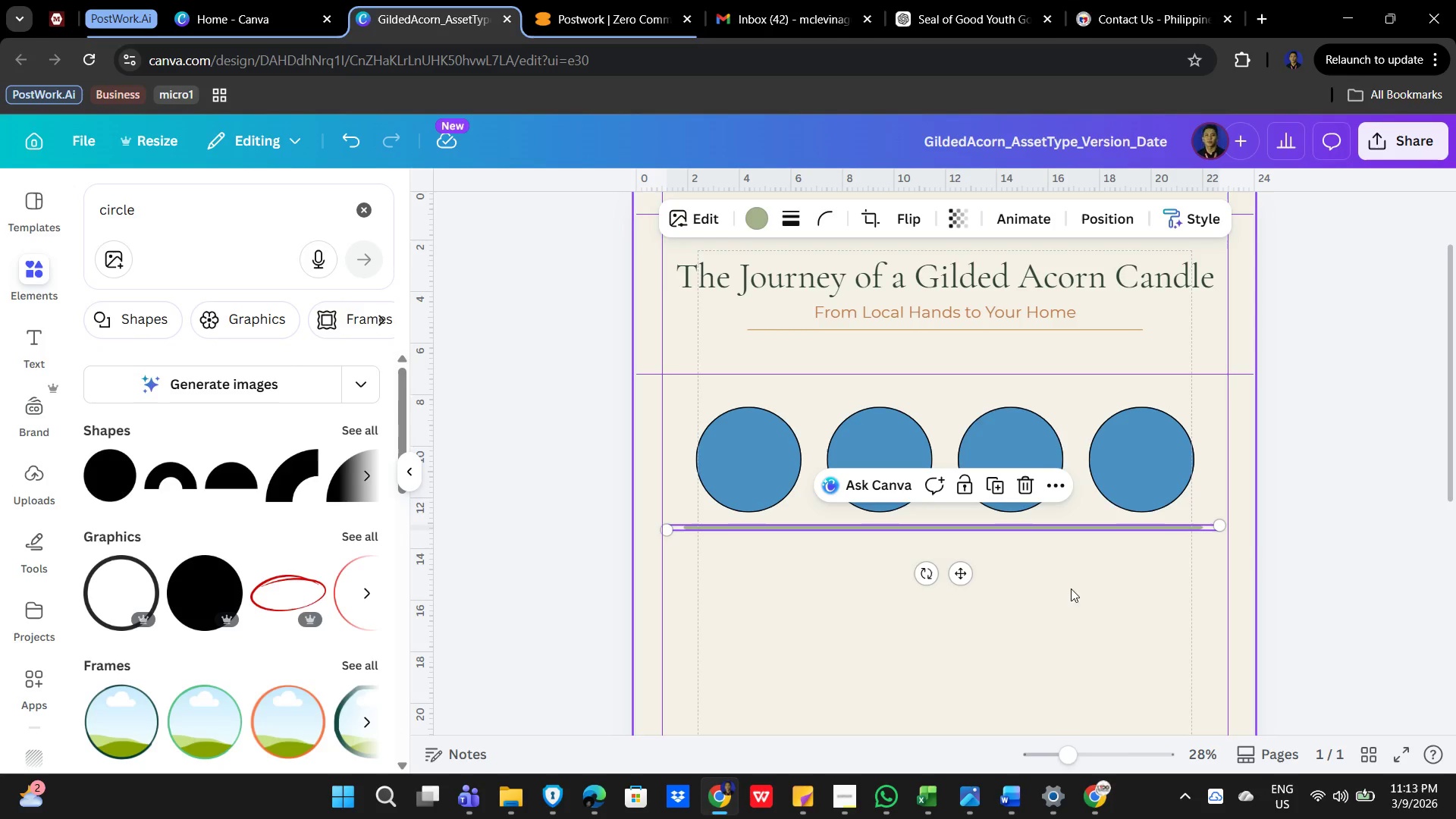 
left_click([1056, 602])
 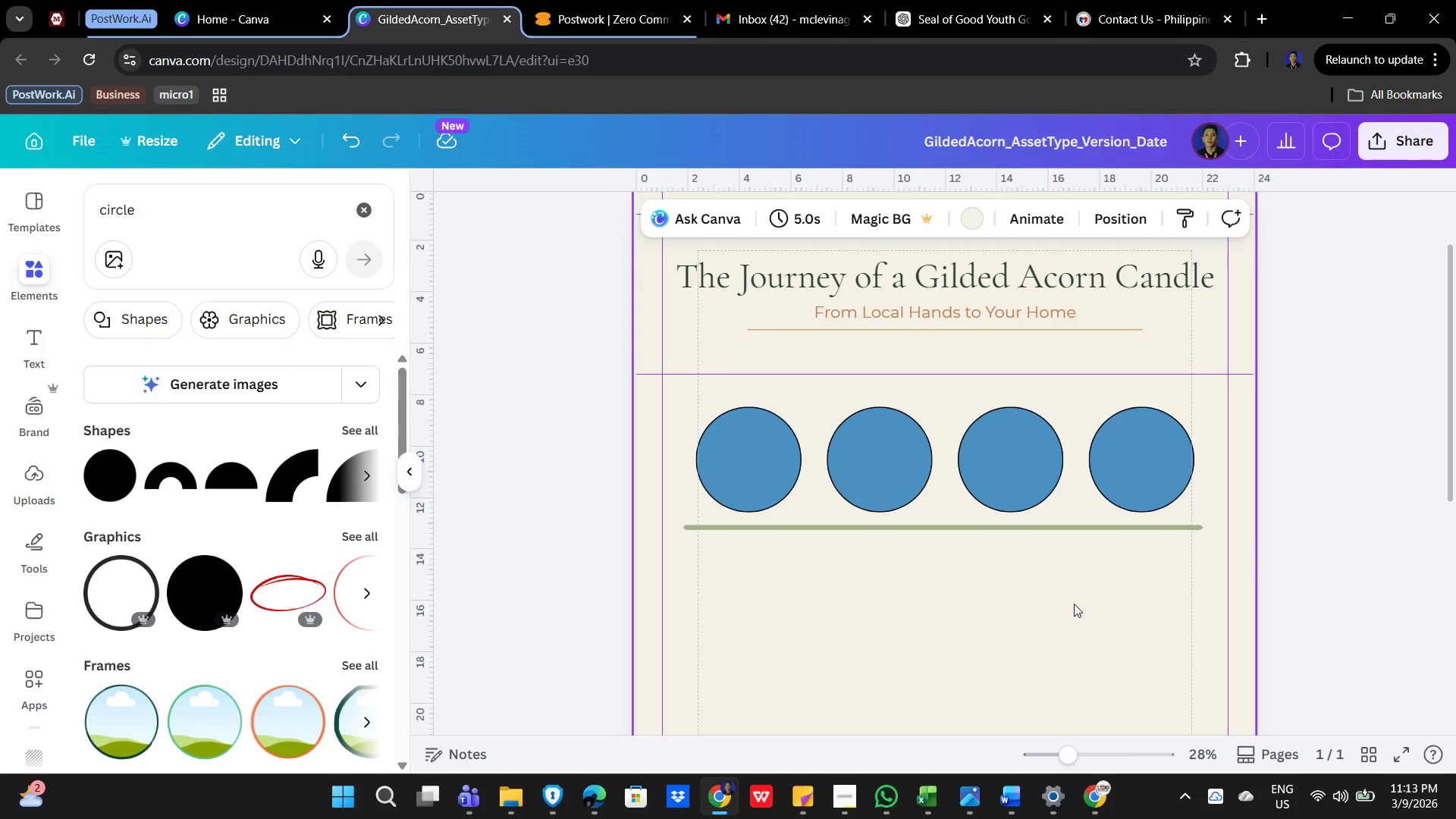 
left_click([1074, 604])
 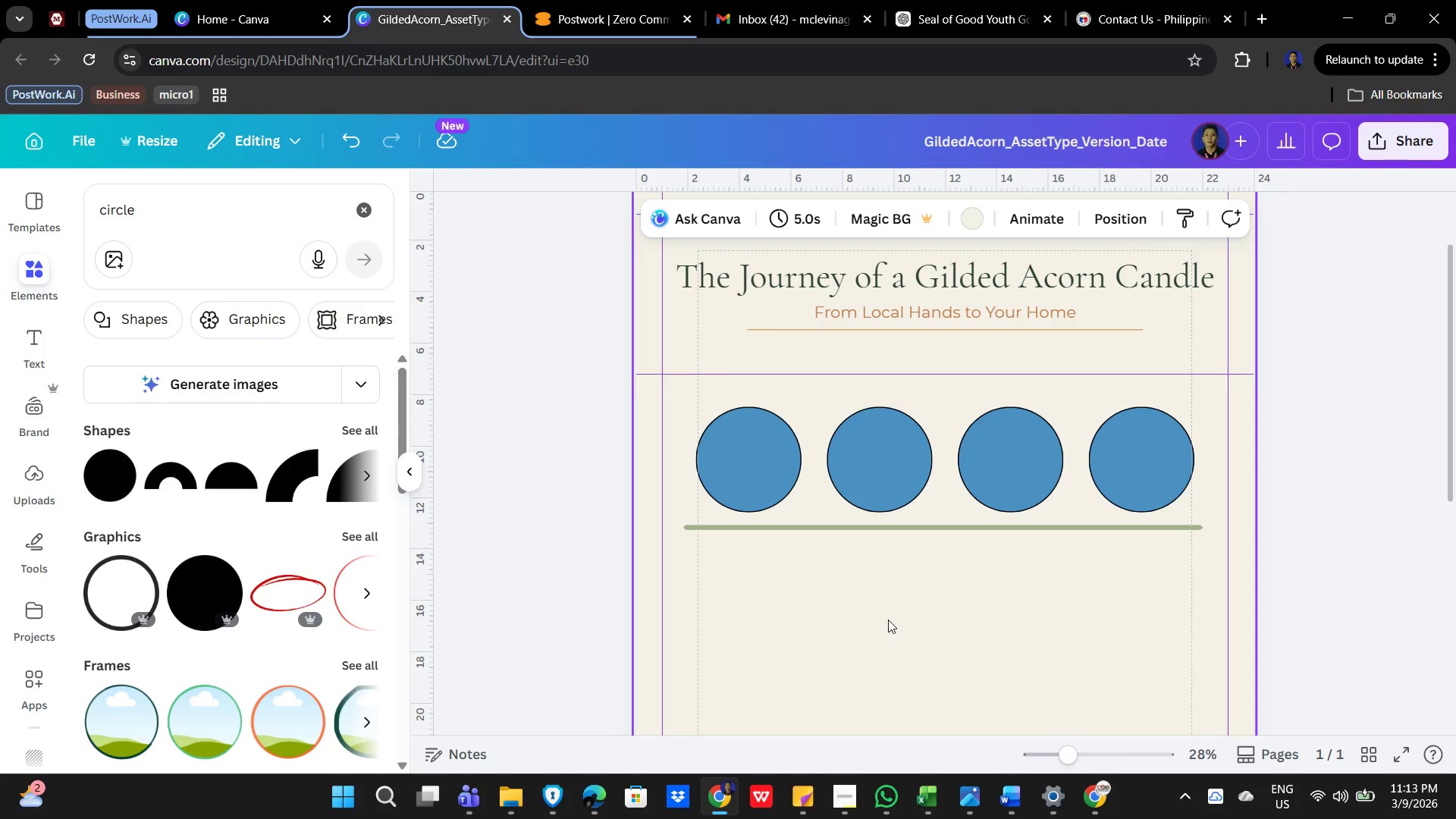 
wait(28.5)
 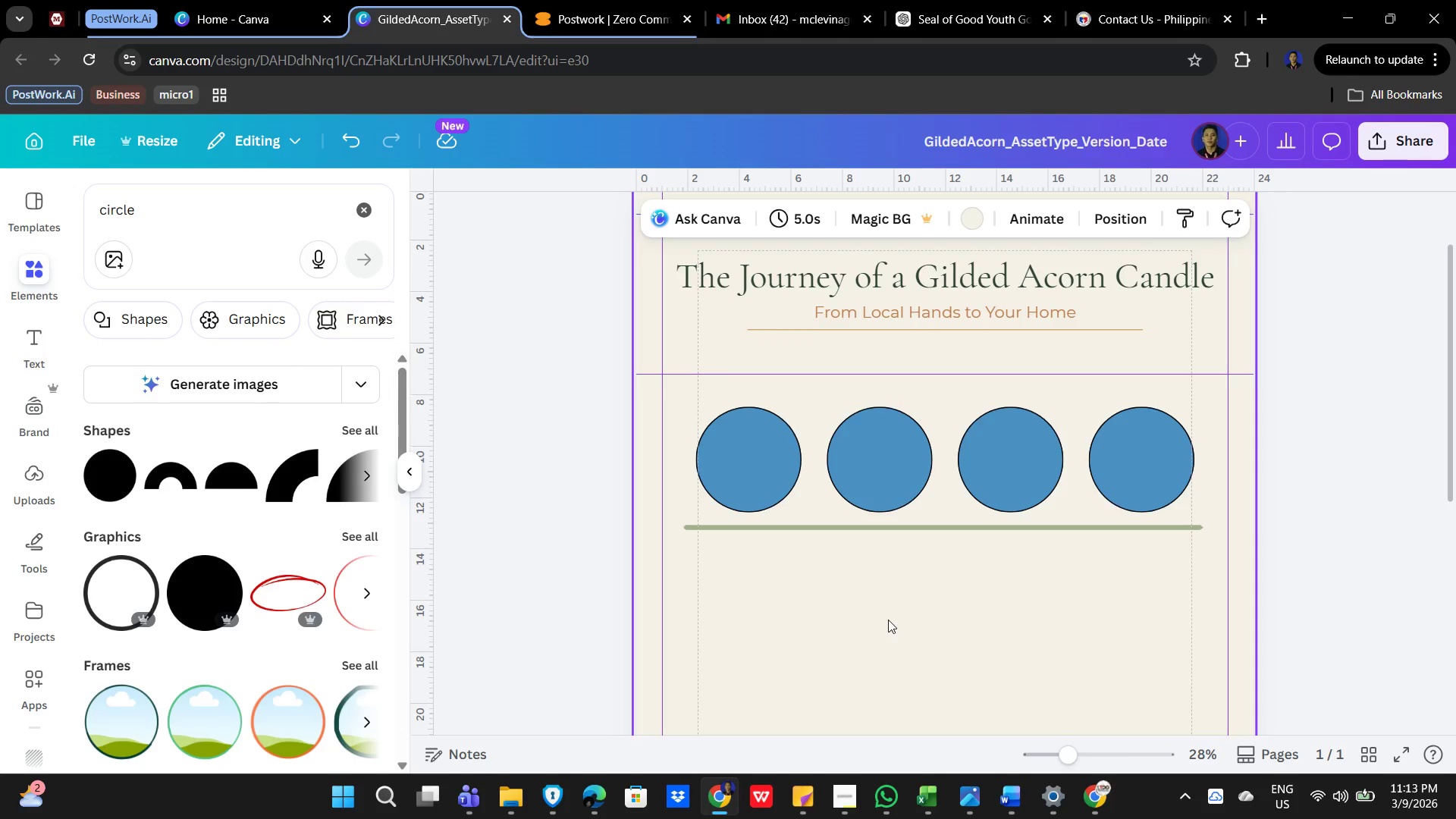 
left_click_drag(start_coordinate=[144, 201], to_coordinate=[146, 205])
 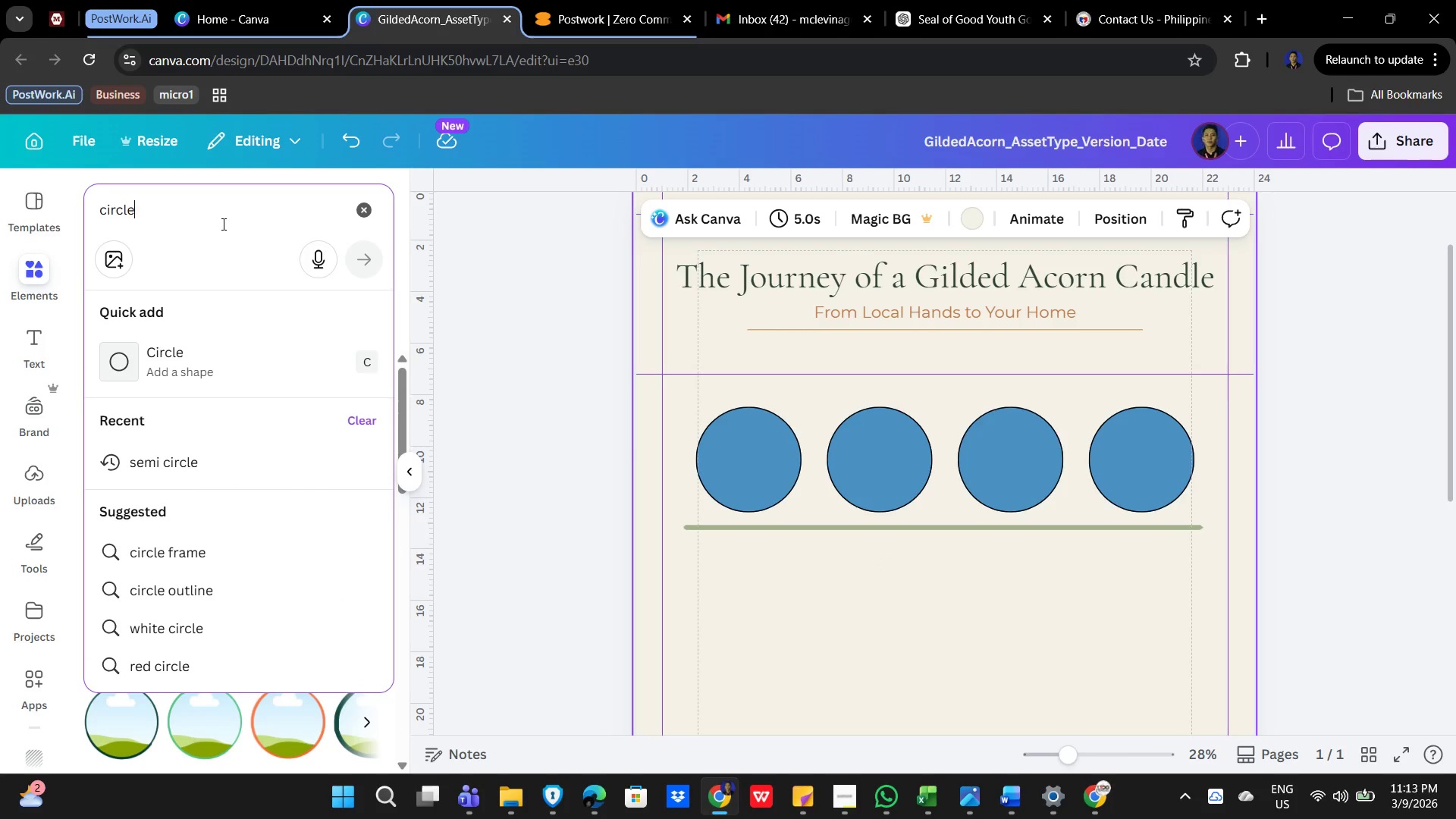 
key(Backspace)
key(Backspace)
key(Backspace)
key(Backspace)
key(Backspace)
key(Backspace)
key(Backspace)
key(Backspace)
key(Backspace)
type(soy wax line )
 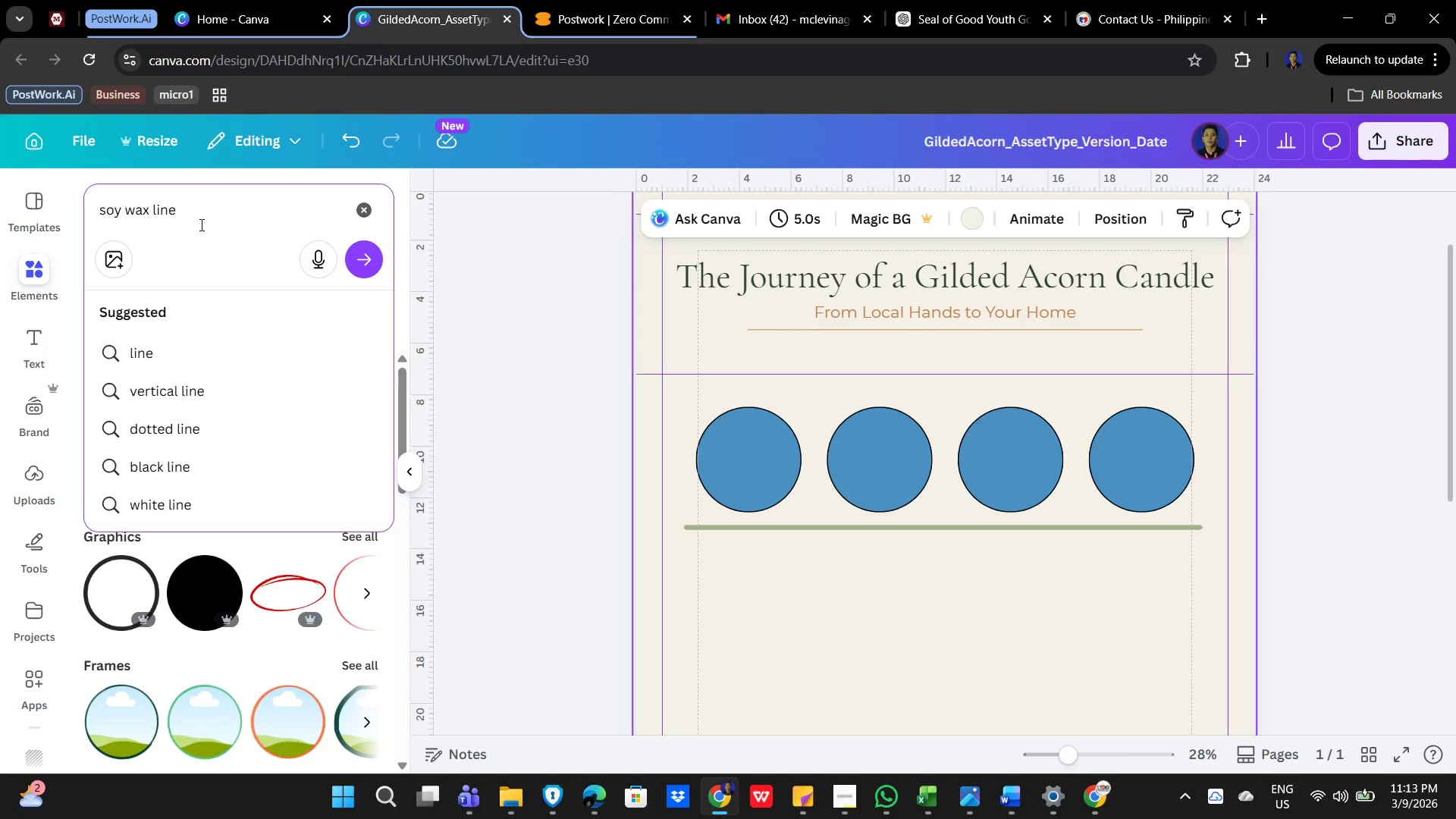 
type(icon)
 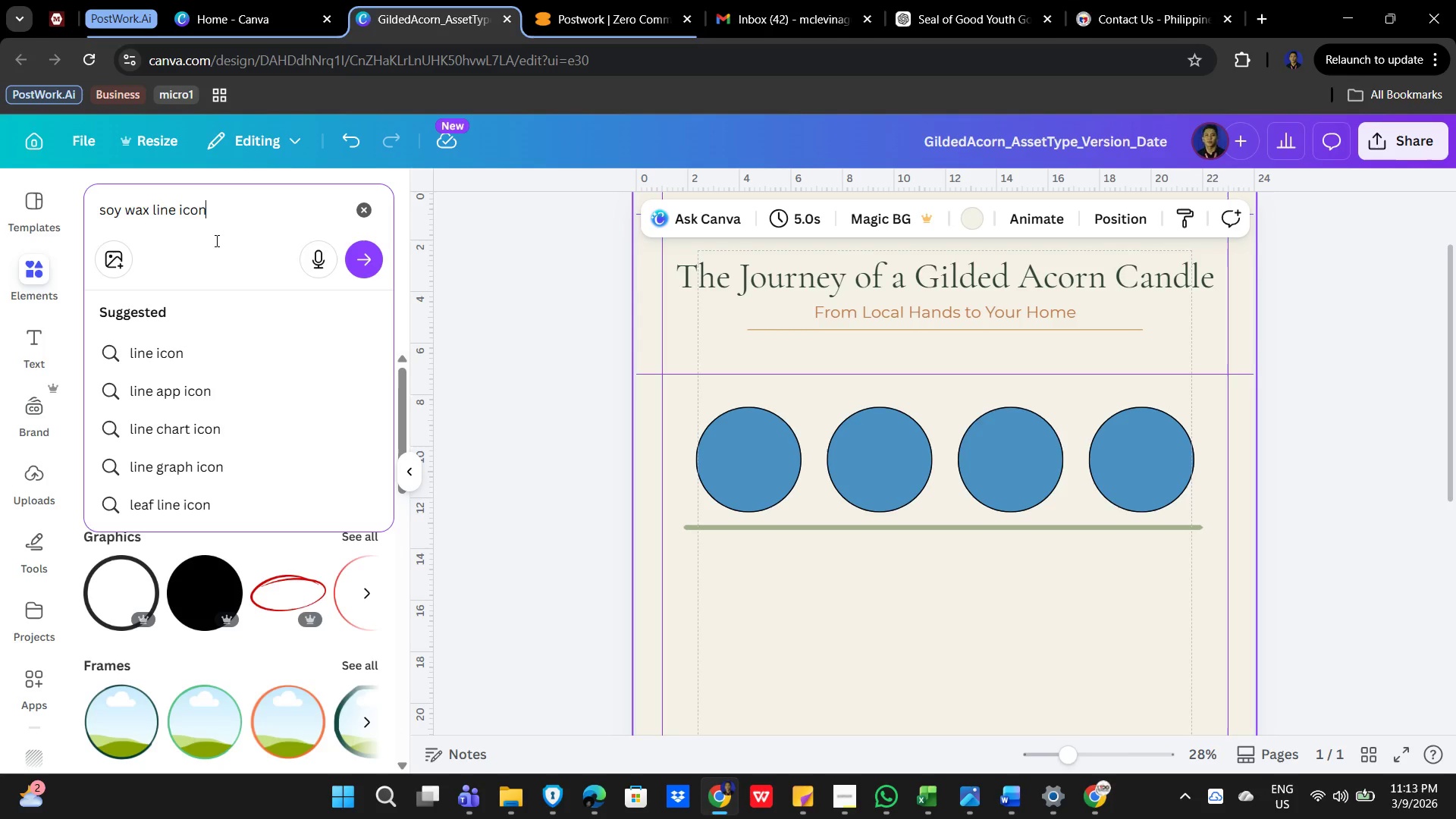 
key(Enter)
 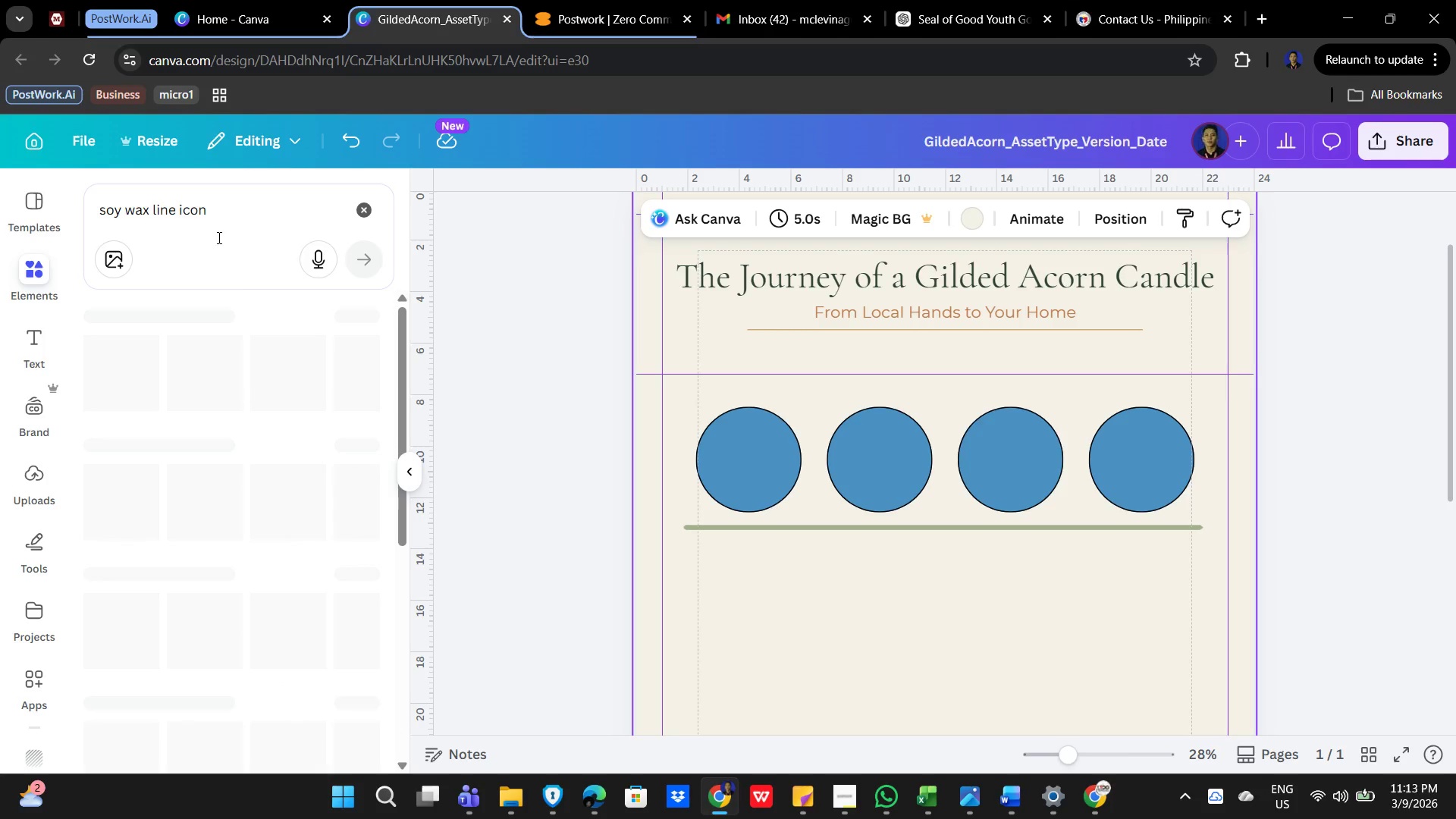 
mouse_move([219, 254])
 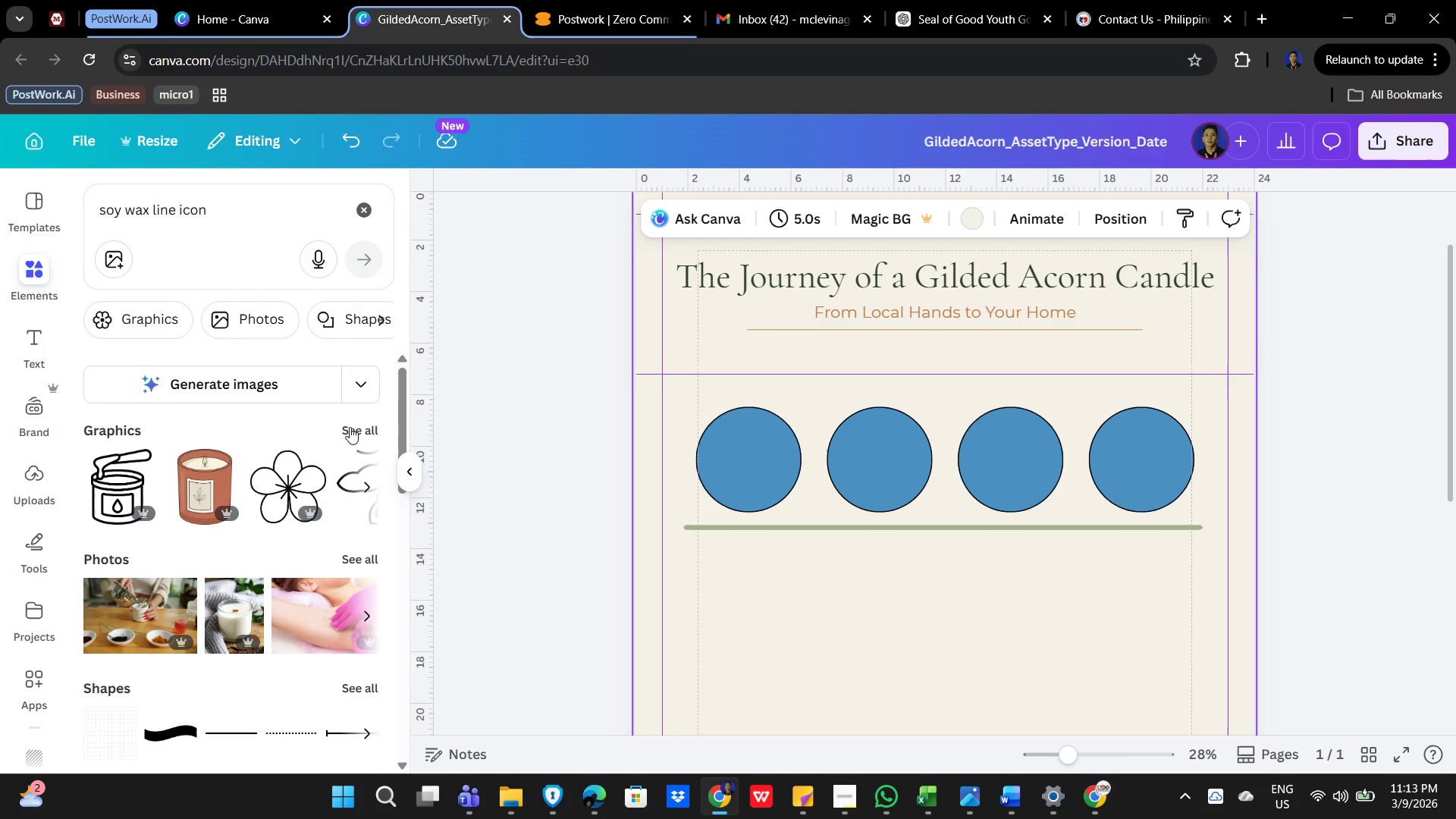 
left_click([352, 427])
 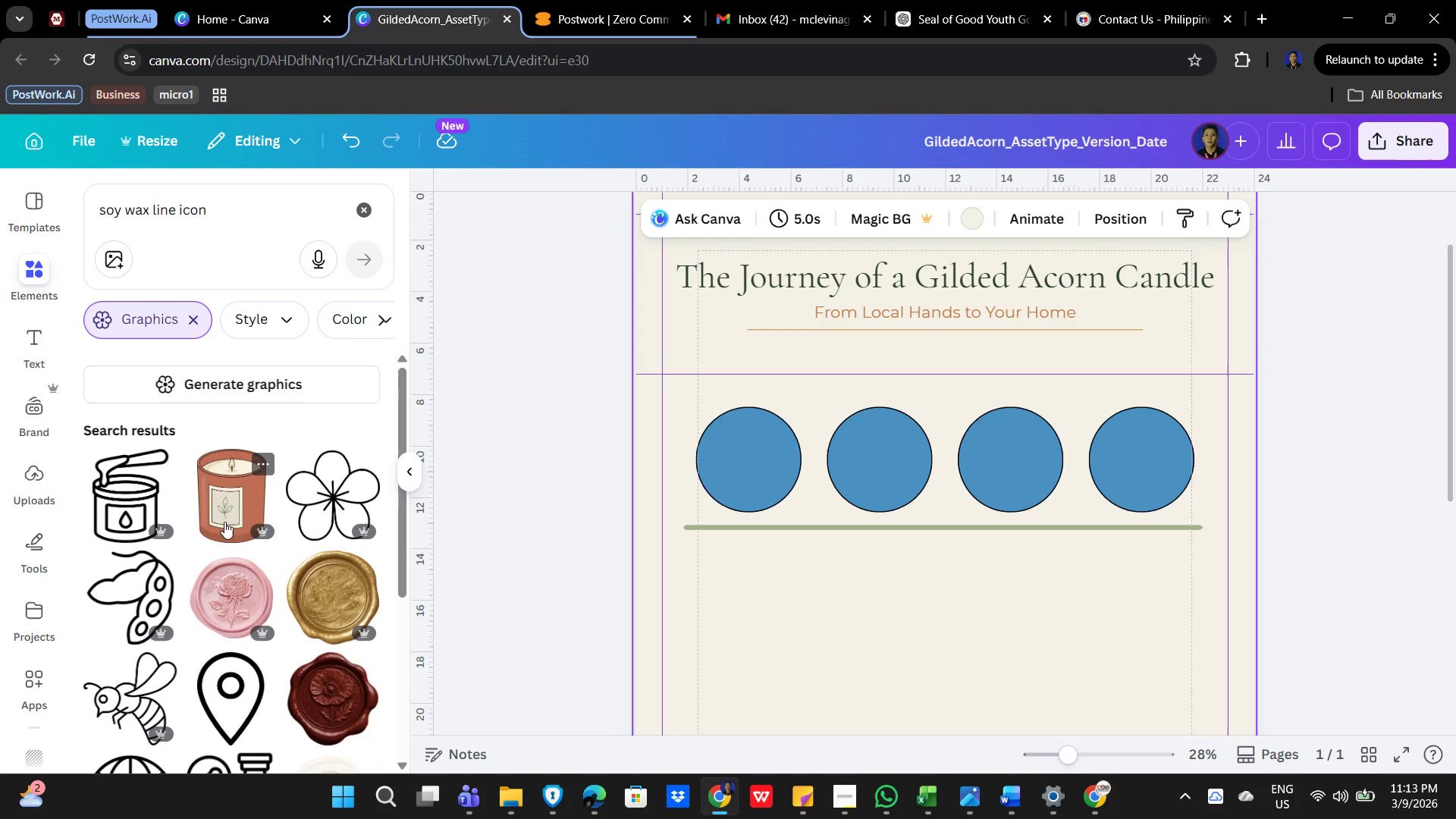 
scroll: coordinate [243, 543], scroll_direction: down, amount: 2.0
 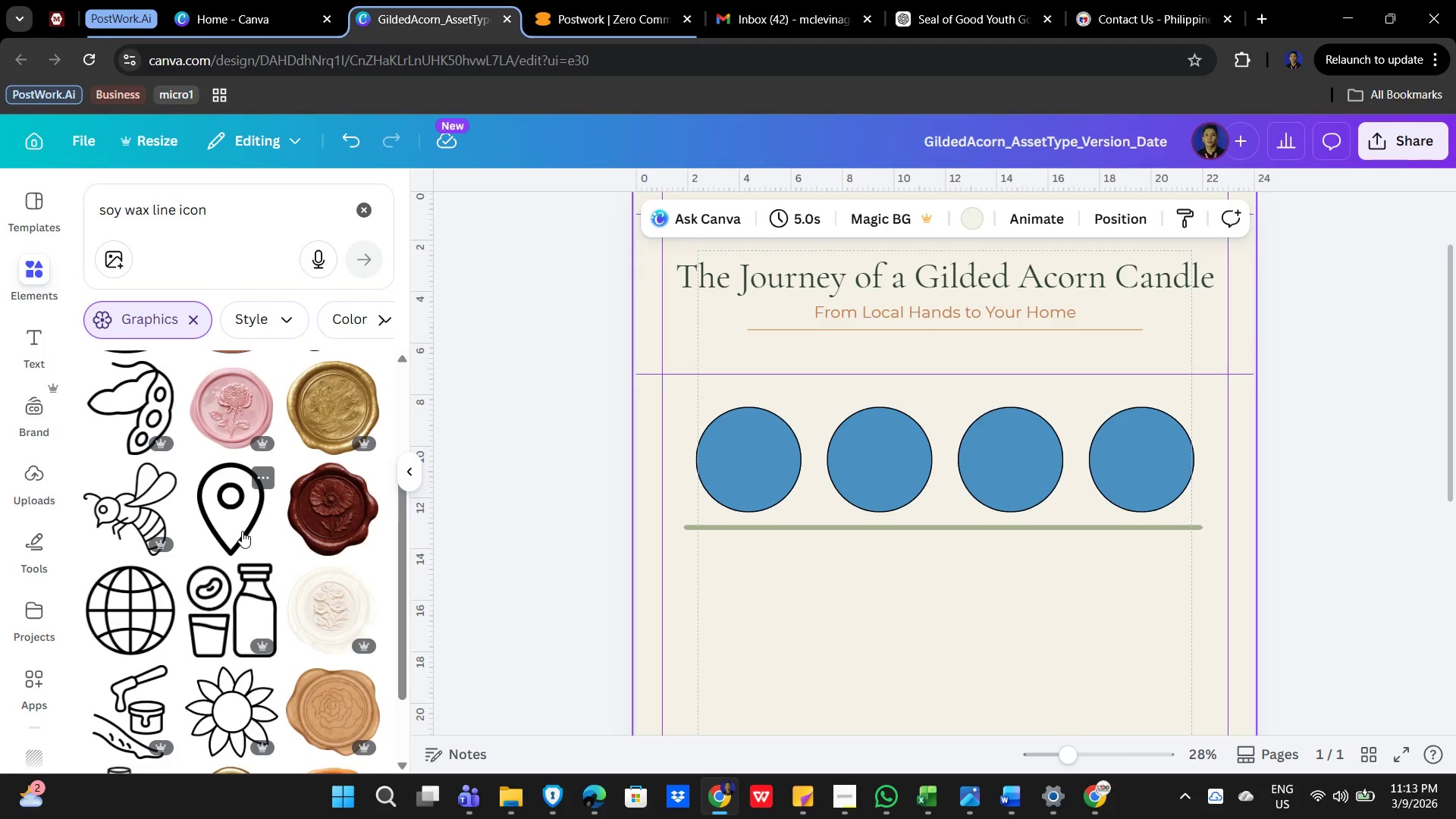 
scroll: coordinate [242, 531], scroll_direction: up, amount: 1.0
 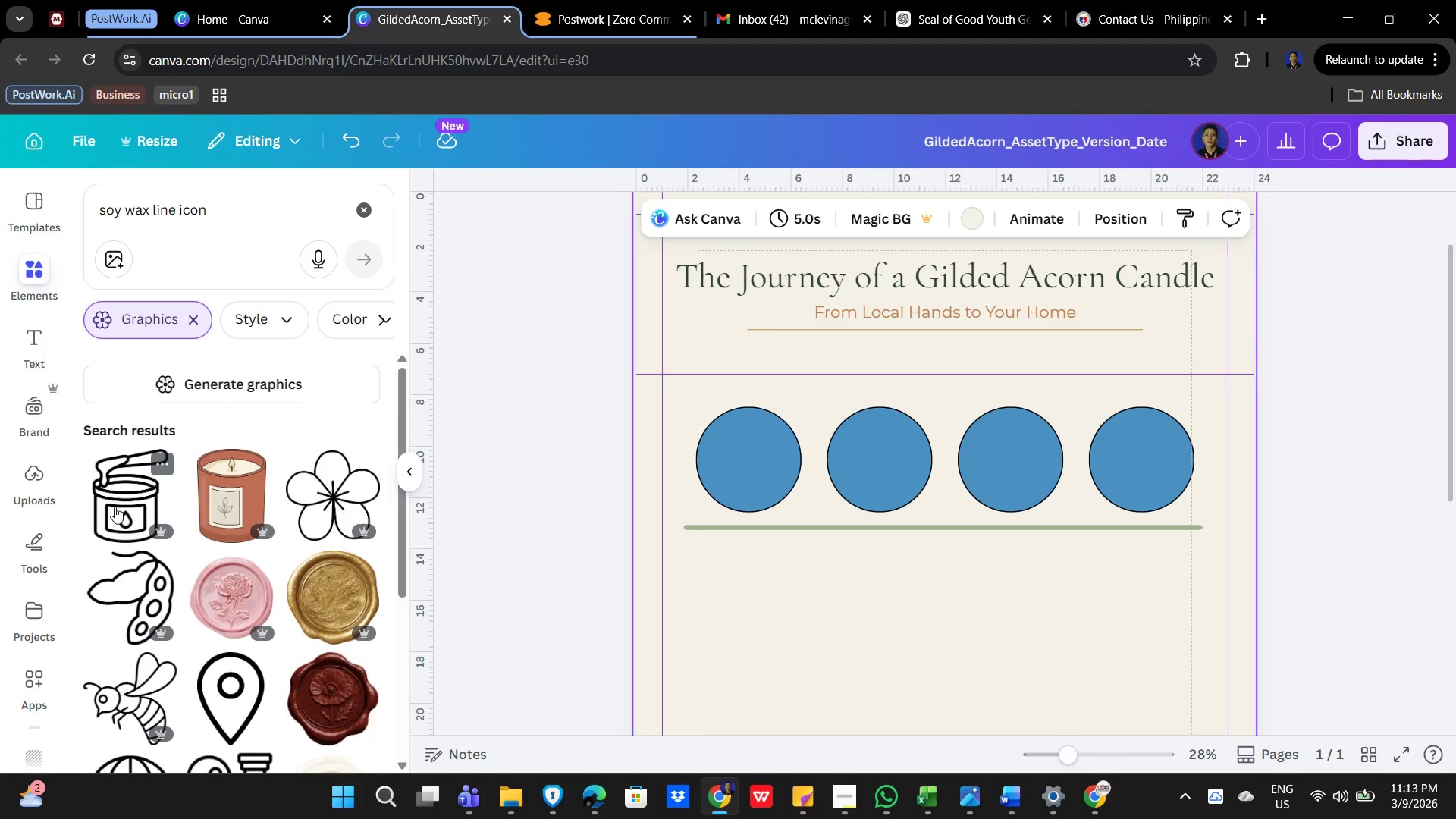 
scroll: coordinate [187, 512], scroll_direction: down, amount: 12.0
 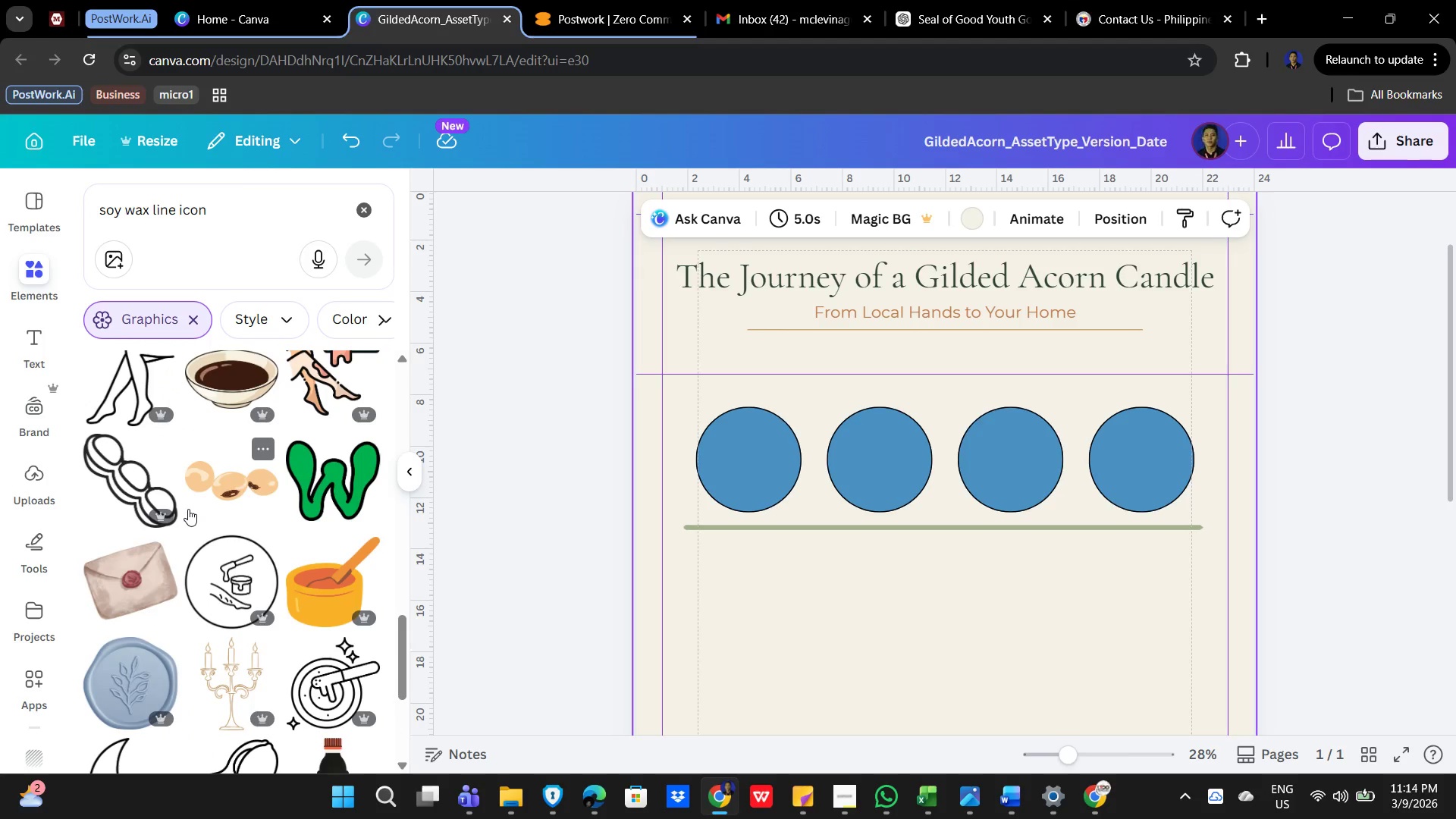 
scroll: coordinate [237, 505], scroll_direction: up, amount: 4.0
 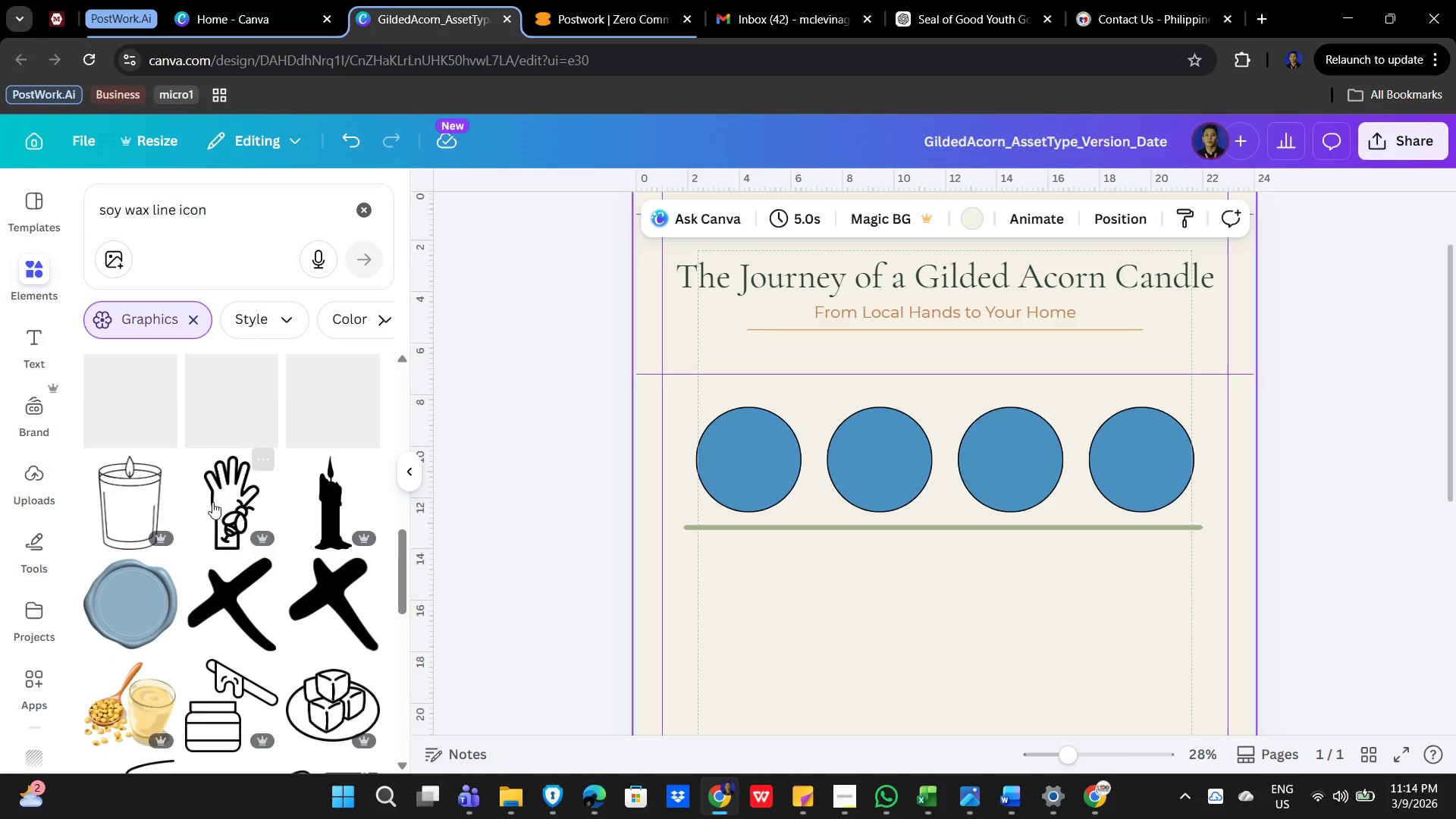 
mouse_move([179, 485])
 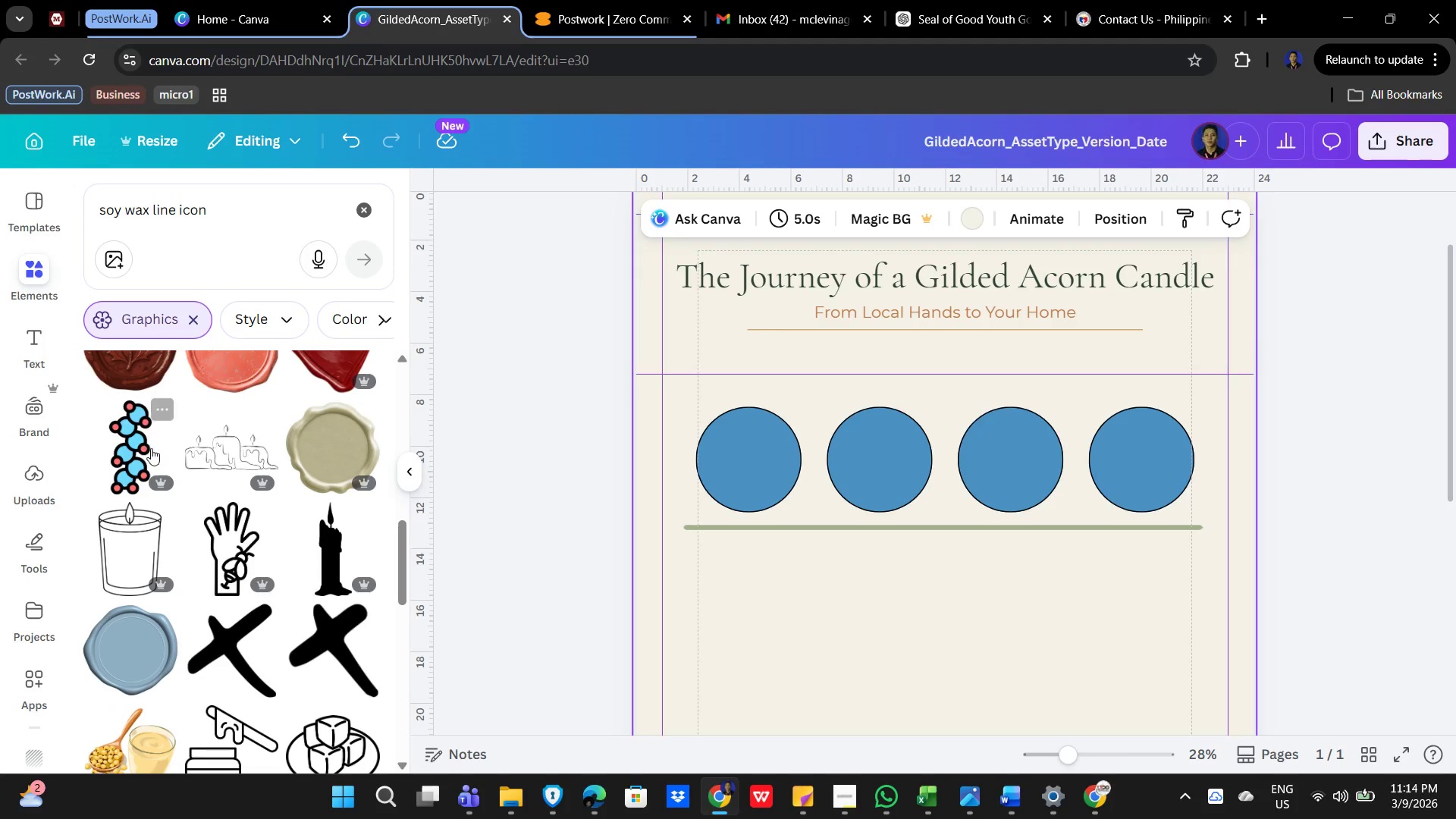 
scroll: coordinate [151, 448], scroll_direction: up, amount: 3.0
 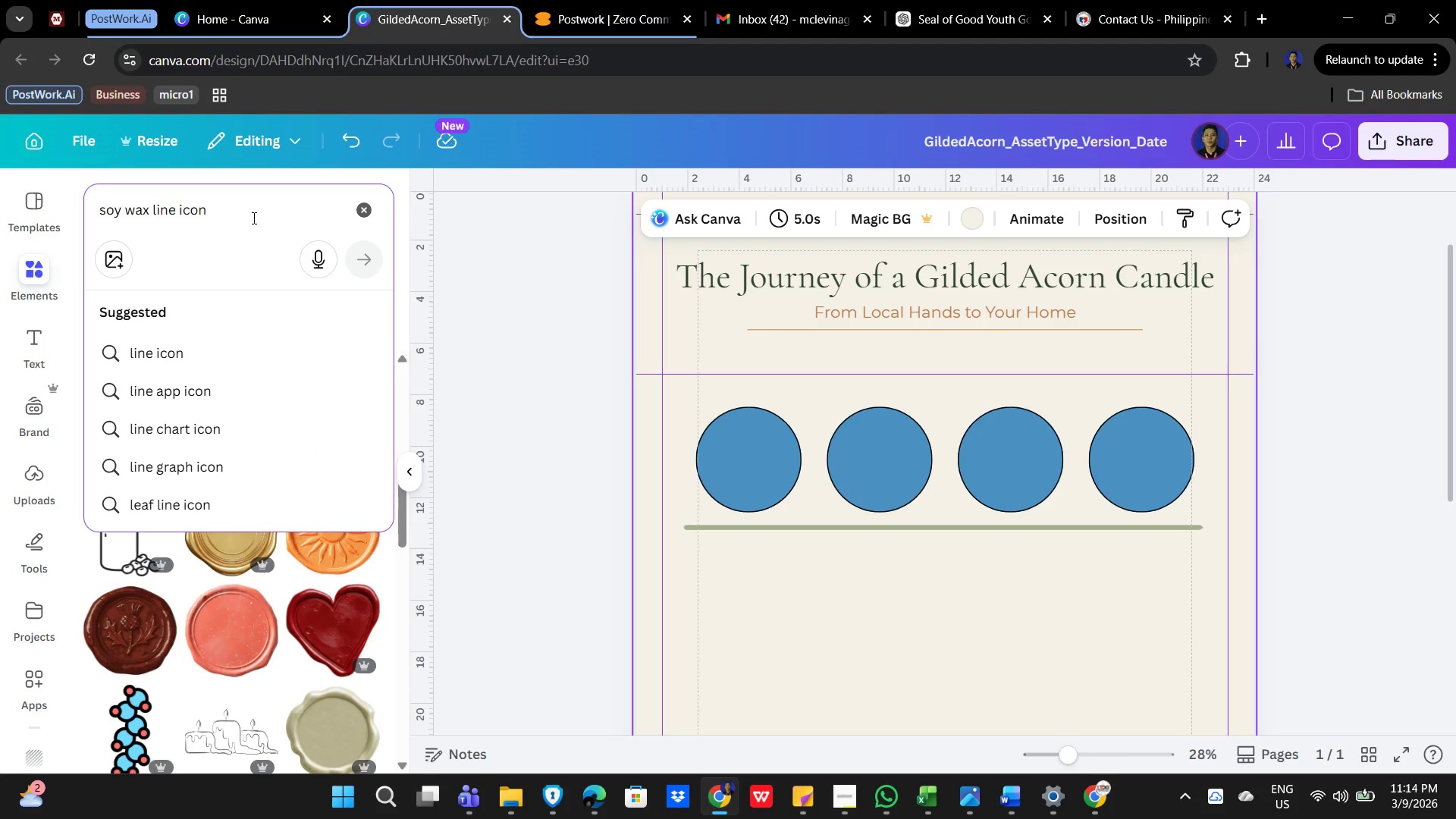 
key(Enter)
 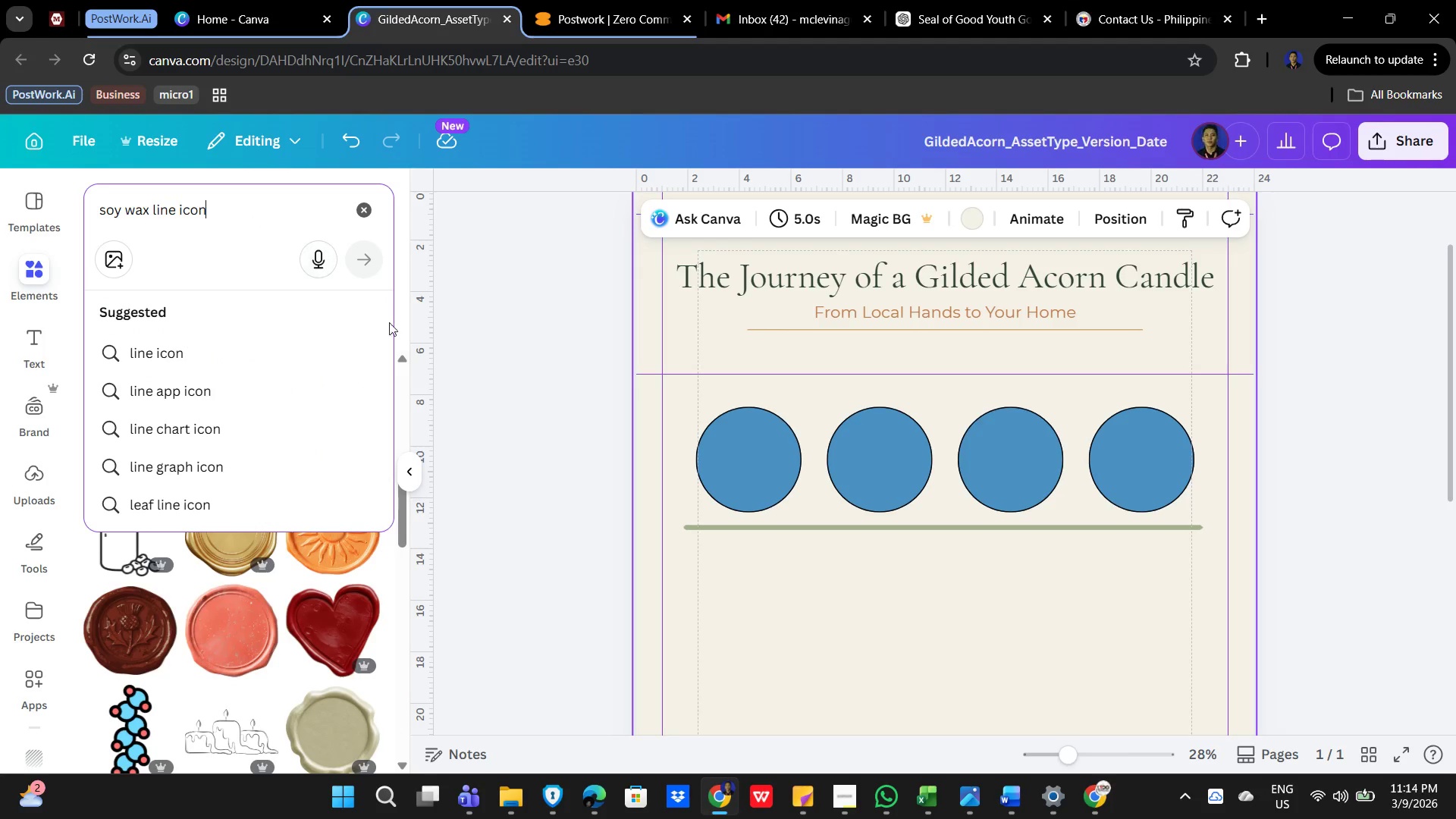 
left_click([404, 300])
 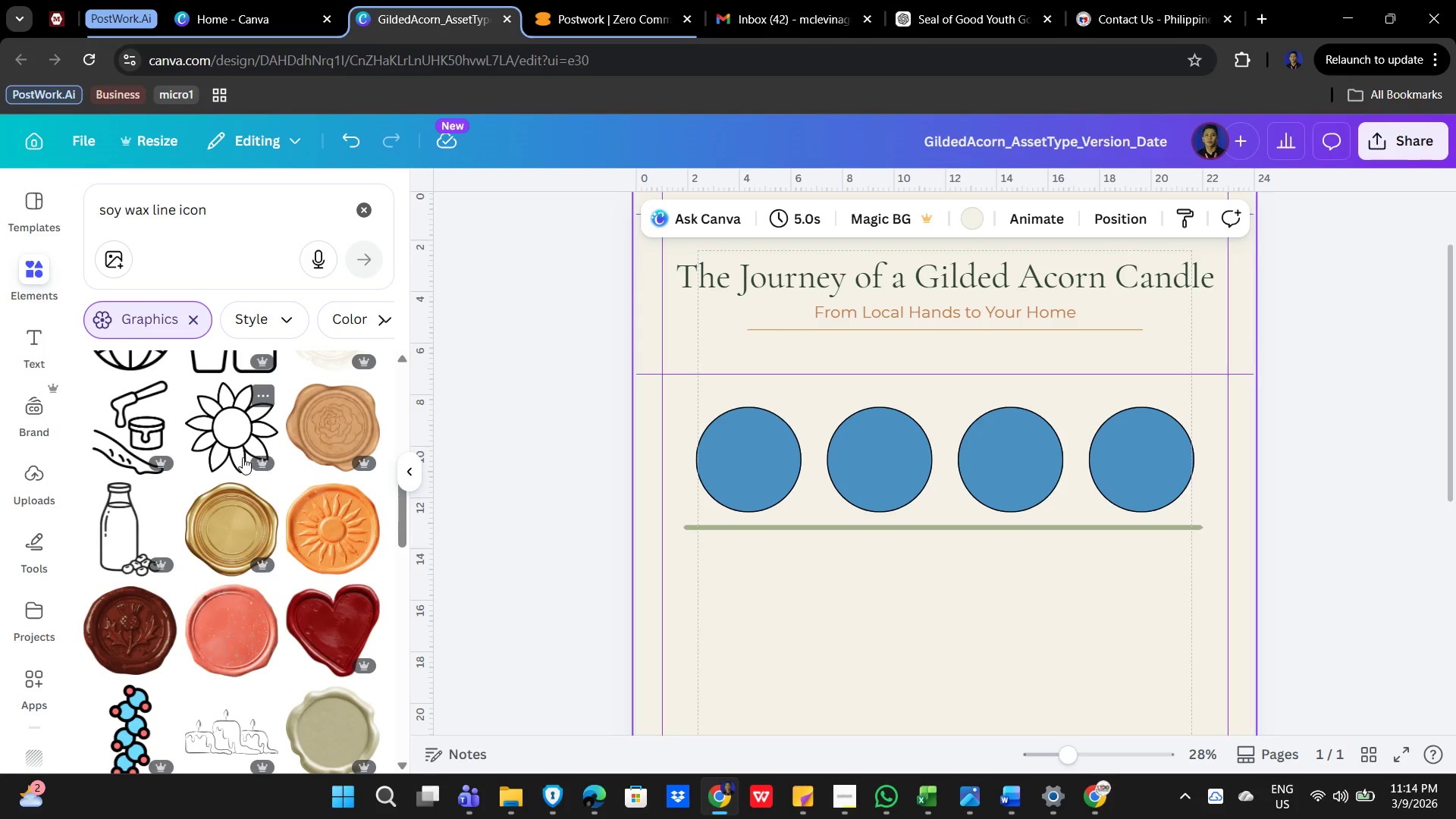 
scroll: coordinate [242, 457], scroll_direction: down, amount: 3.0
 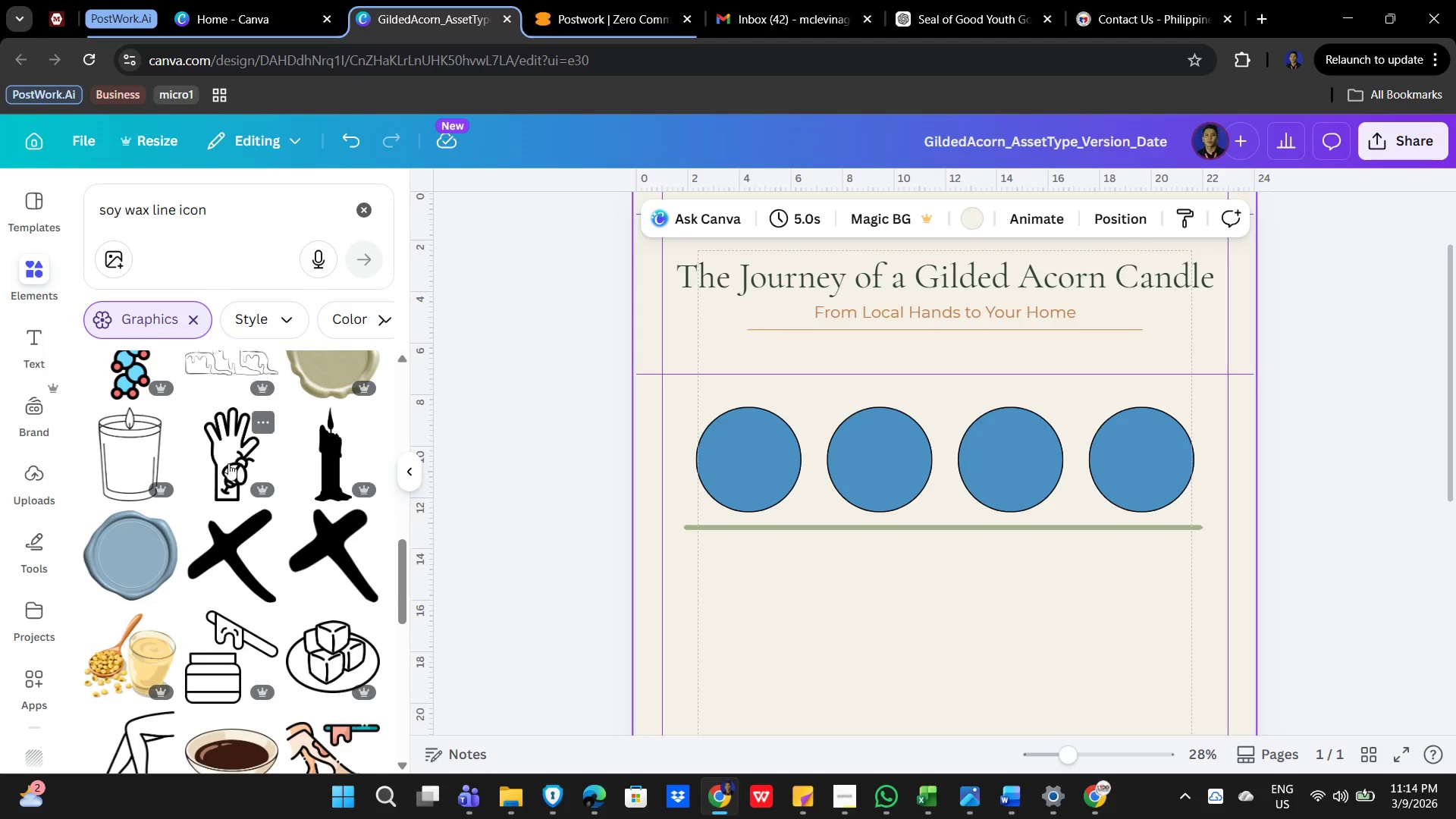 
scroll: coordinate [177, 490], scroll_direction: up, amount: 6.0
 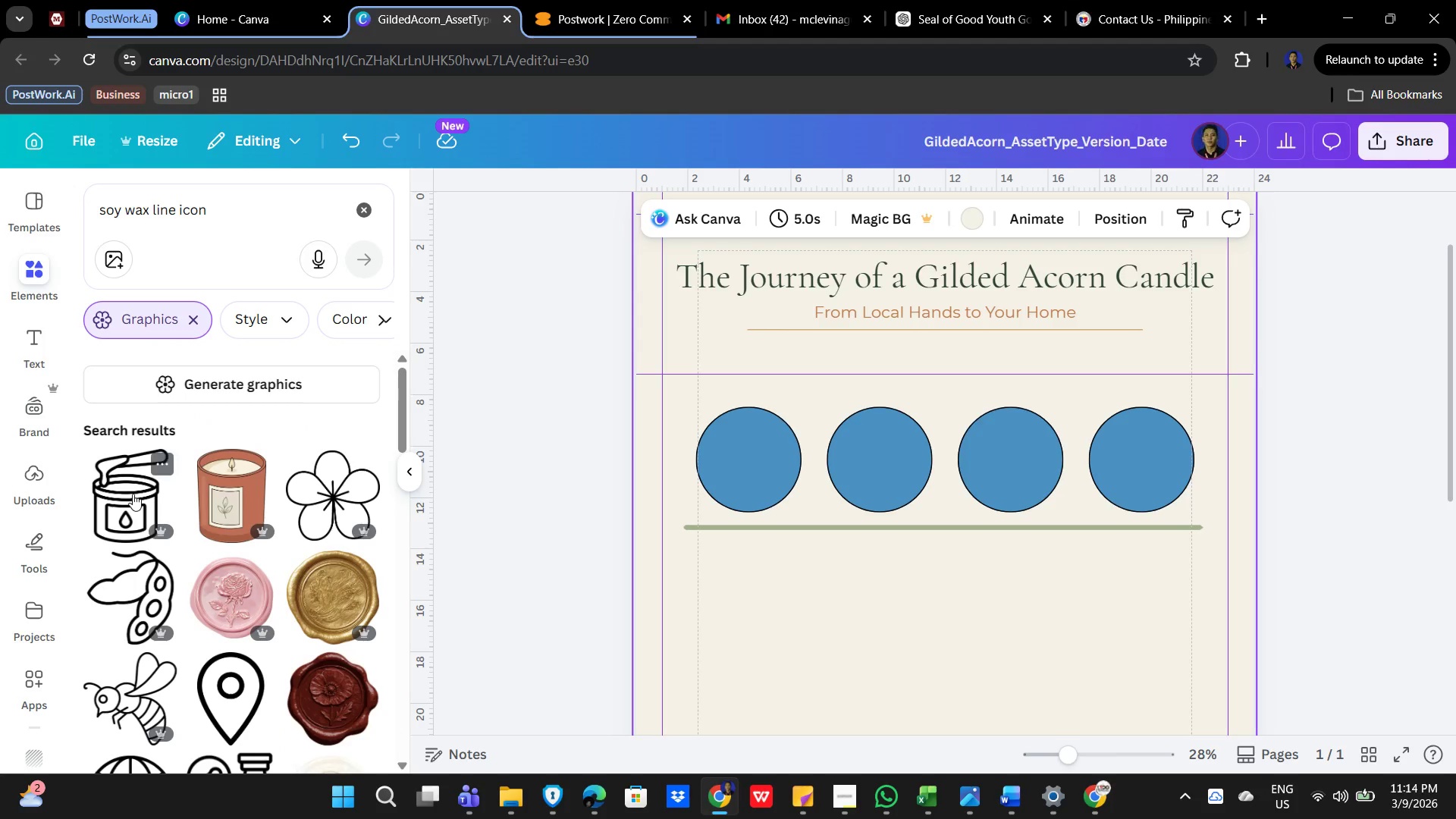 
left_click([133, 494])
 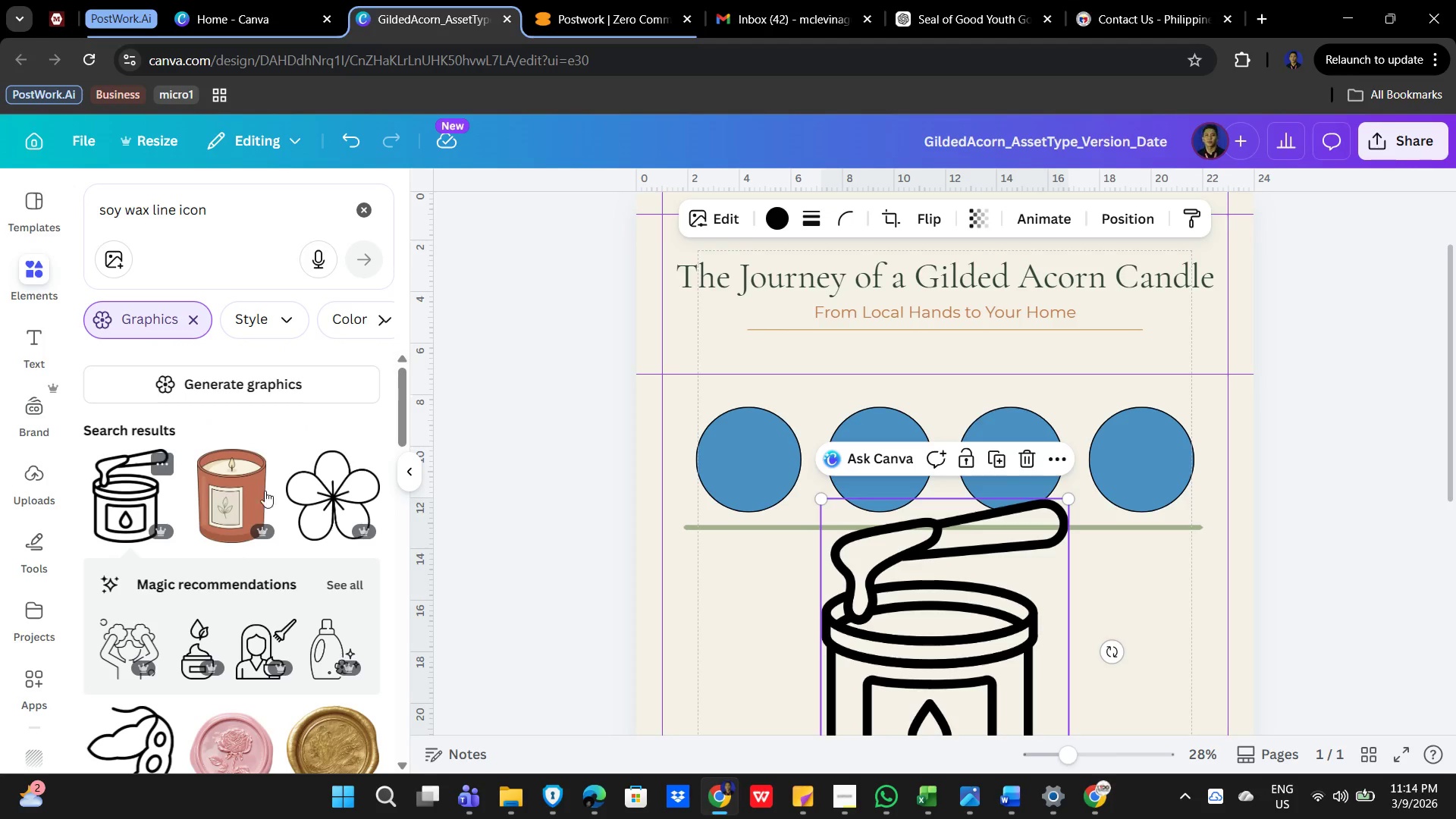 
scroll: coordinate [307, 530], scroll_direction: down, amount: 2.0
 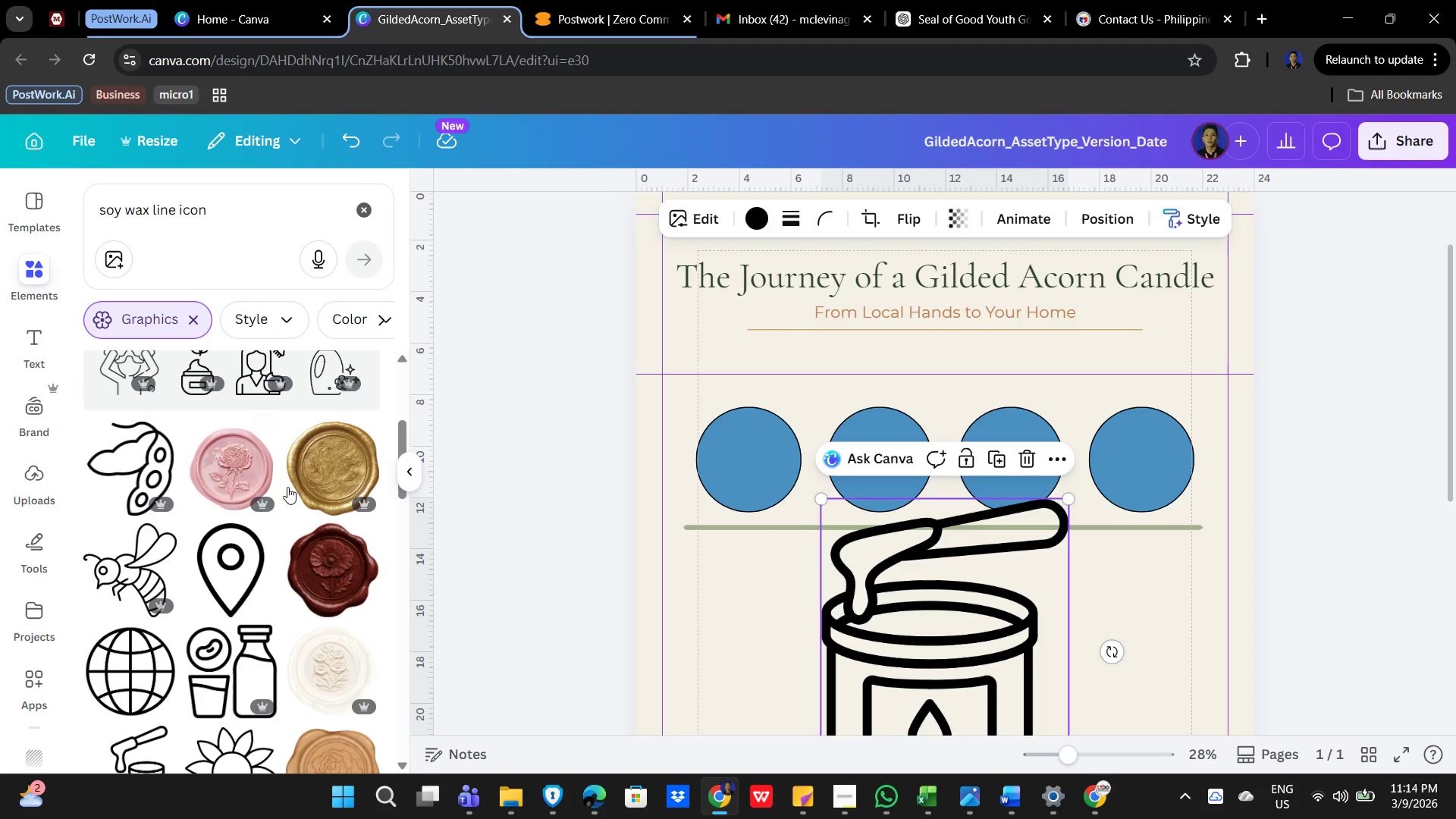 
scroll: coordinate [331, 510], scroll_direction: none, amount: 0.0
 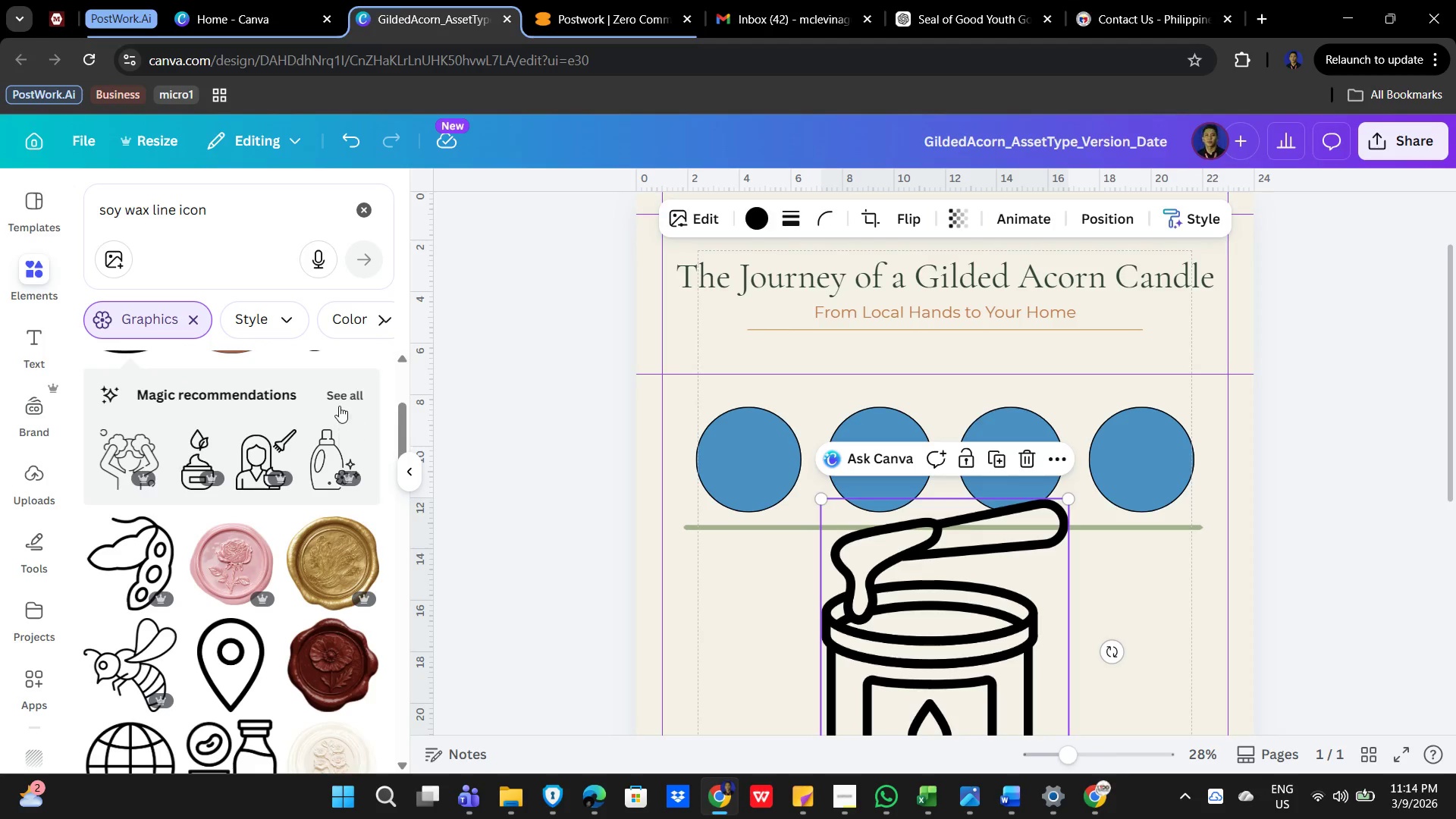 
left_click([342, 393])
 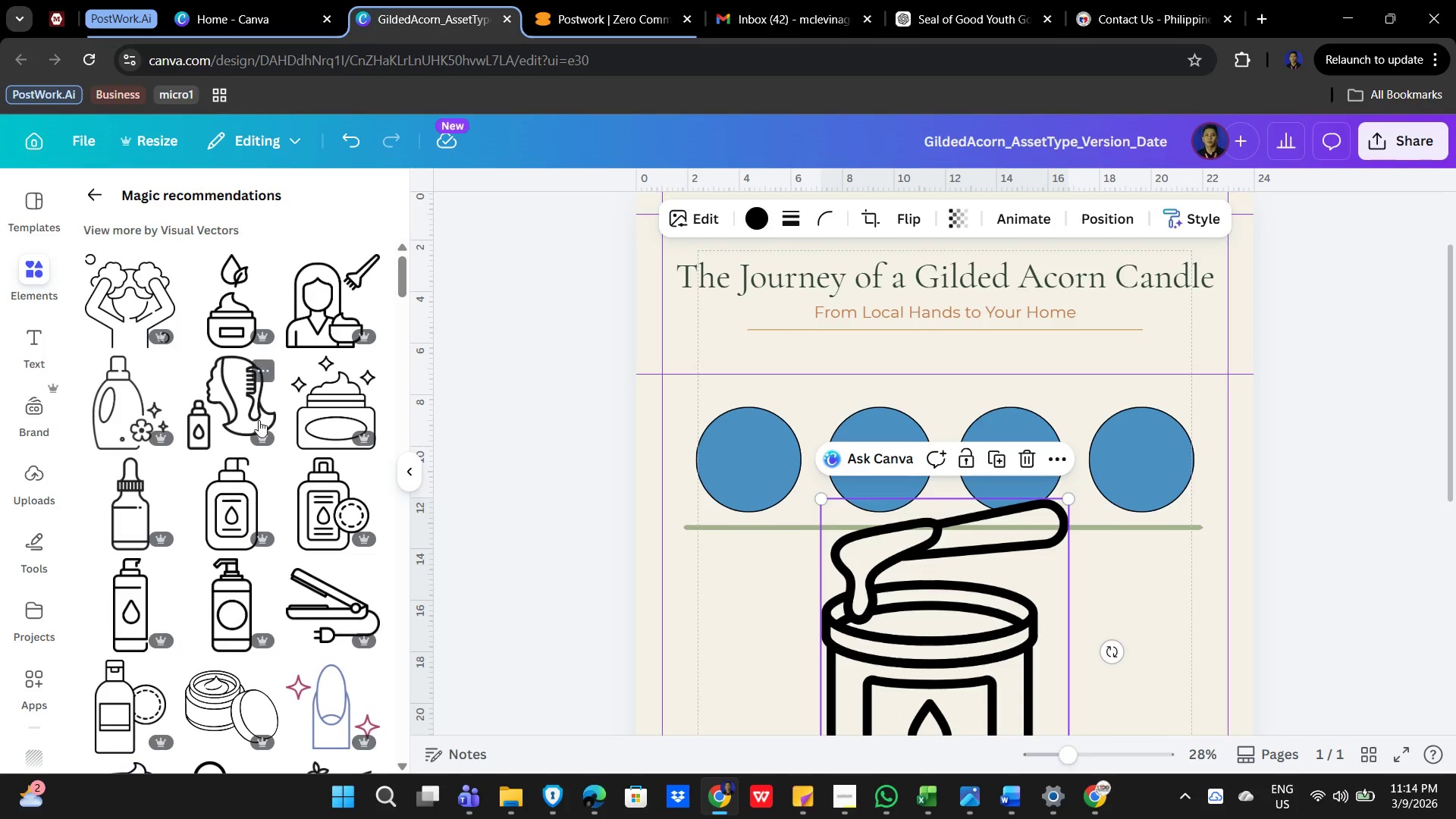 
scroll: coordinate [212, 536], scroll_direction: down, amount: 7.0
 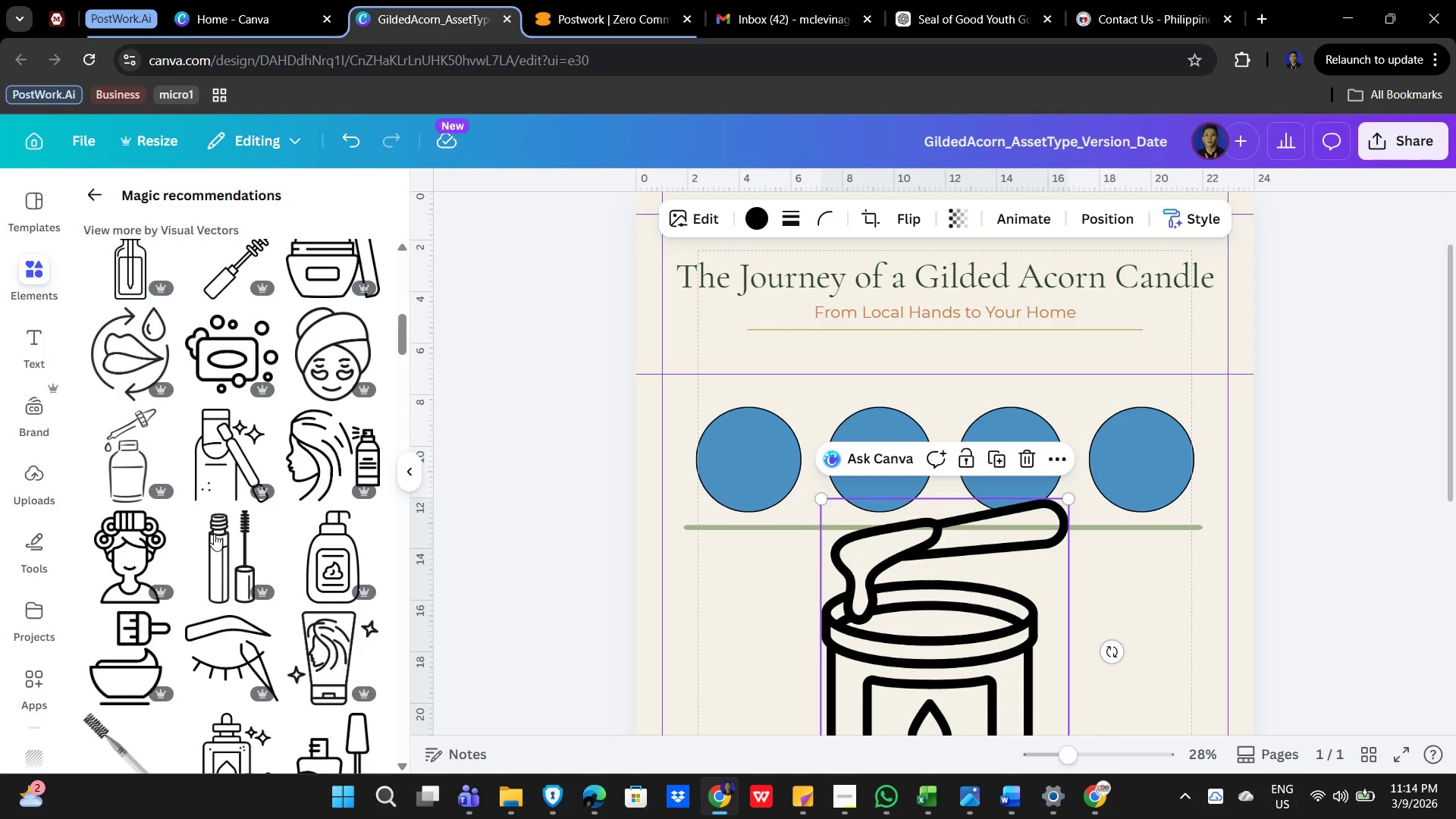 
scroll: coordinate [229, 518], scroll_direction: up, amount: 6.0
 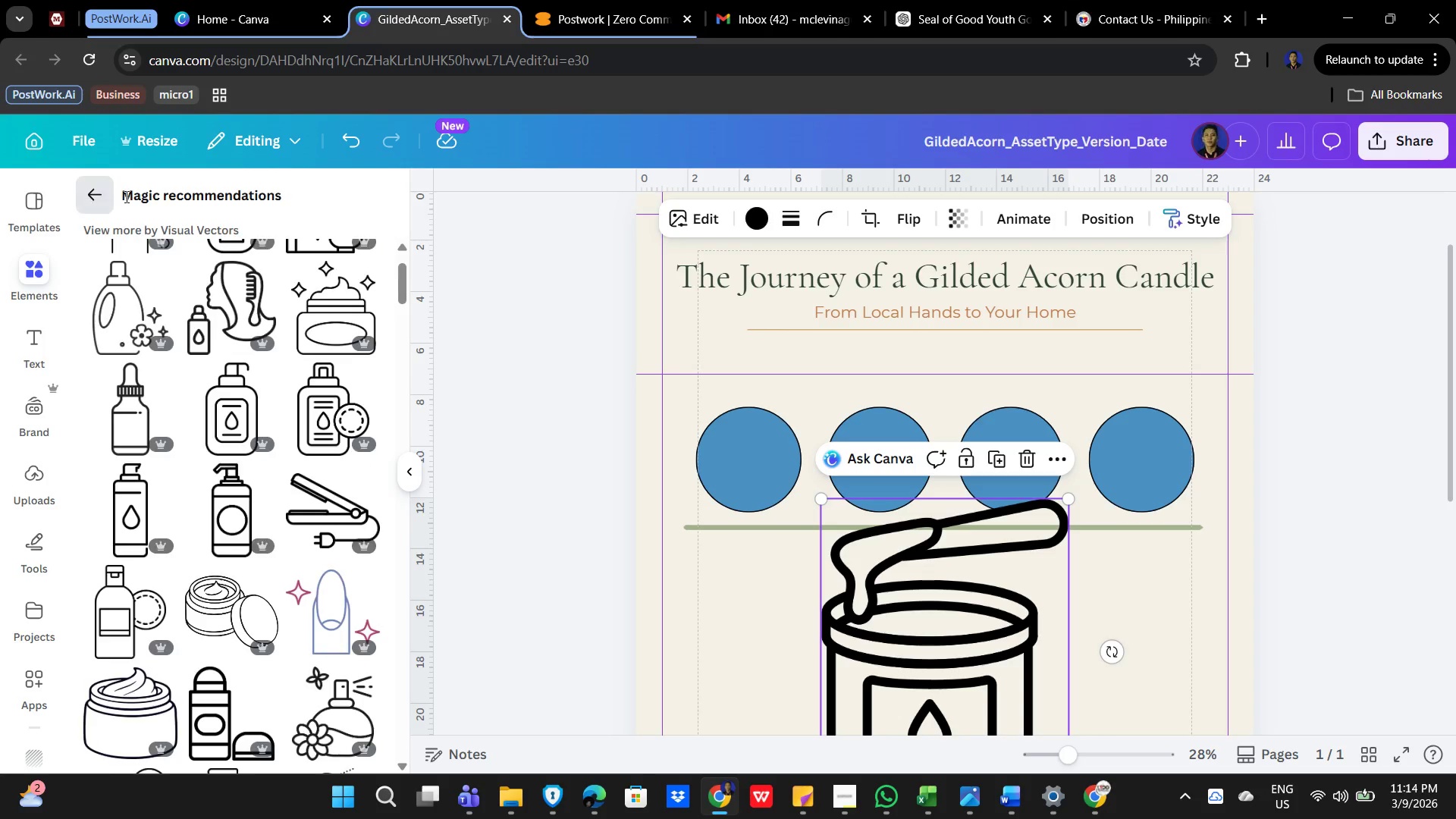 
scroll: coordinate [230, 560], scroll_direction: down, amount: 14.0
 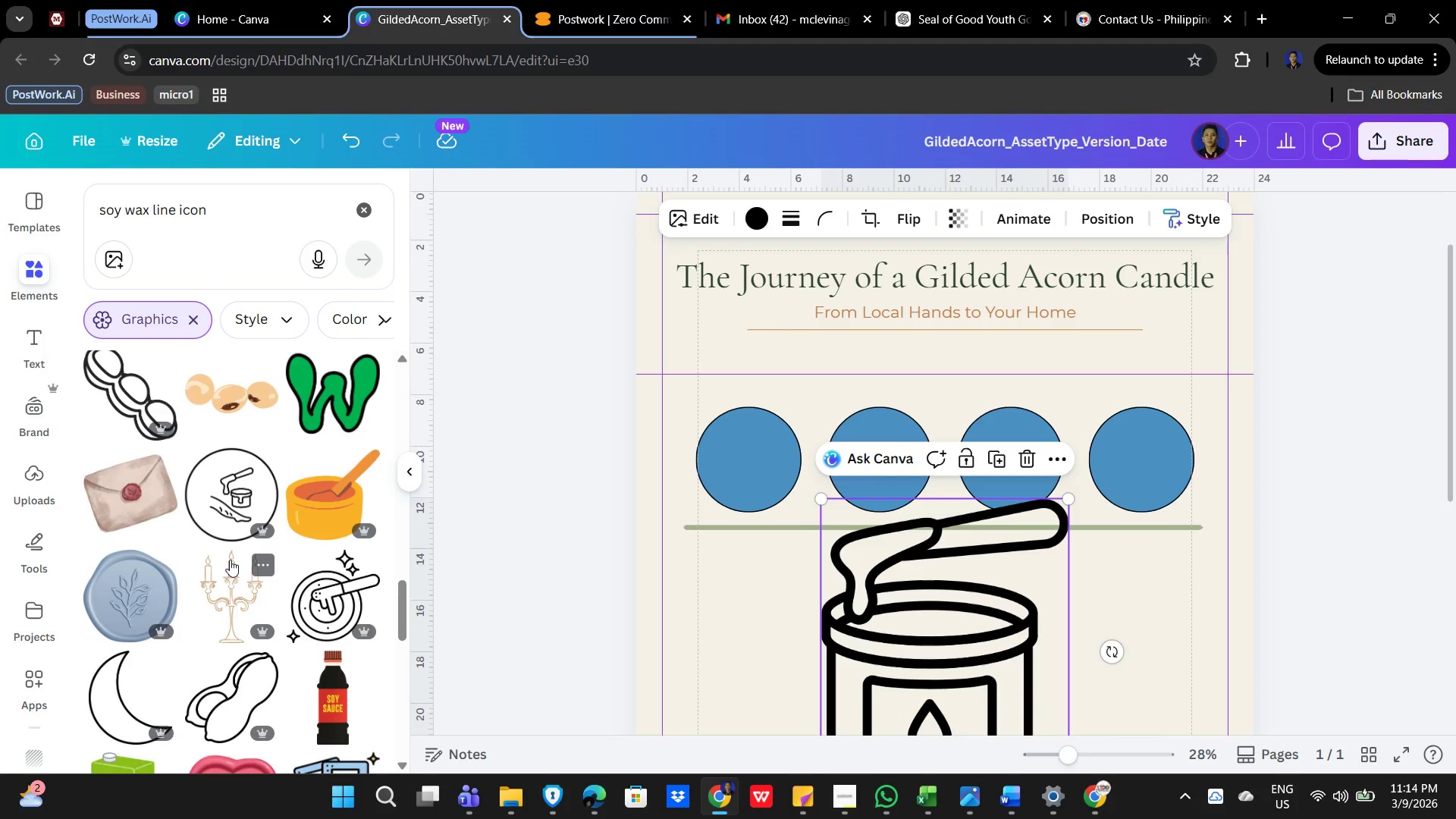 
scroll: coordinate [230, 560], scroll_direction: none, amount: 0.0
 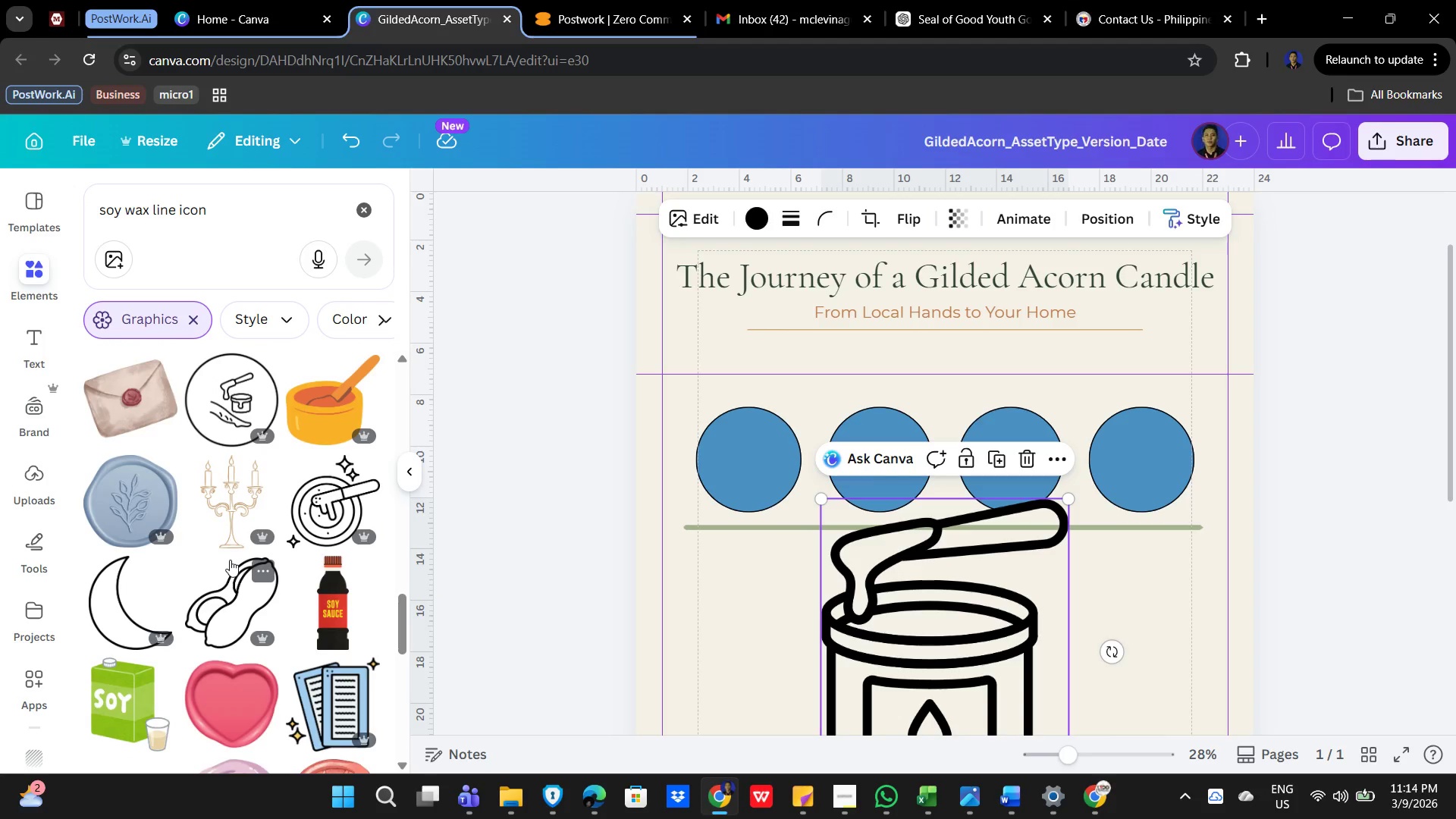 
scroll: coordinate [269, 585], scroll_direction: down, amount: 15.0
 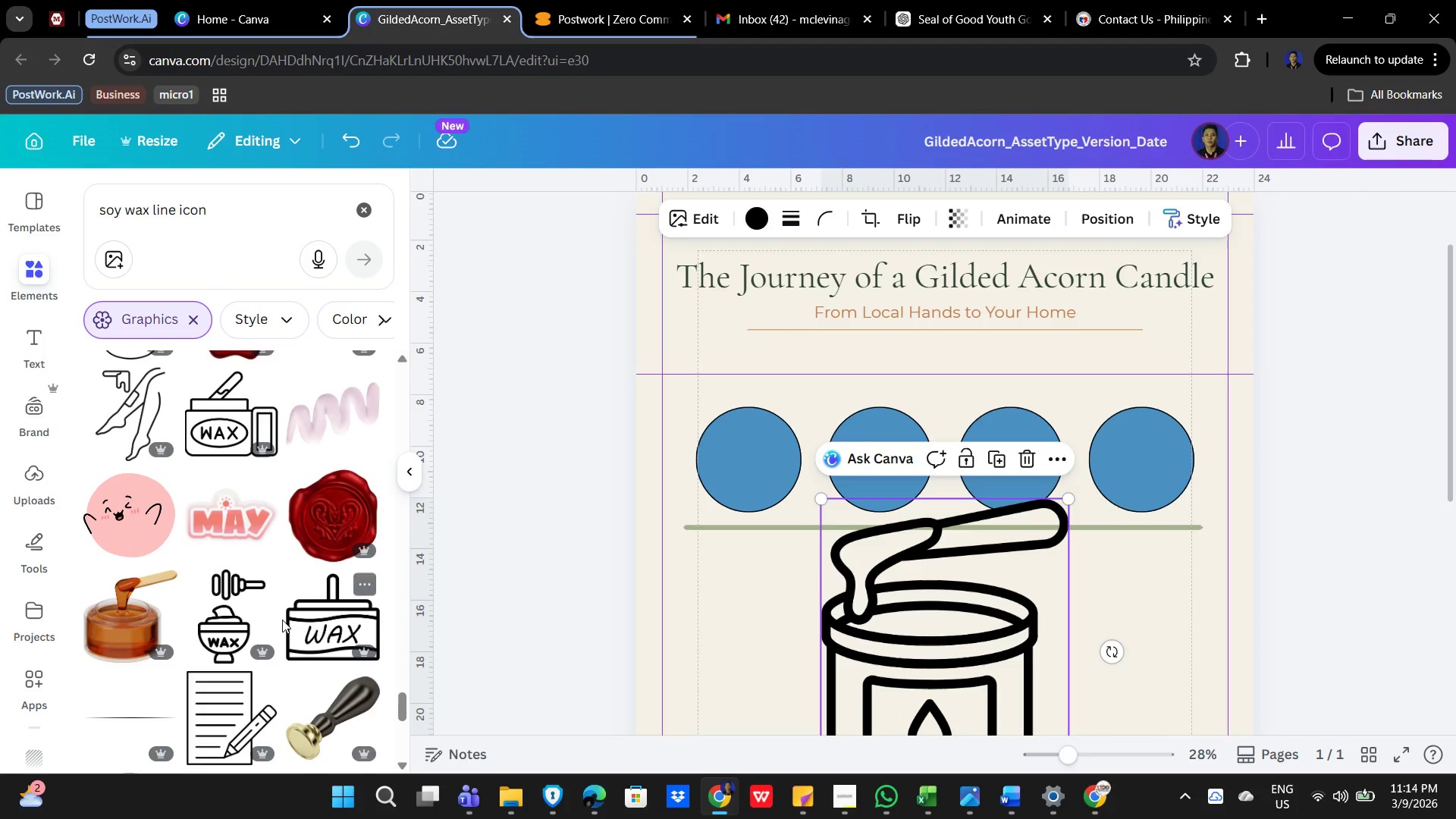 
scroll: coordinate [1027, 644], scroll_direction: down, amount: 4.0
 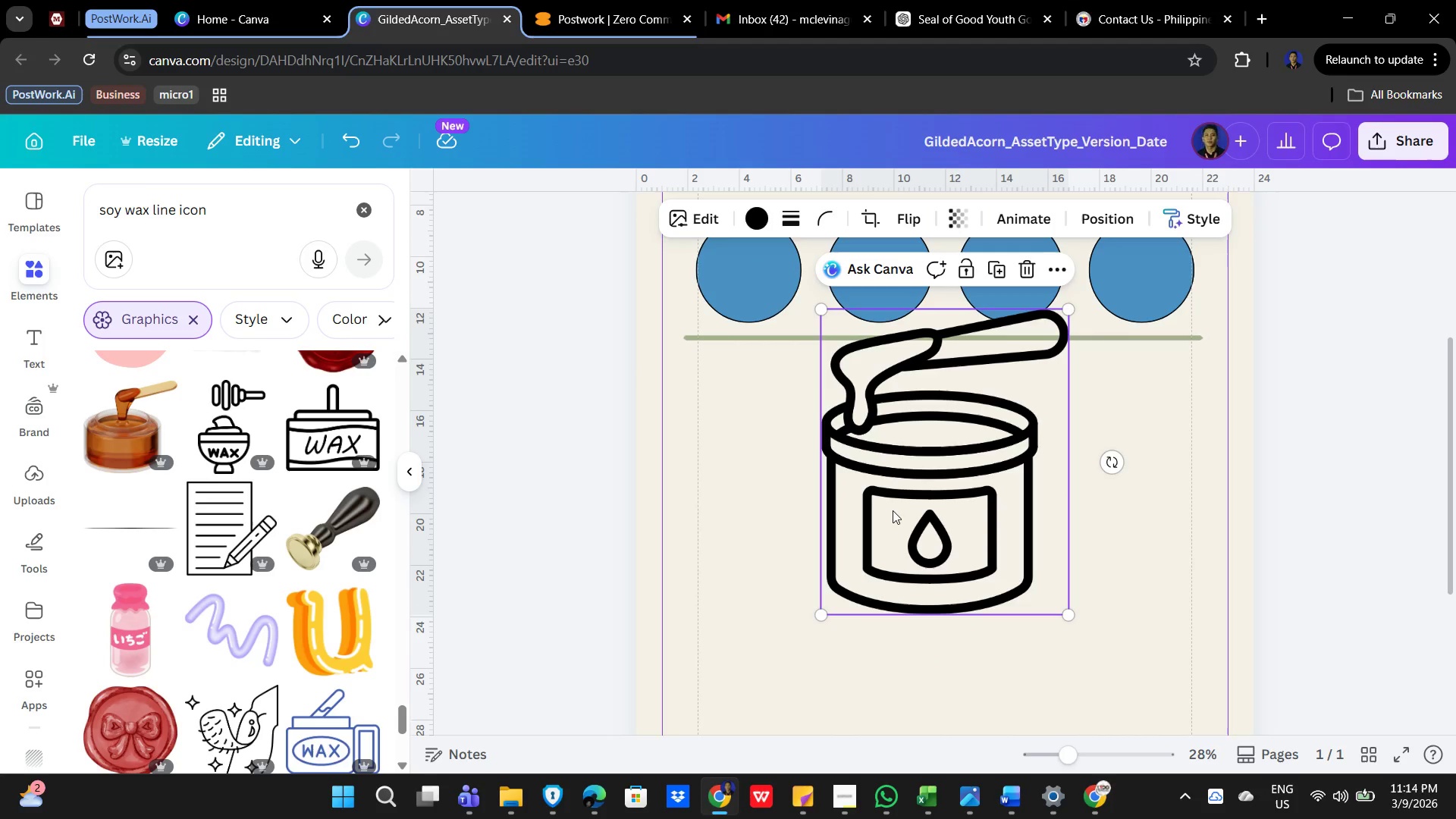 
left_click([893, 510])
 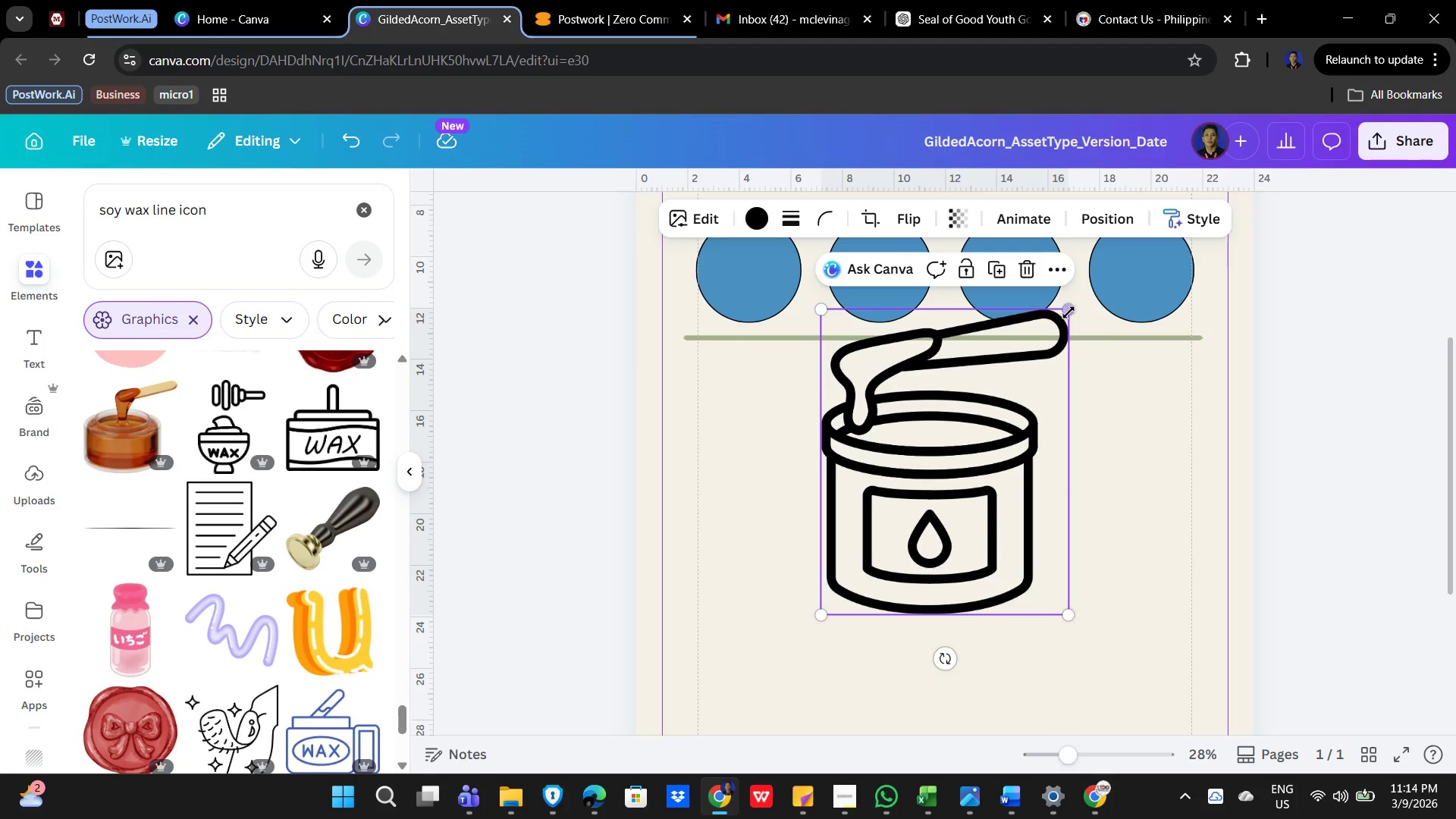 
left_click_drag(start_coordinate=[1068, 312], to_coordinate=[818, 487])
 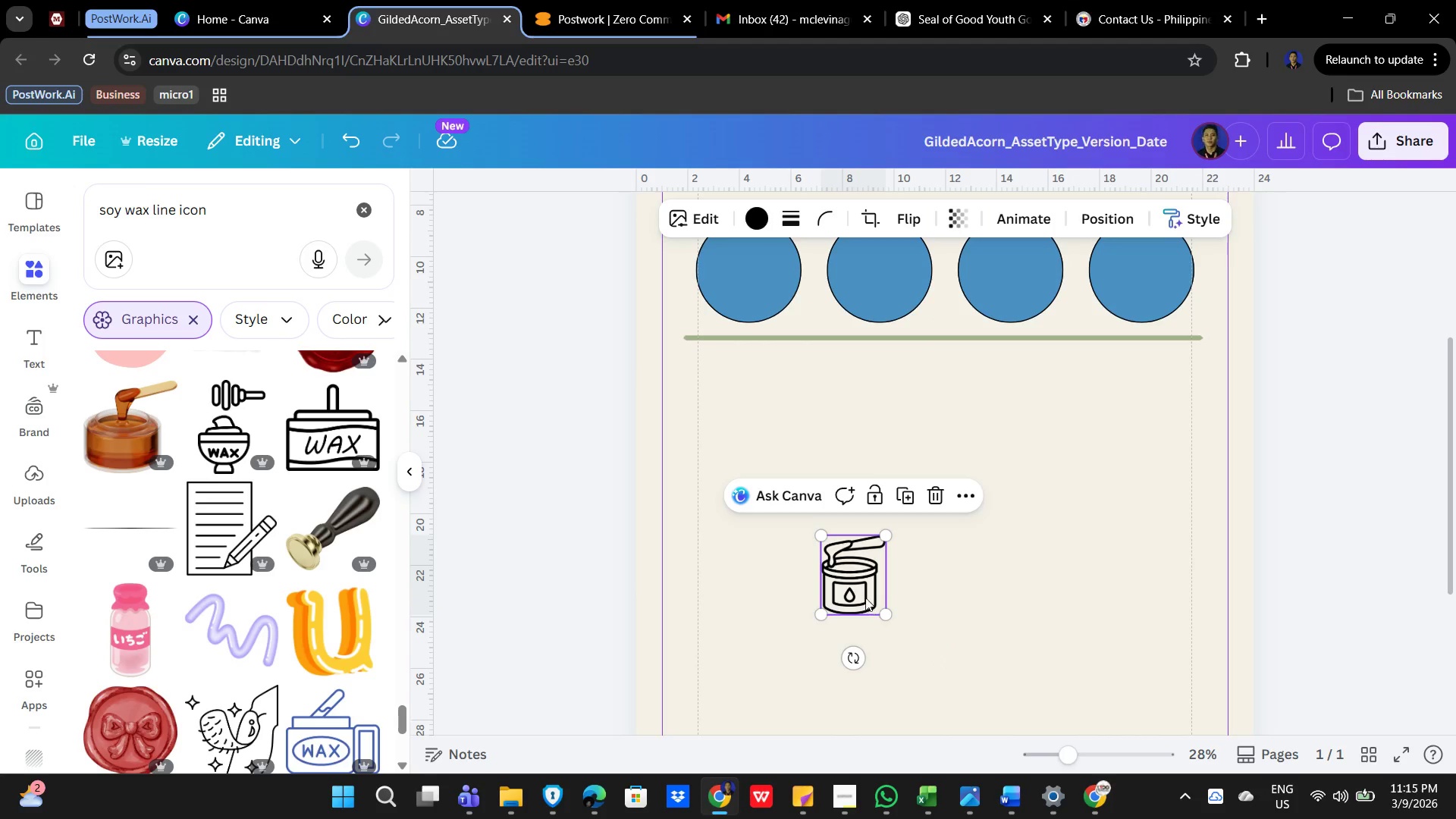 
left_click_drag(start_coordinate=[865, 596], to_coordinate=[768, 431])
 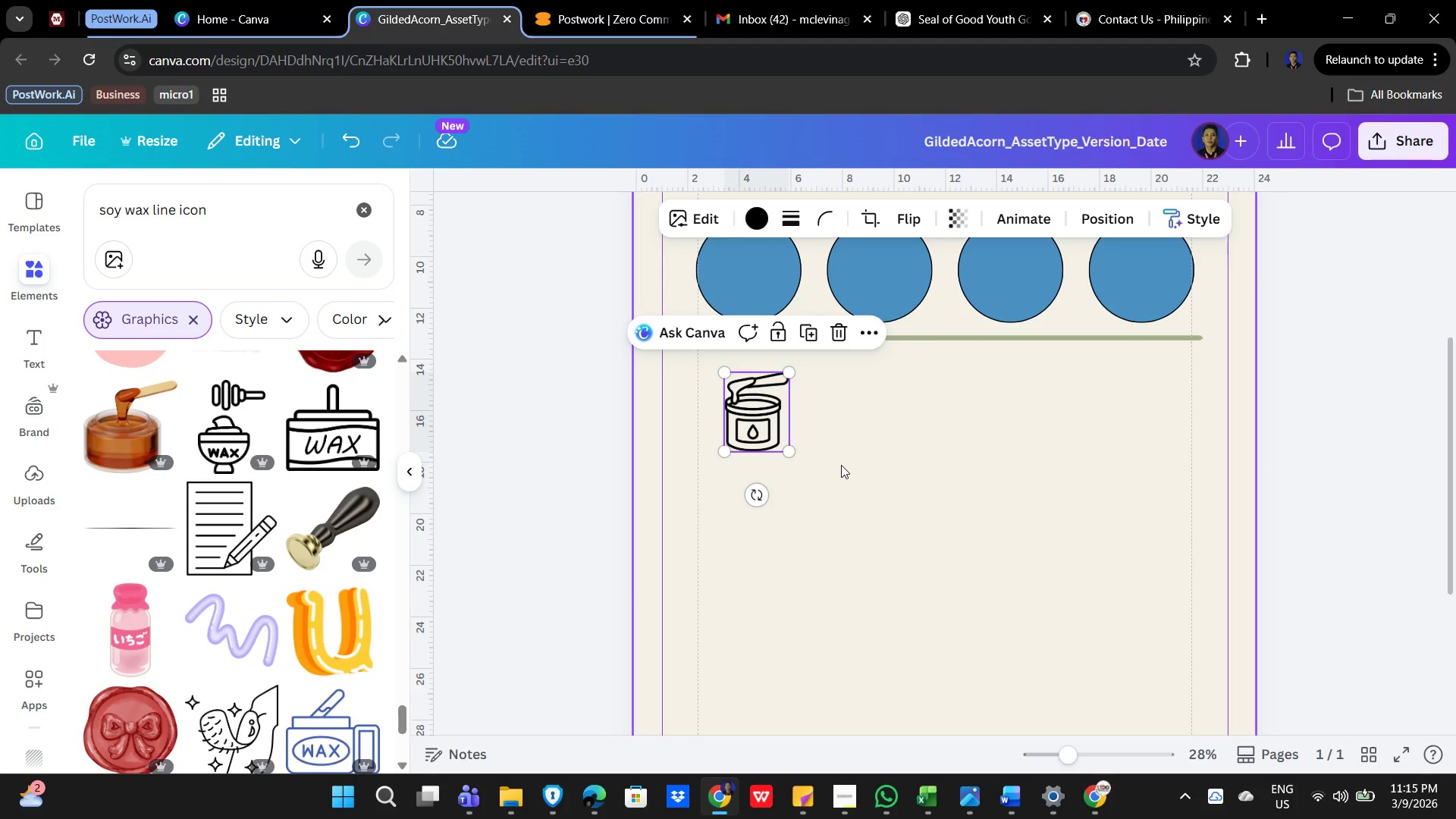 
wait(6.25)
 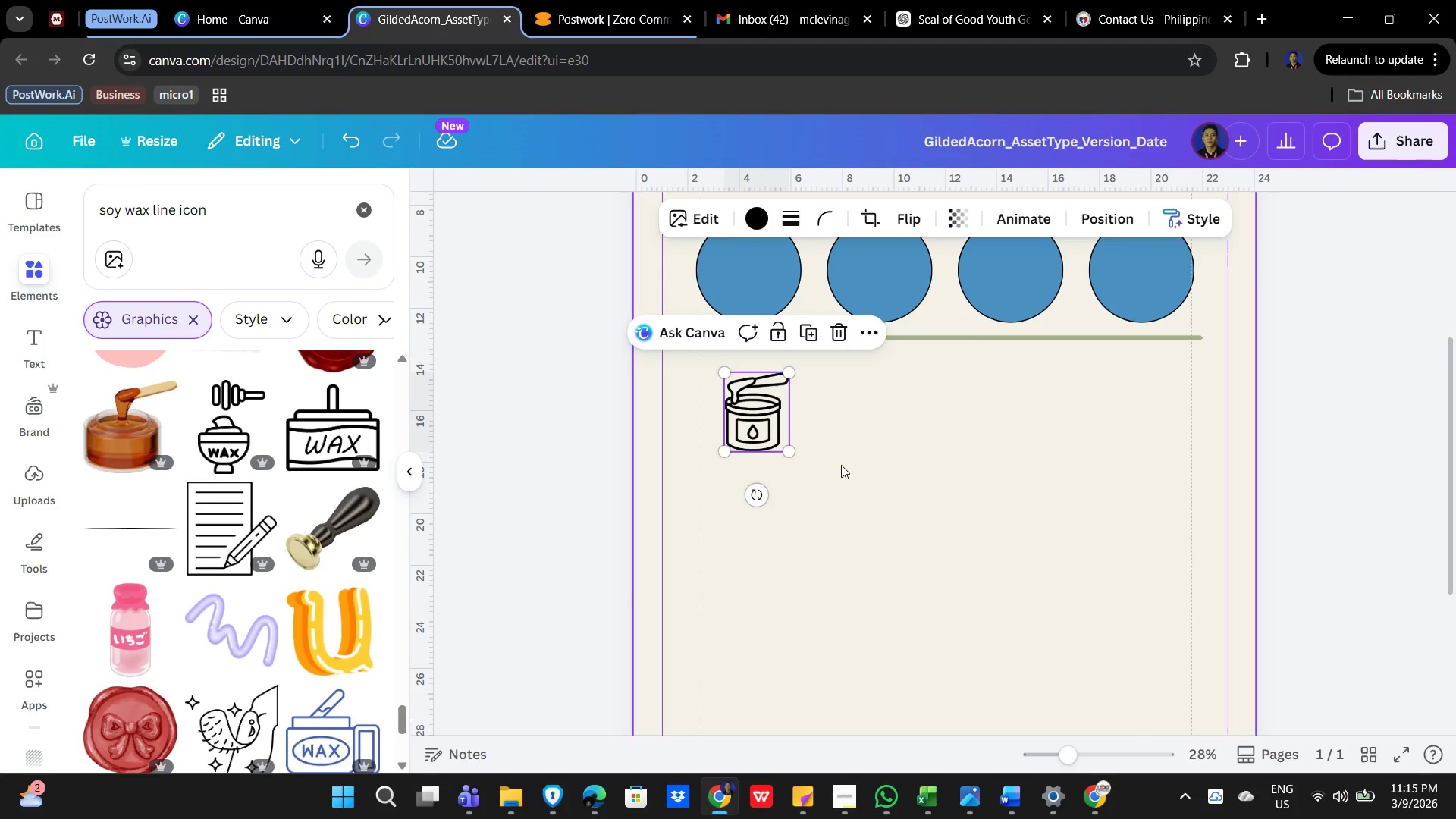 
left_click_drag(start_coordinate=[764, 411], to_coordinate=[755, 396])
 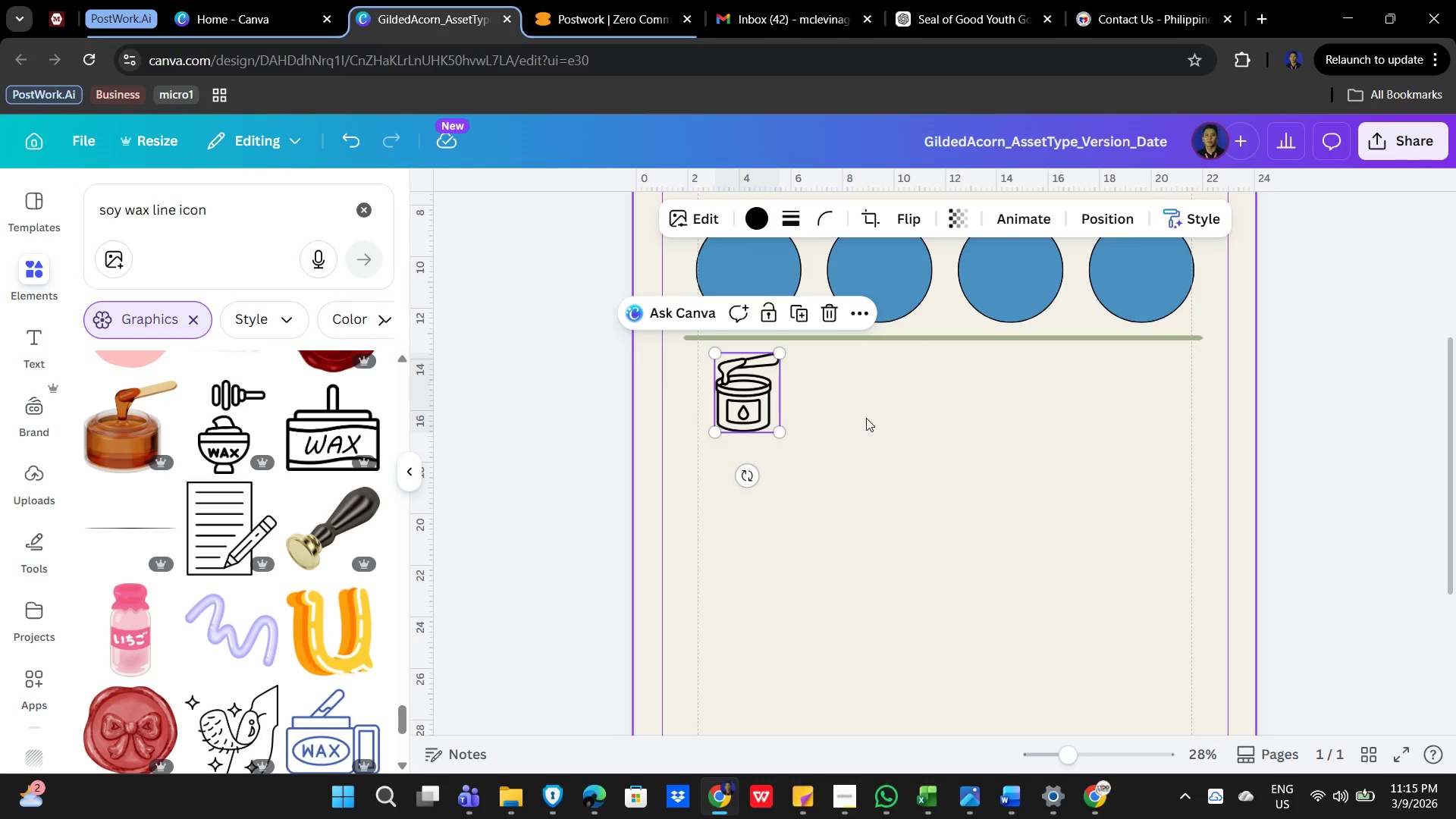 
left_click([868, 416])
 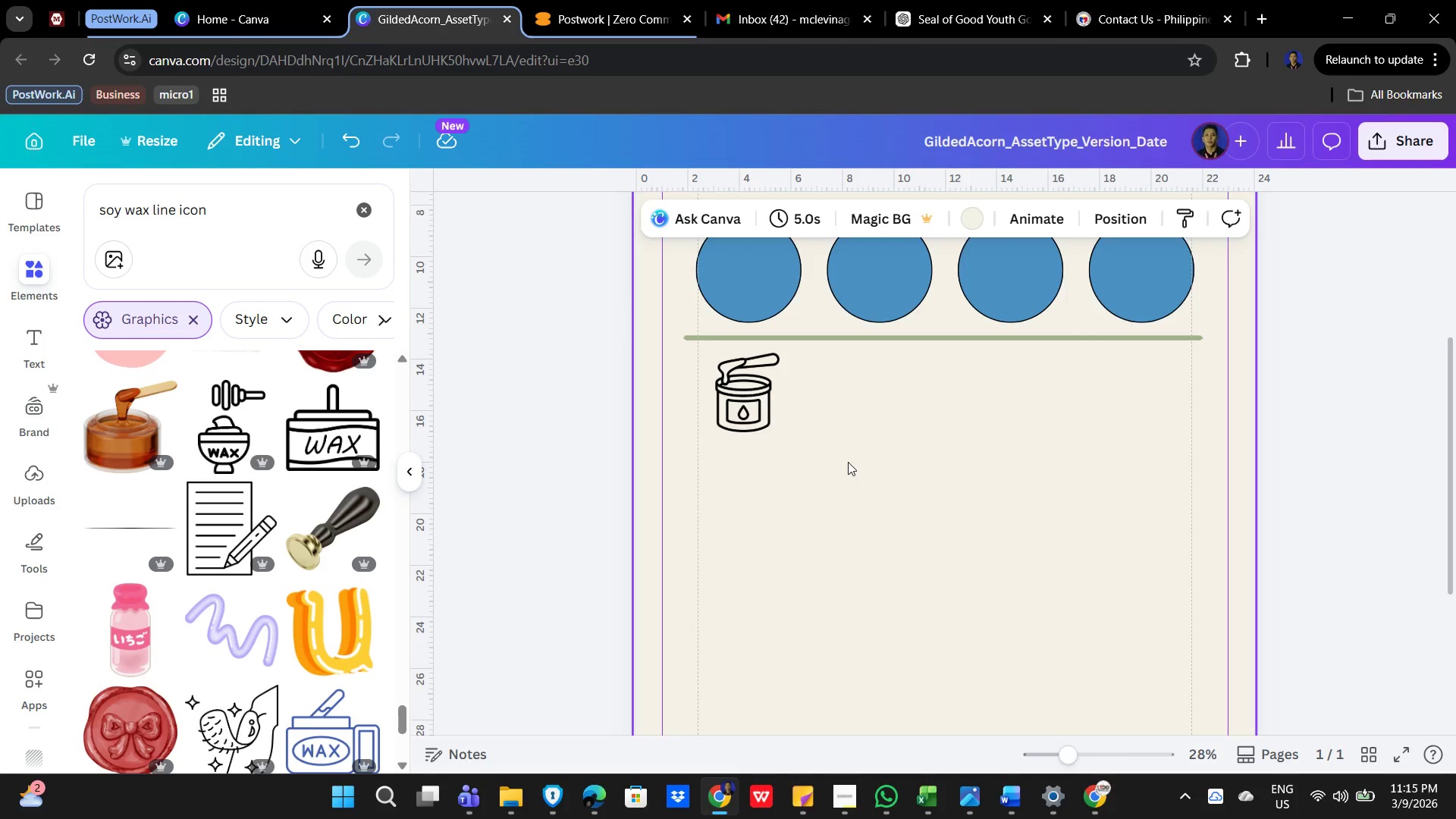 
wait(8.45)
 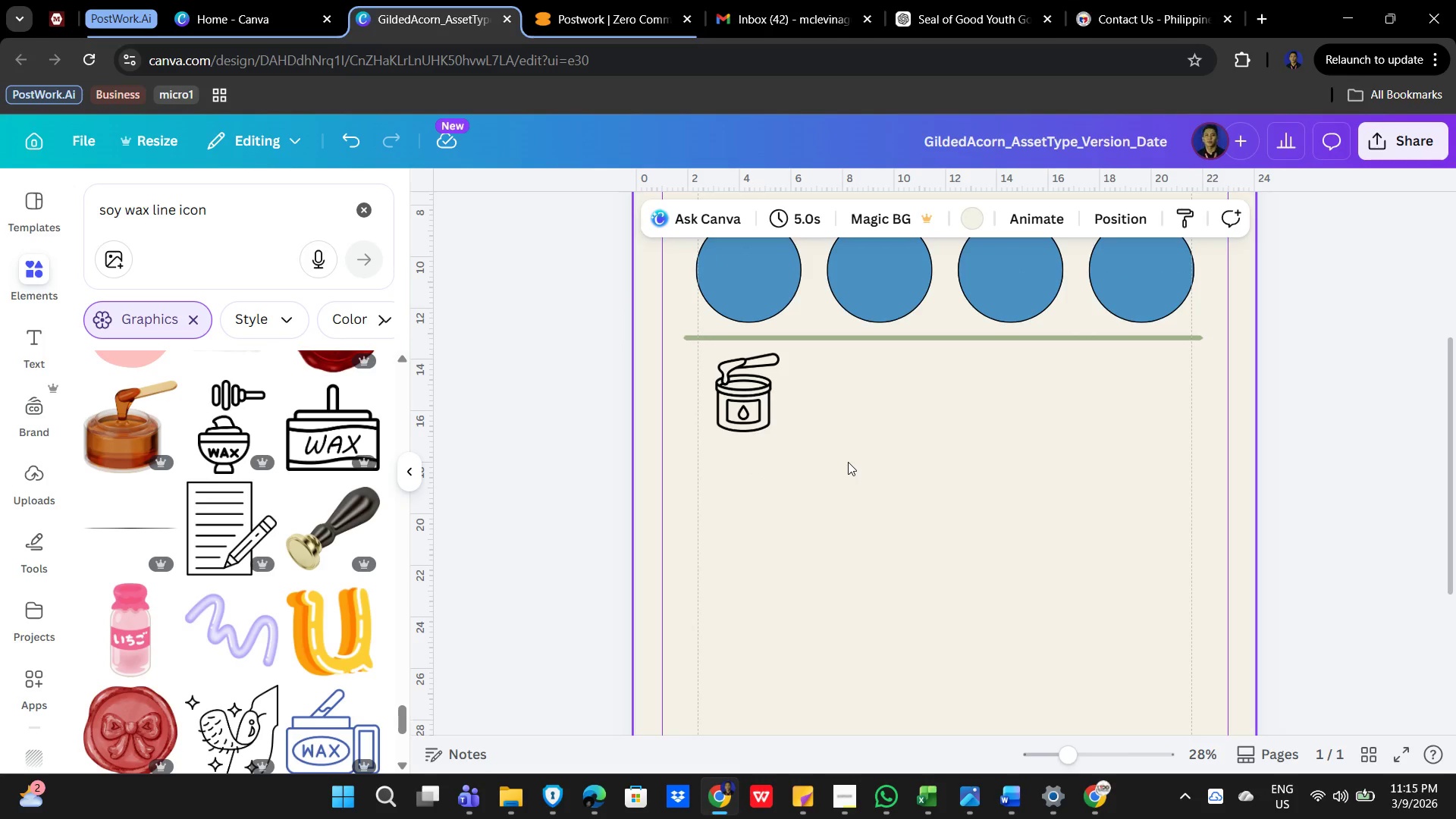 
scroll: coordinate [921, 530], scroll_direction: none, amount: 0.0
 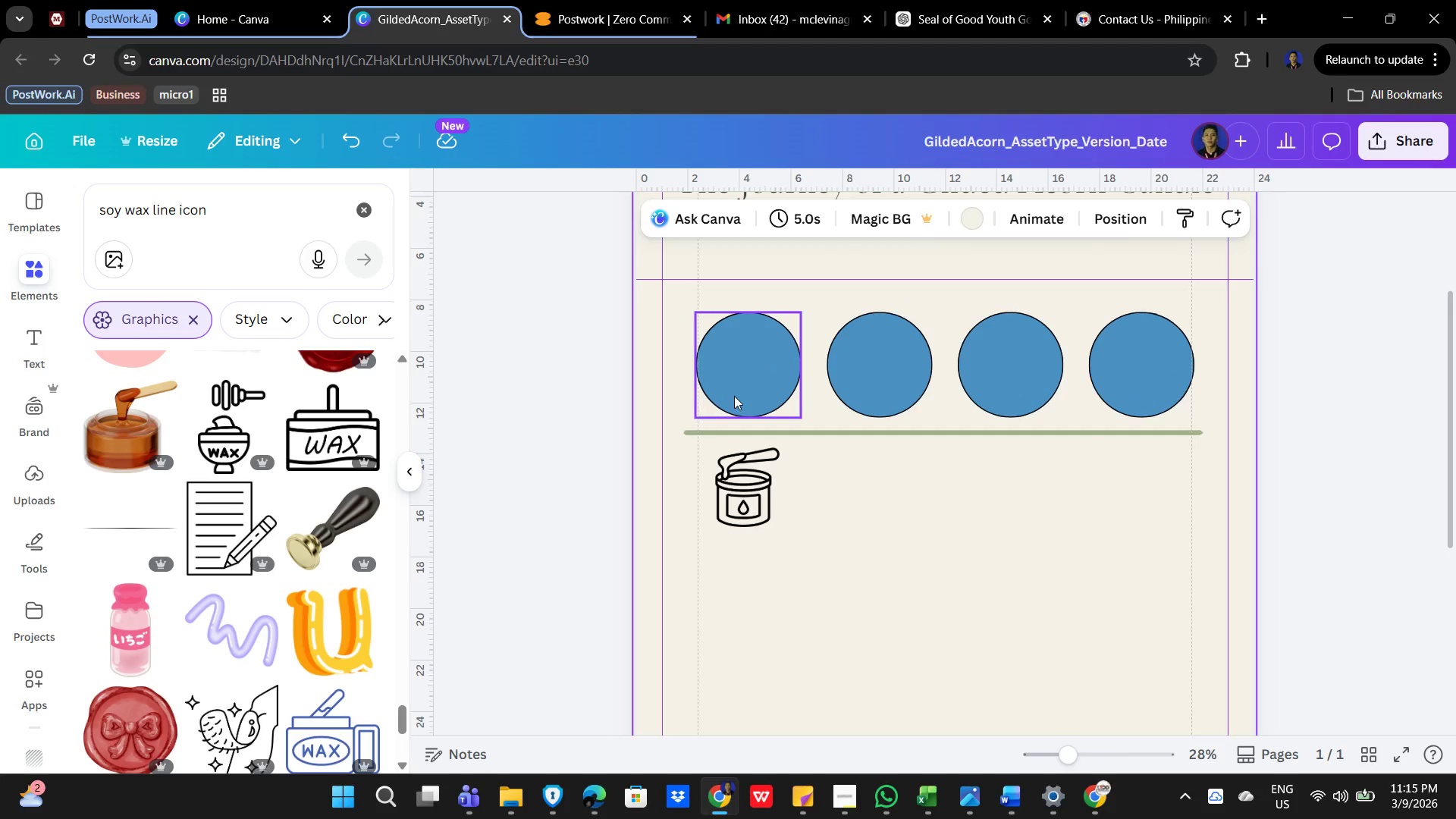 
left_click([740, 391])
 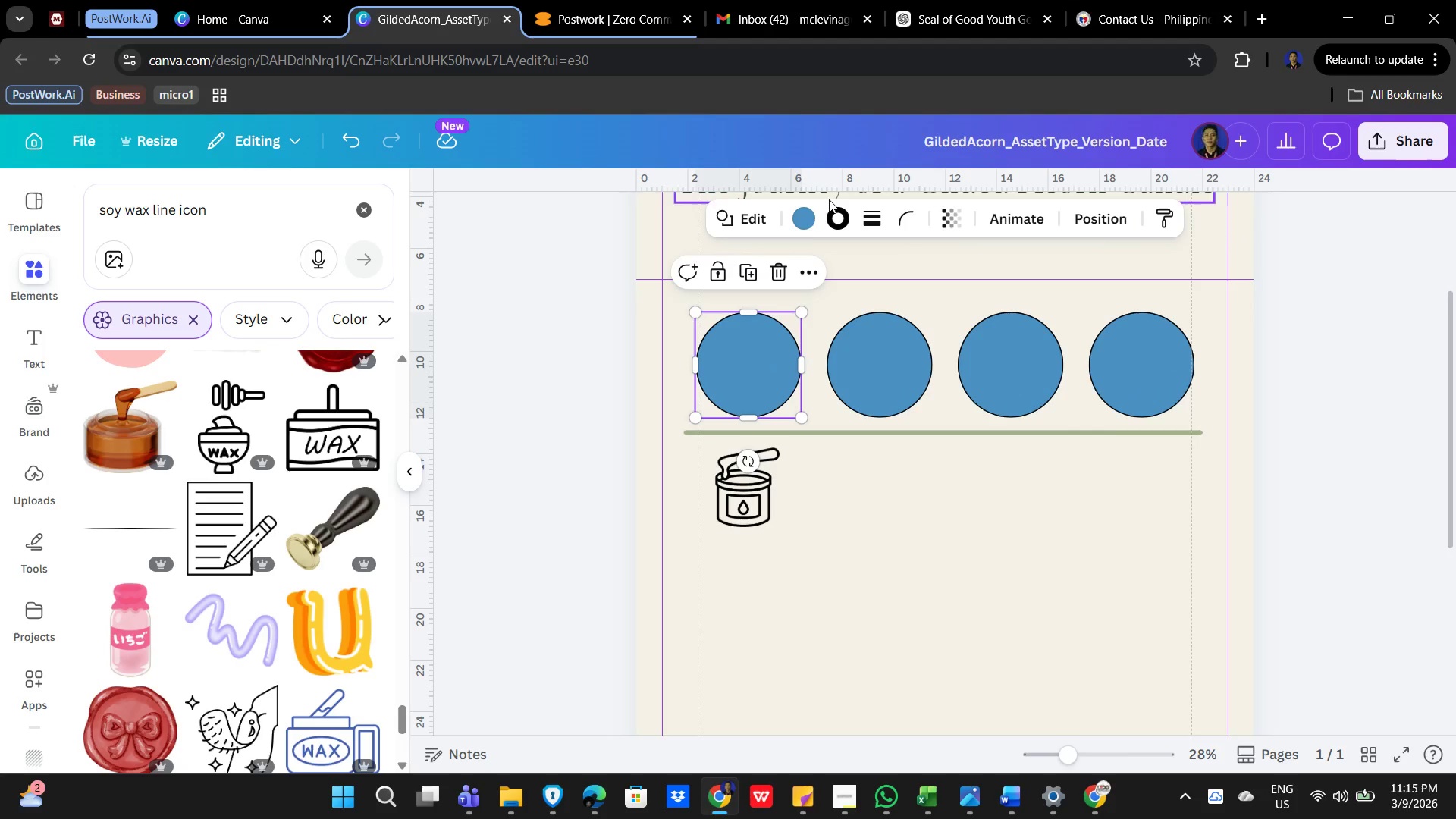 
left_click([806, 215])
 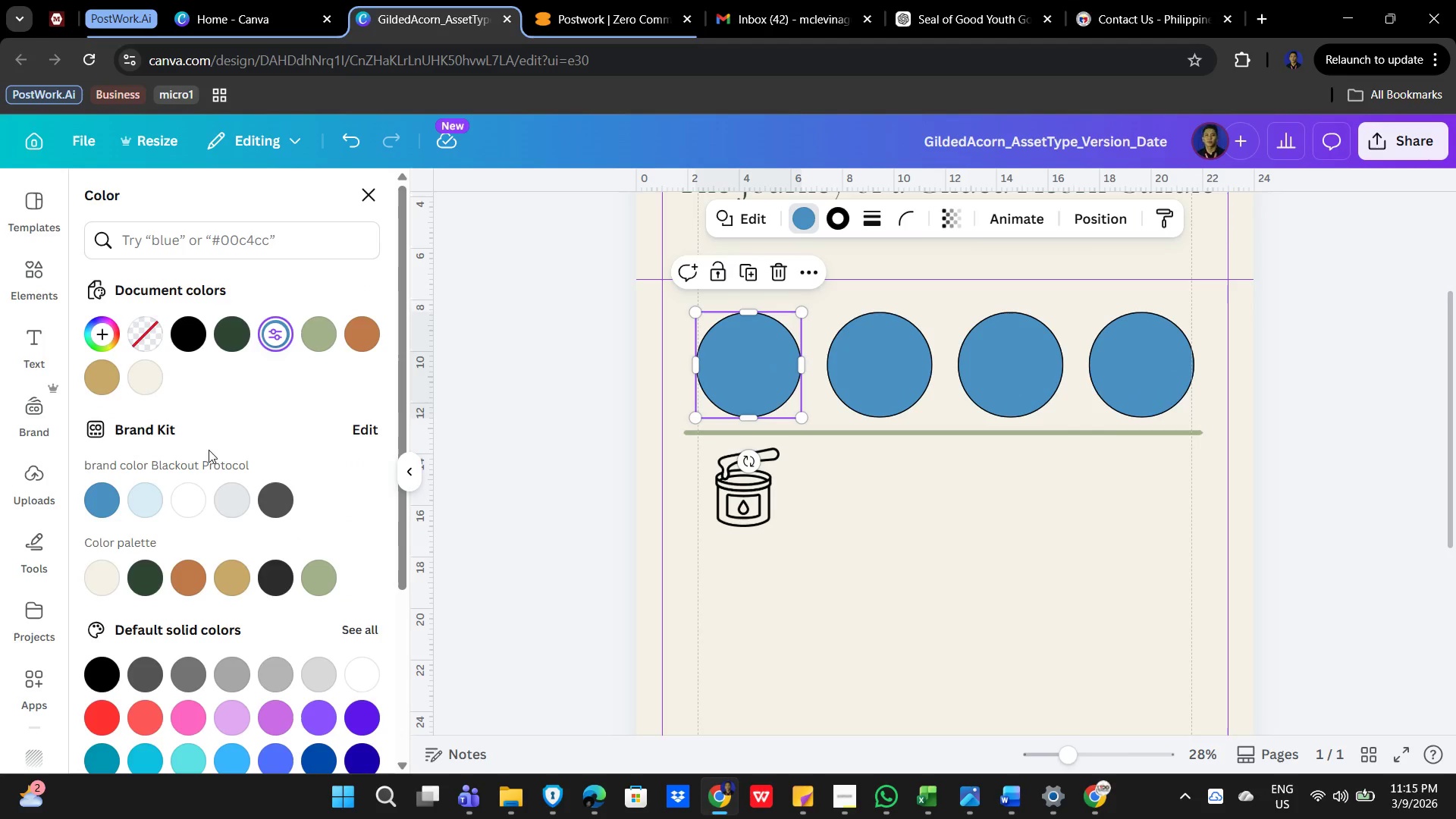 
mouse_move([184, 522])
 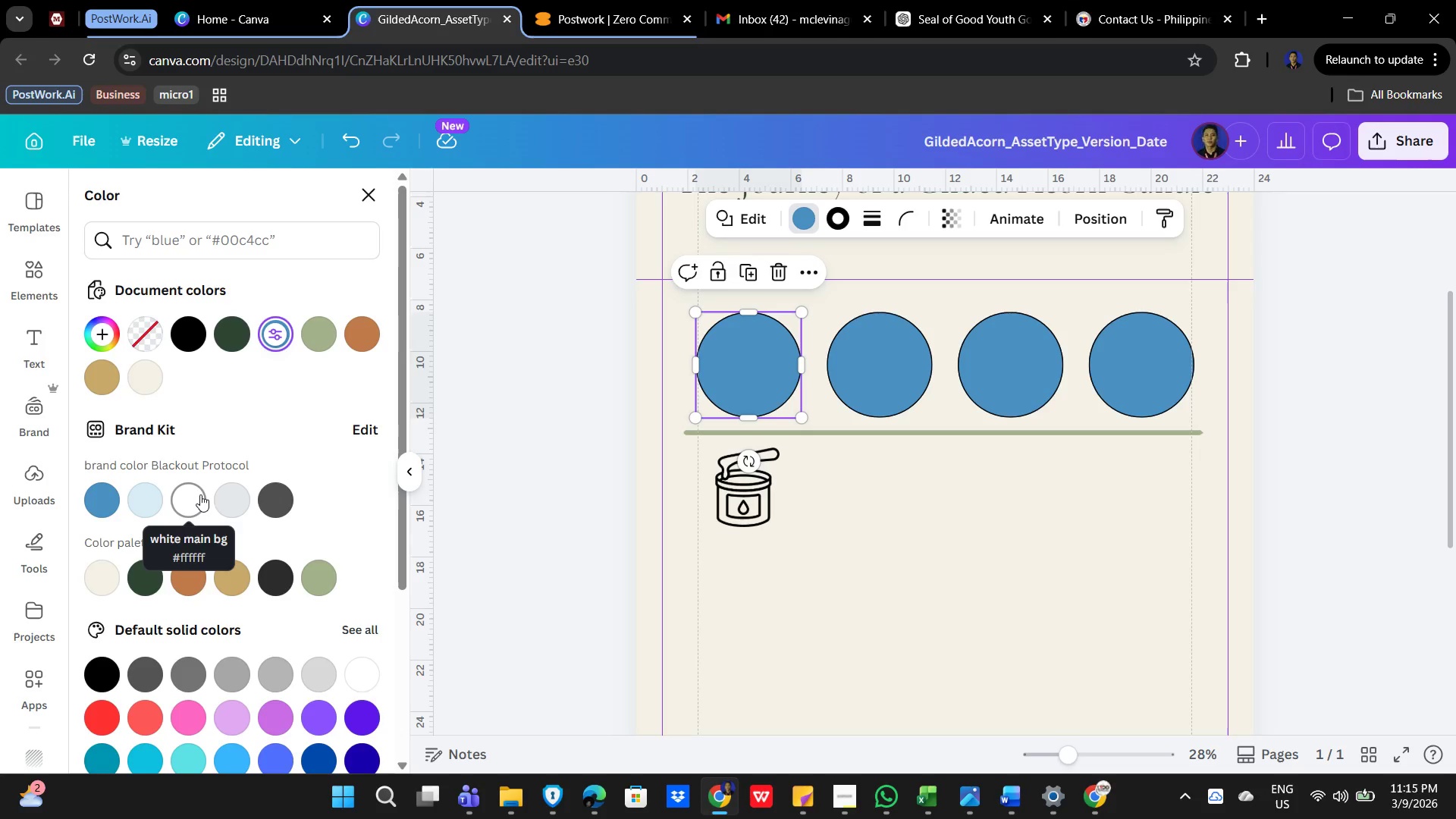 
wait(7.3)
 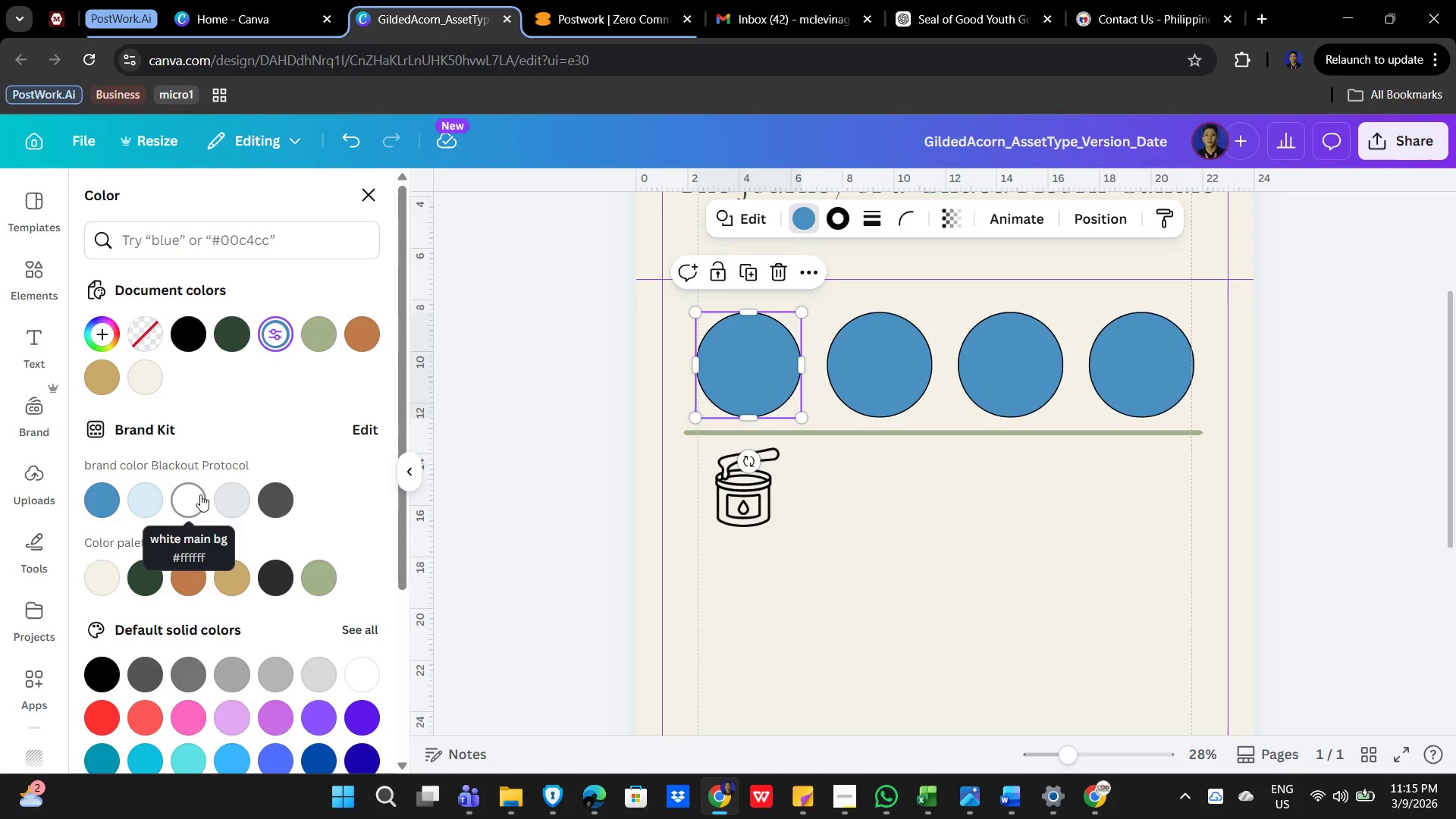 
left_click([200, 494])
 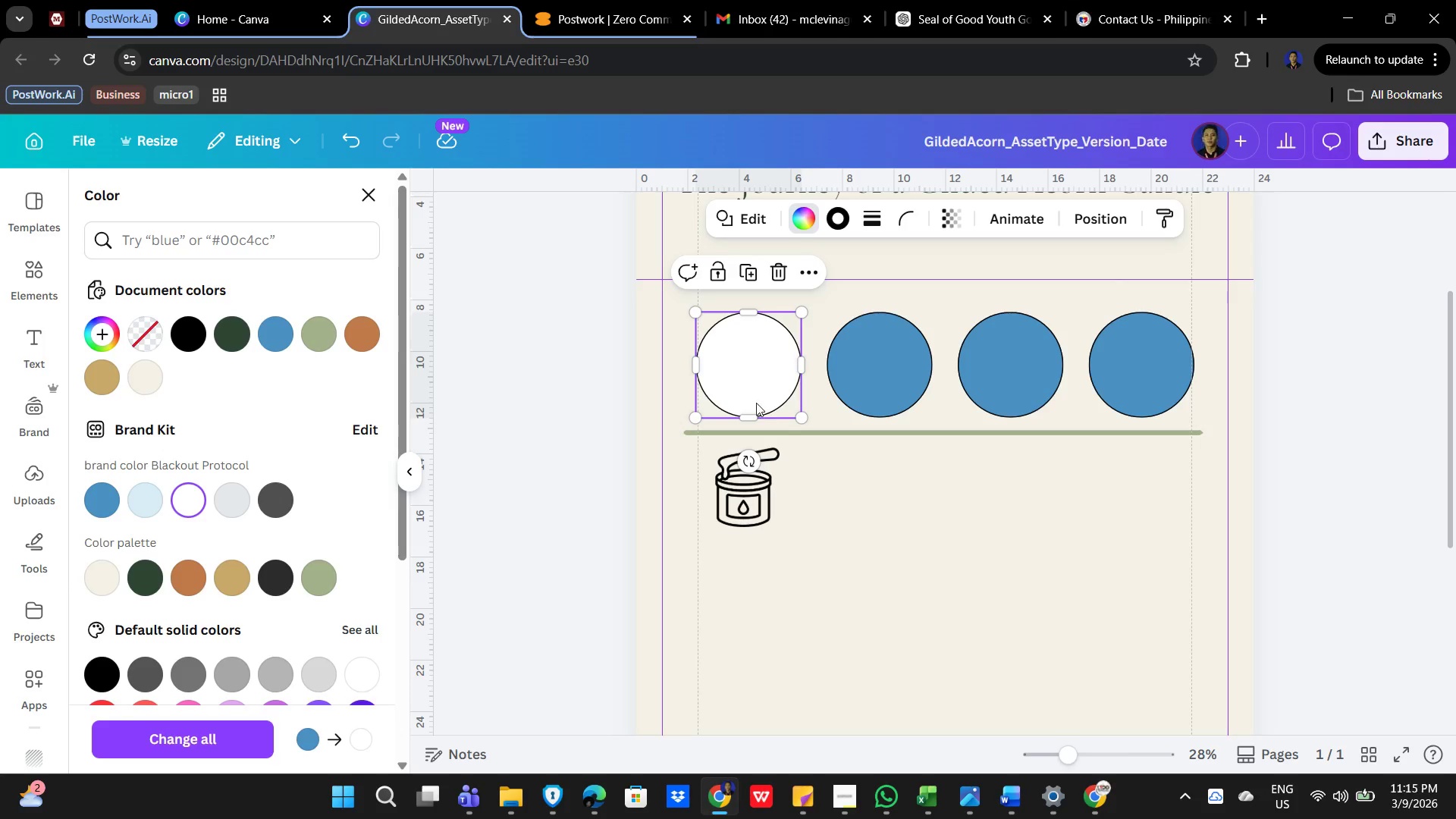 
left_click([888, 385])
 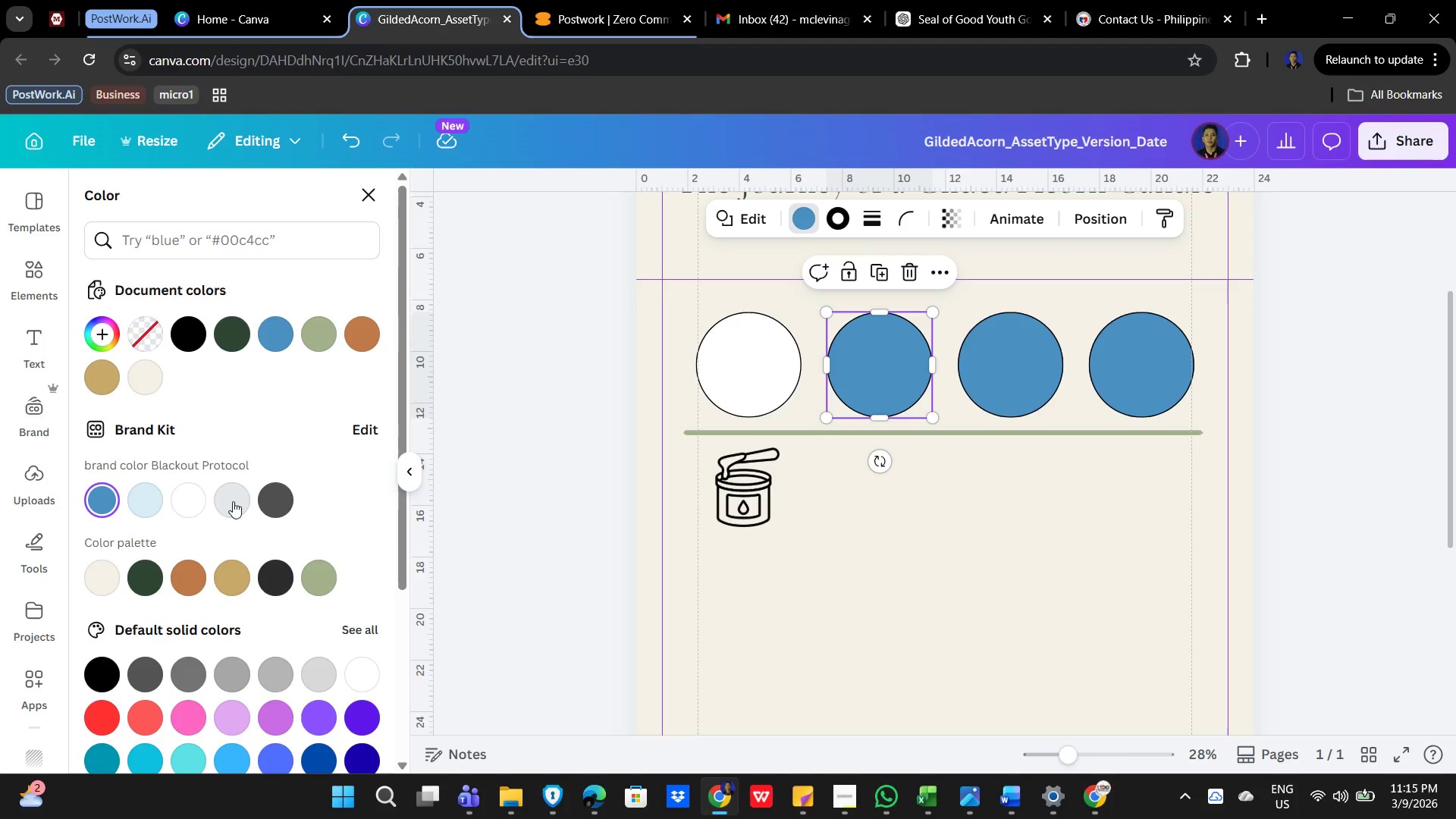 
left_click([191, 495])
 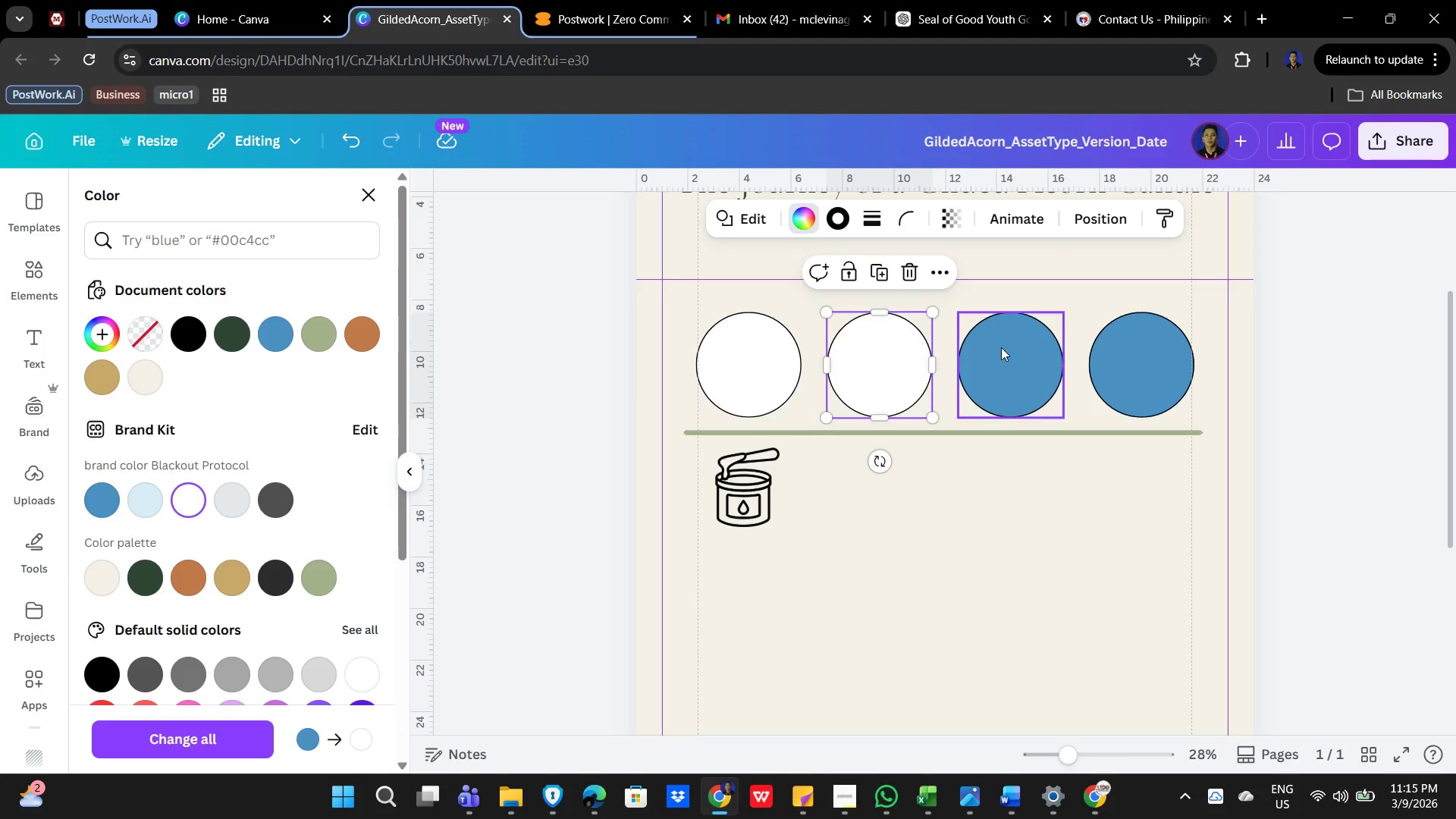 
left_click([1011, 350])
 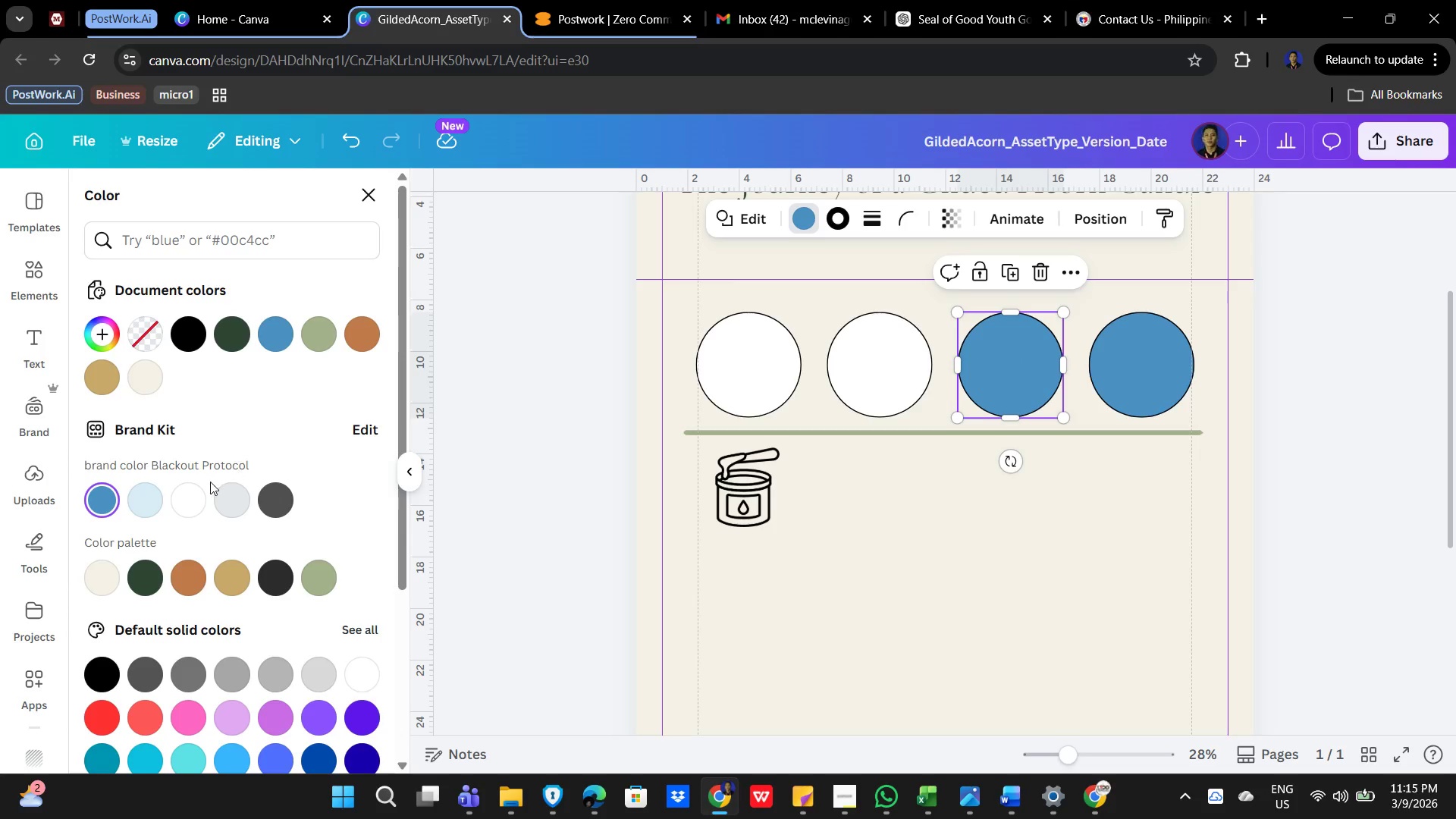 
left_click([187, 497])
 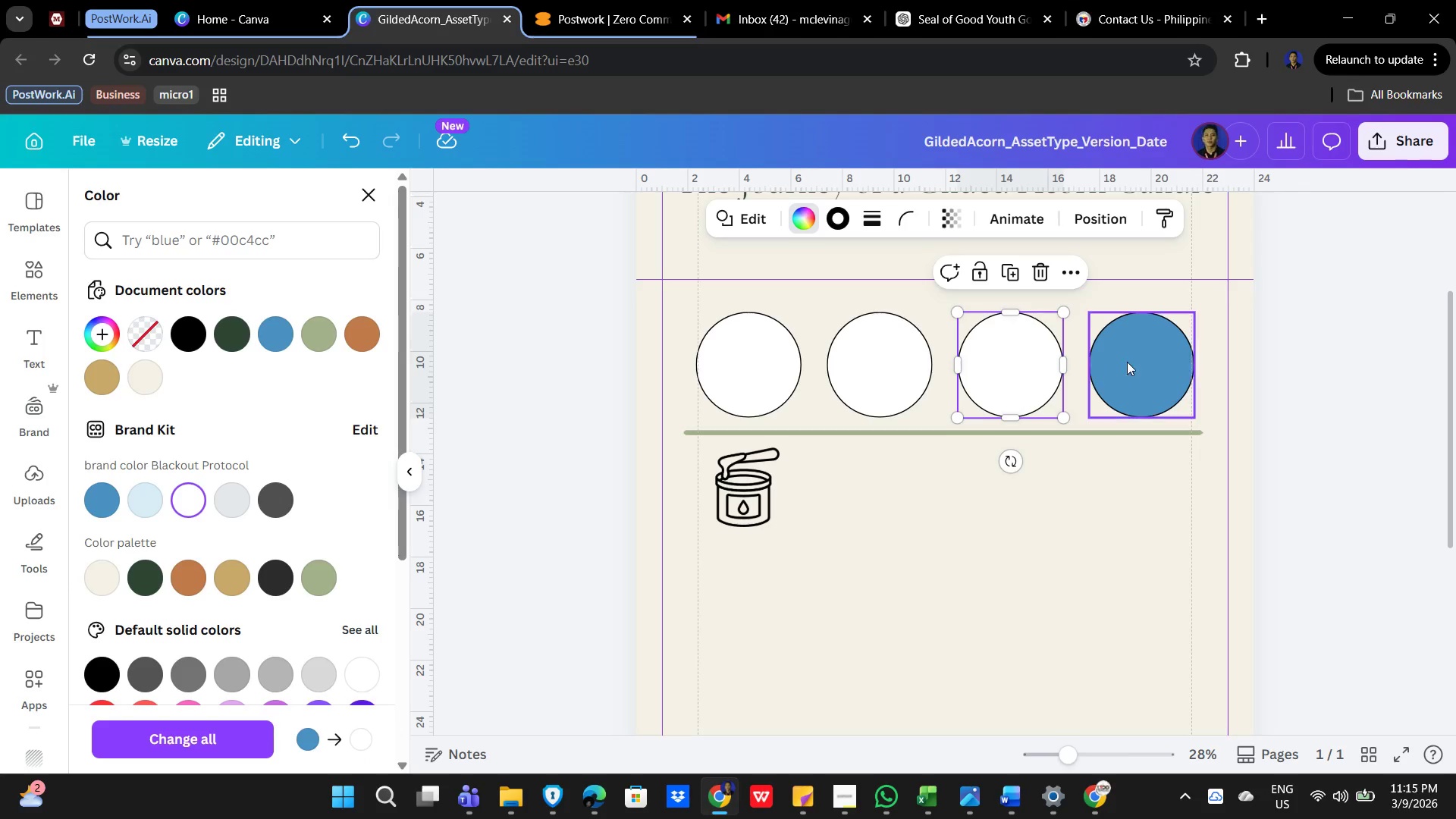 
left_click([1147, 356])
 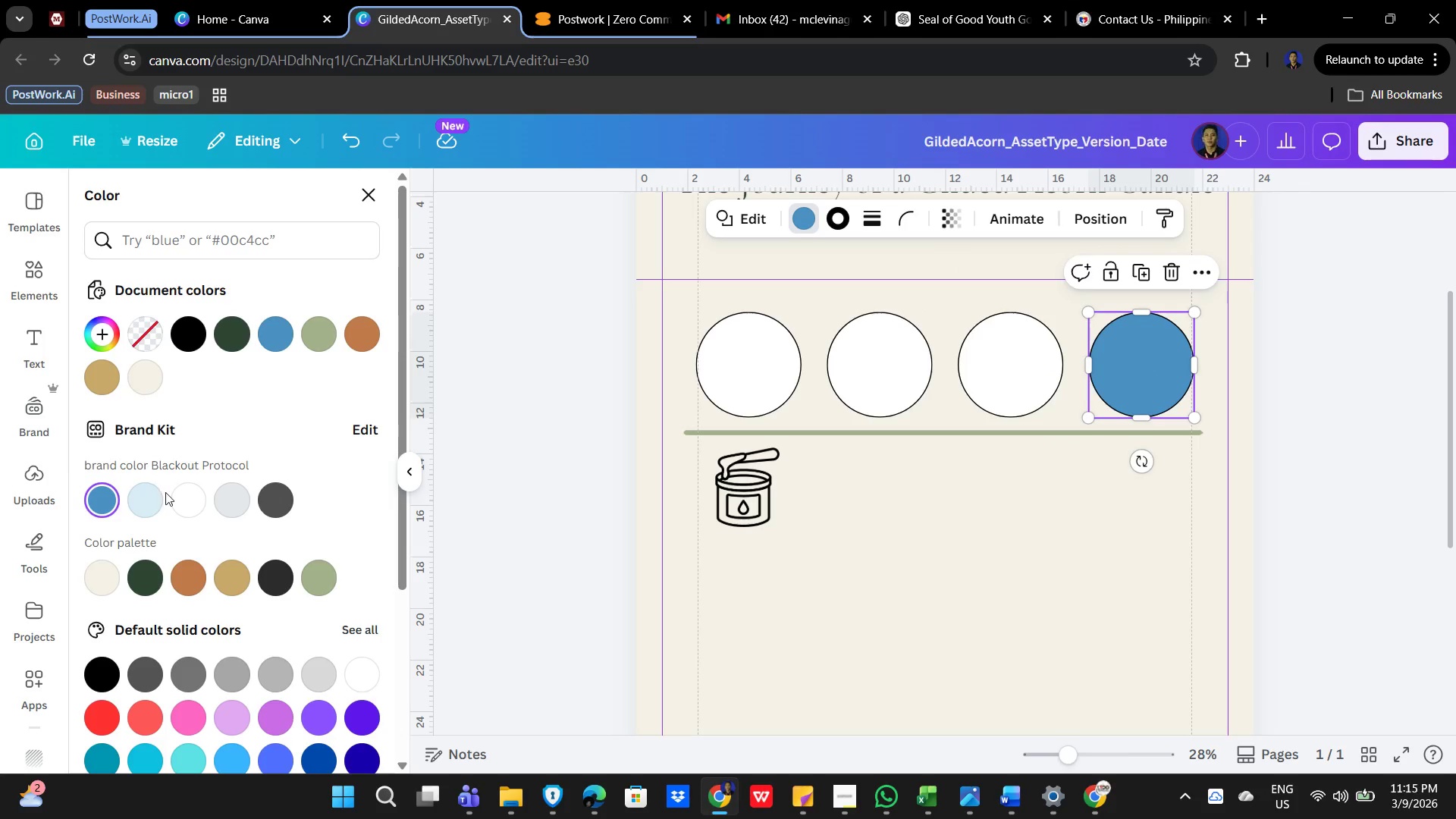 
left_click([182, 504])
 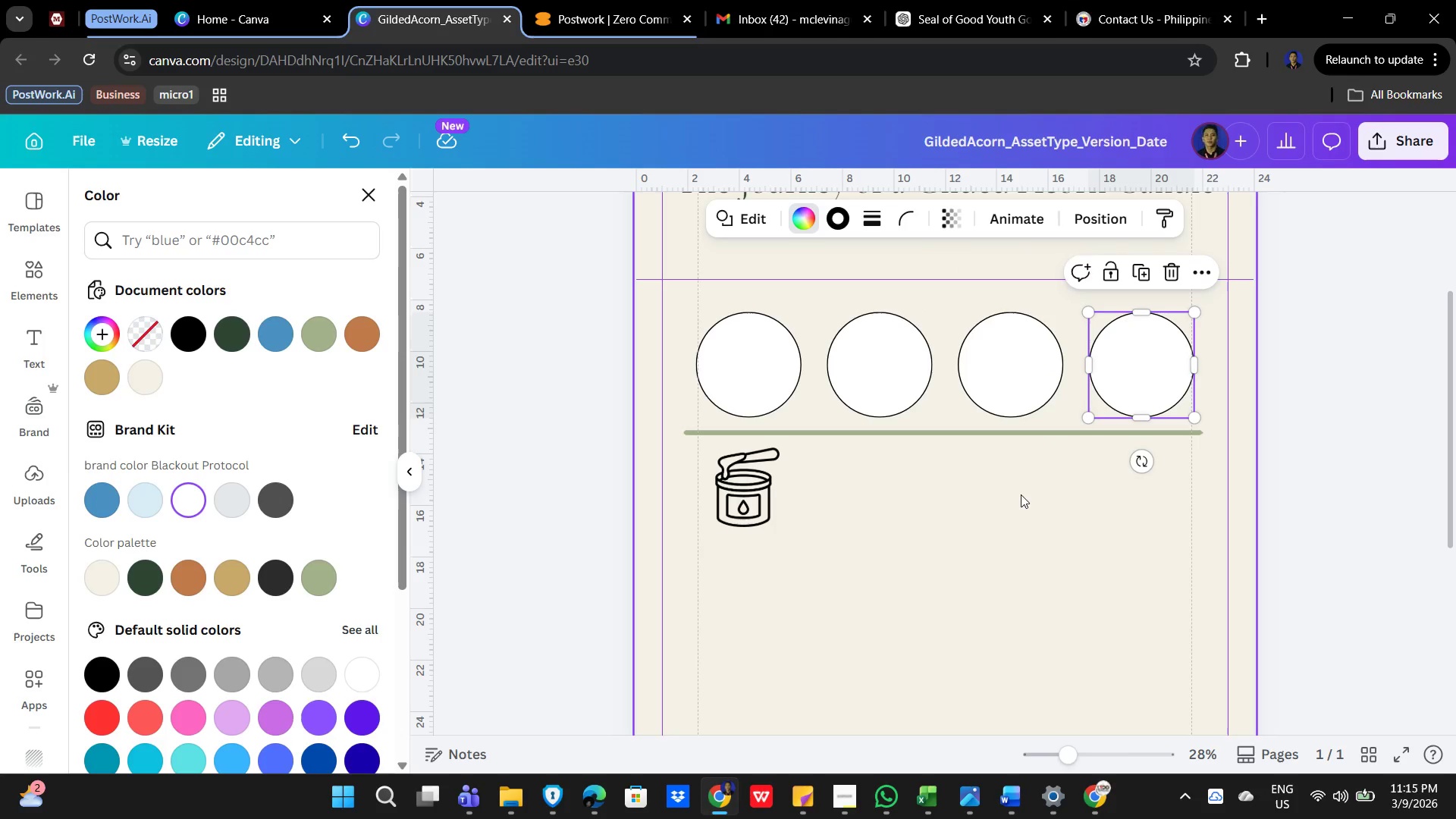 
left_click([1021, 494])
 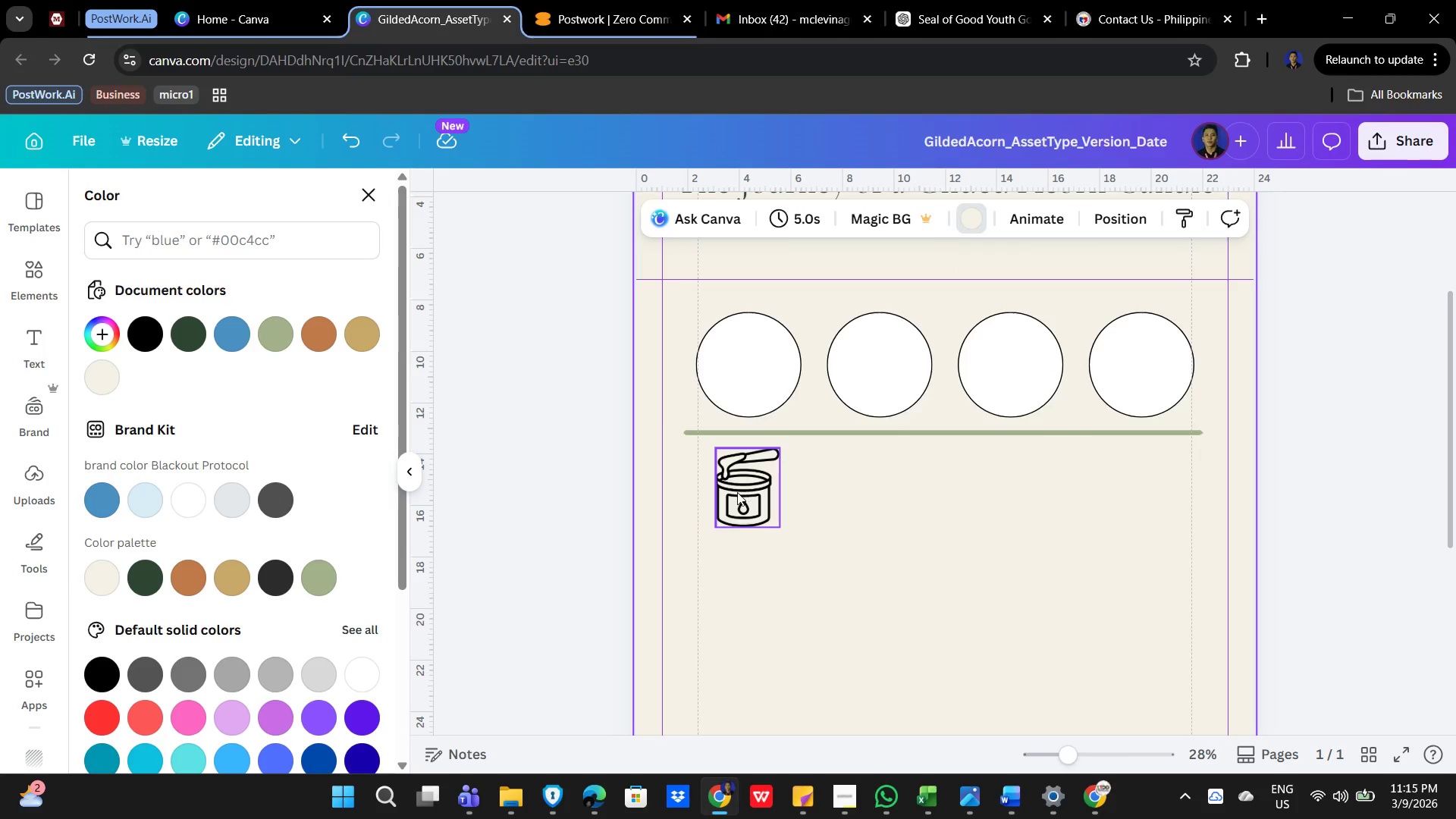 
left_click([731, 494])
 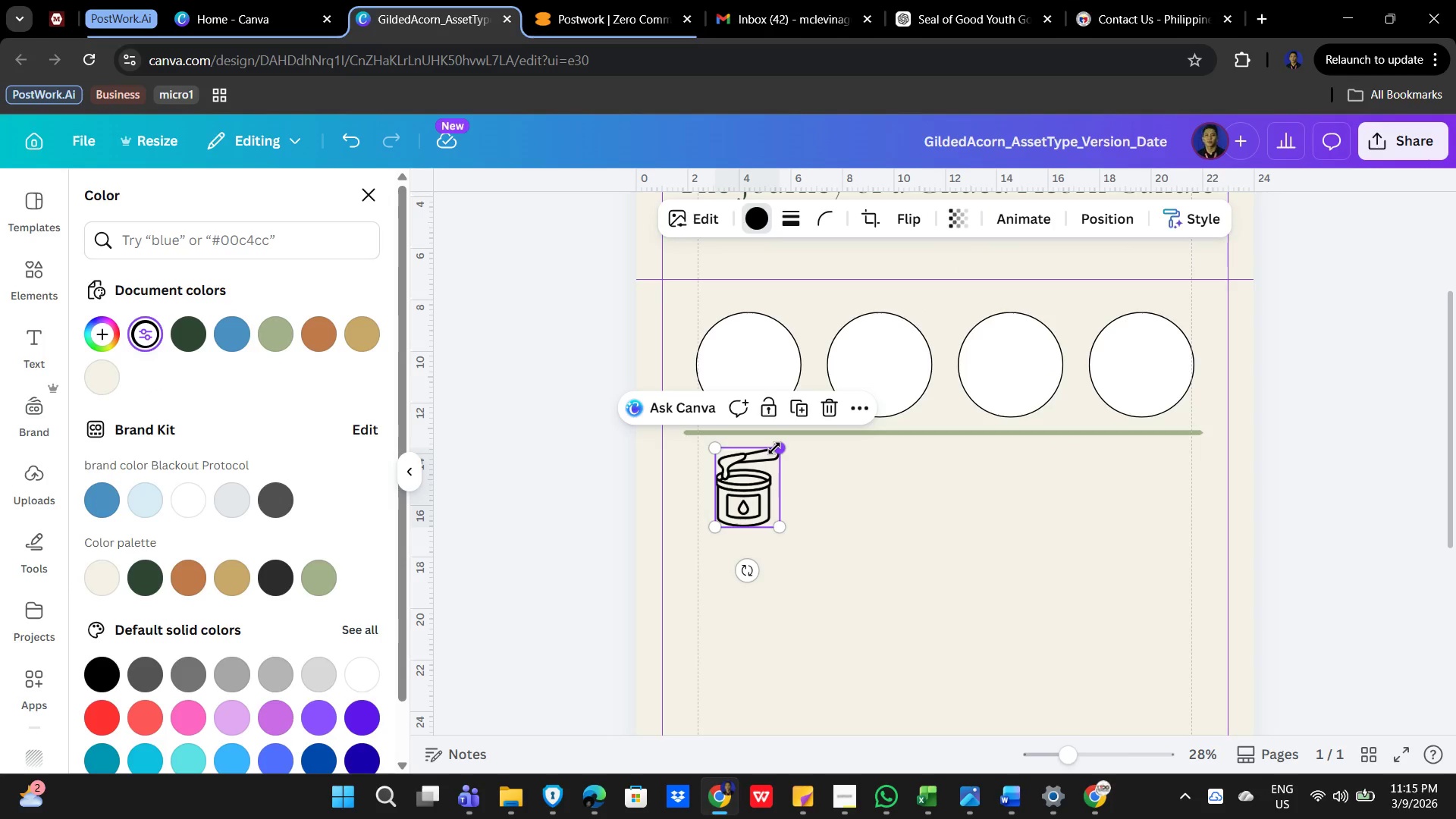 
left_click_drag(start_coordinate=[774, 448], to_coordinate=[752, 462])
 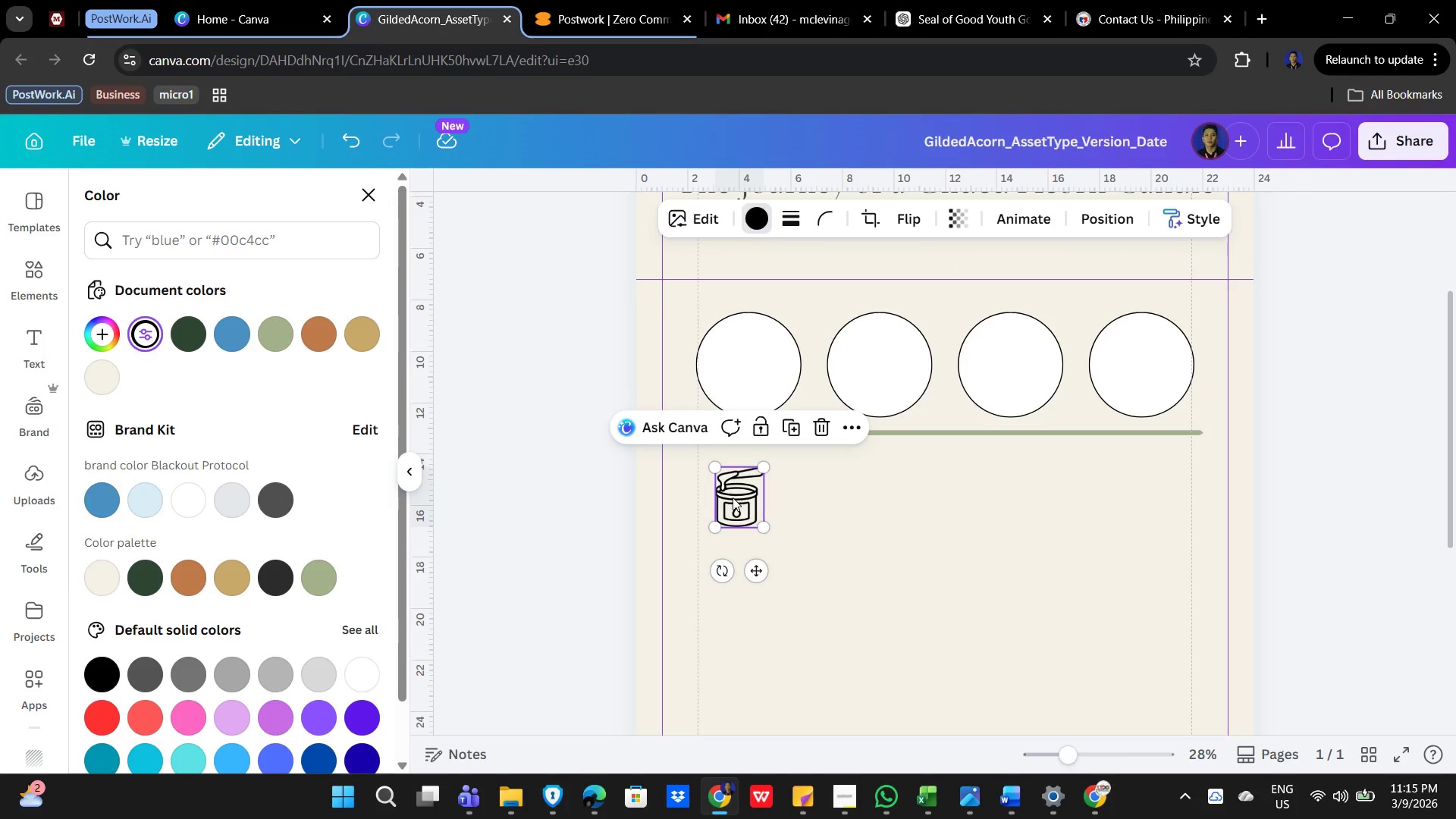 
left_click_drag(start_coordinate=[733, 497], to_coordinate=[743, 365])
 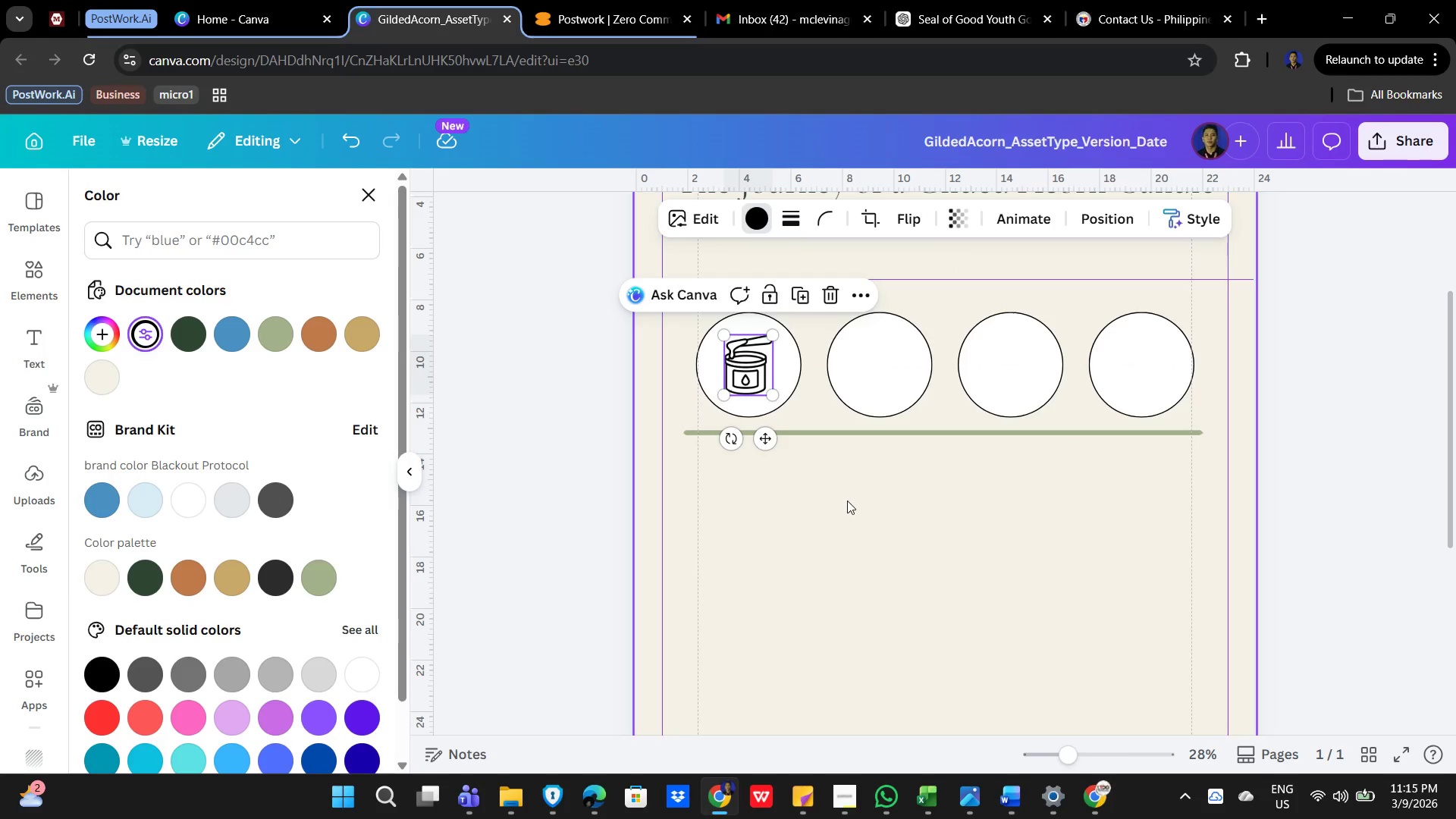 
left_click([847, 500])
 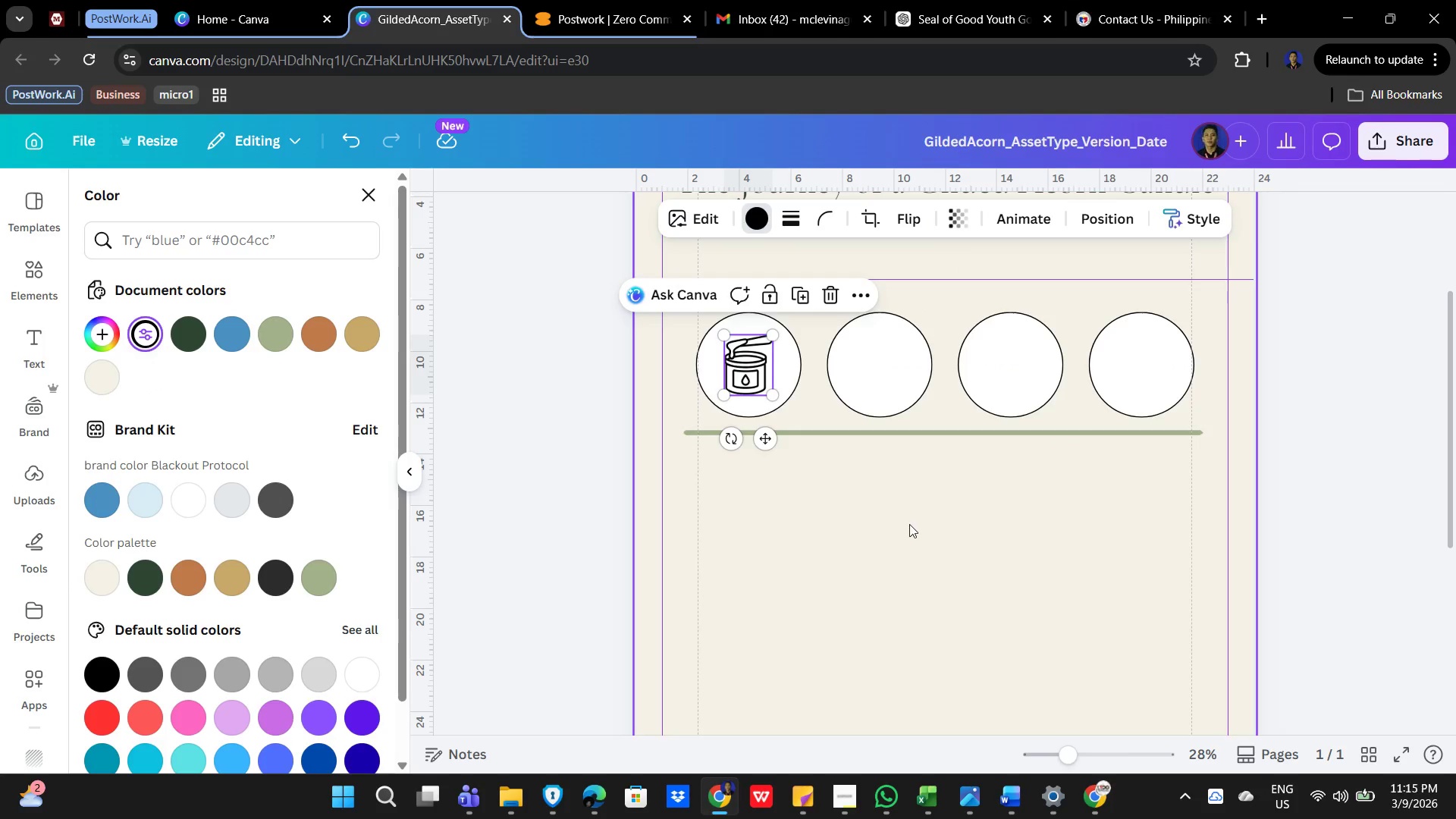 
key(ArrowRight)
 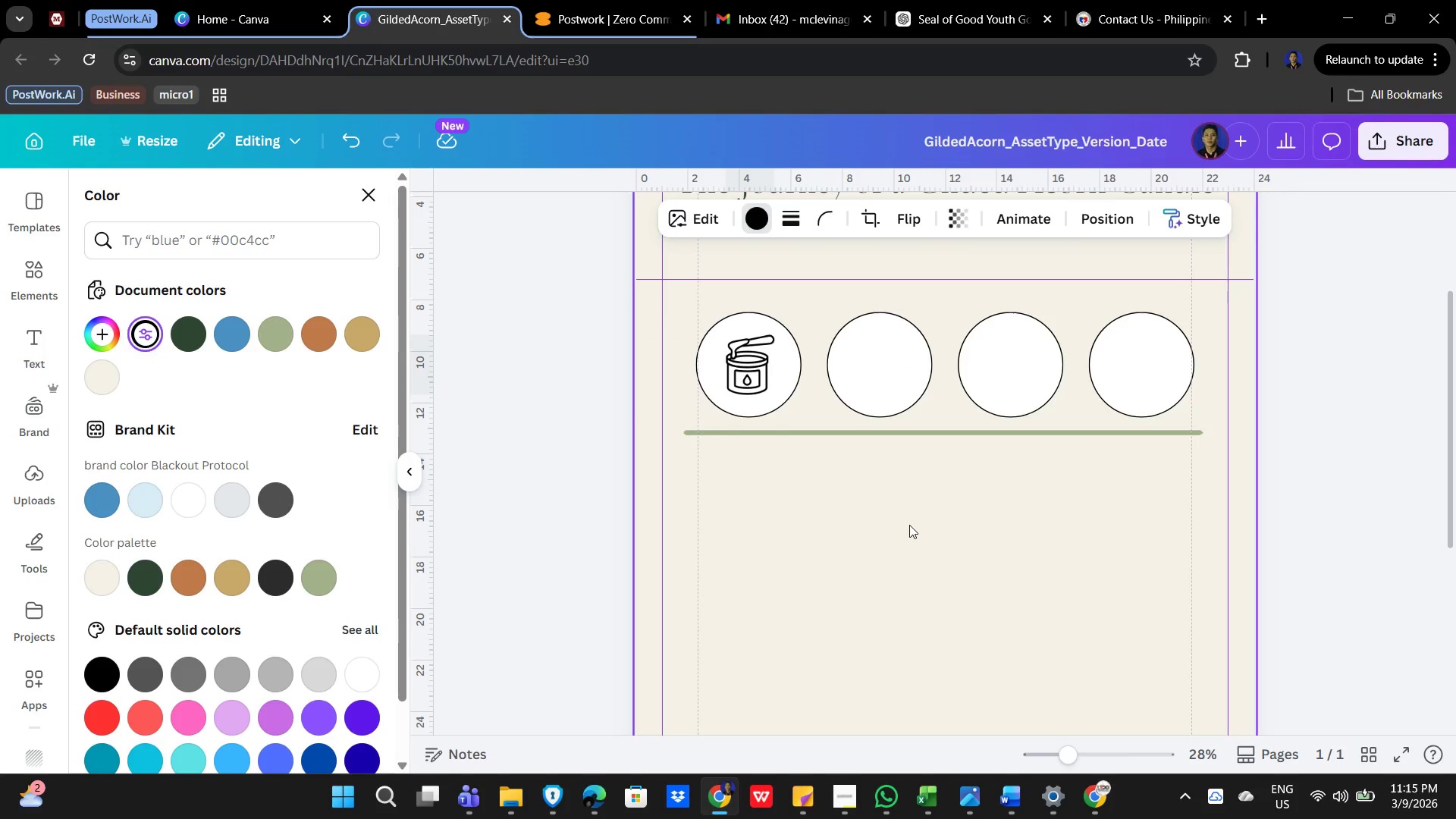 
key(ArrowRight)
 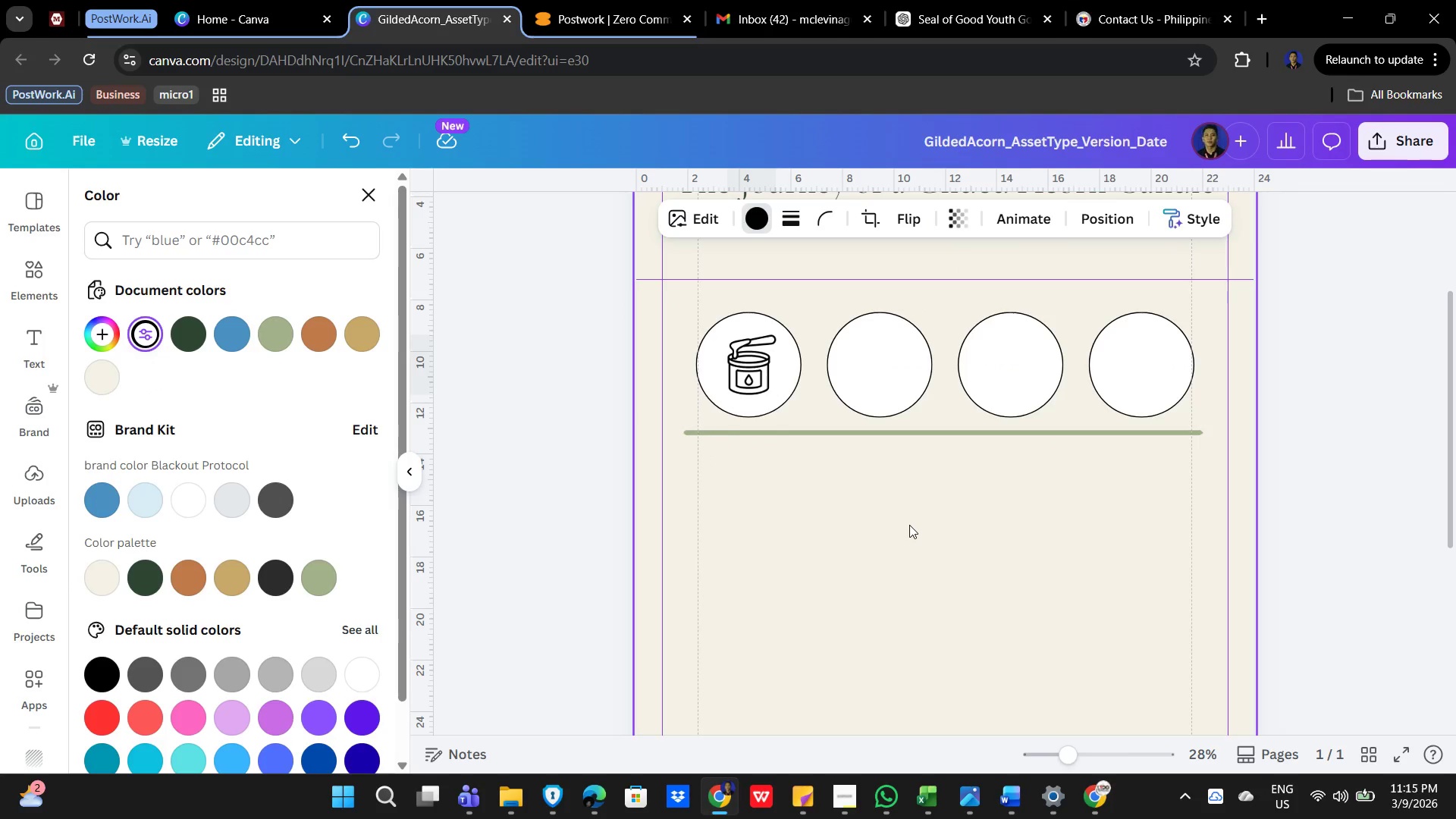 
key(ArrowLeft)
 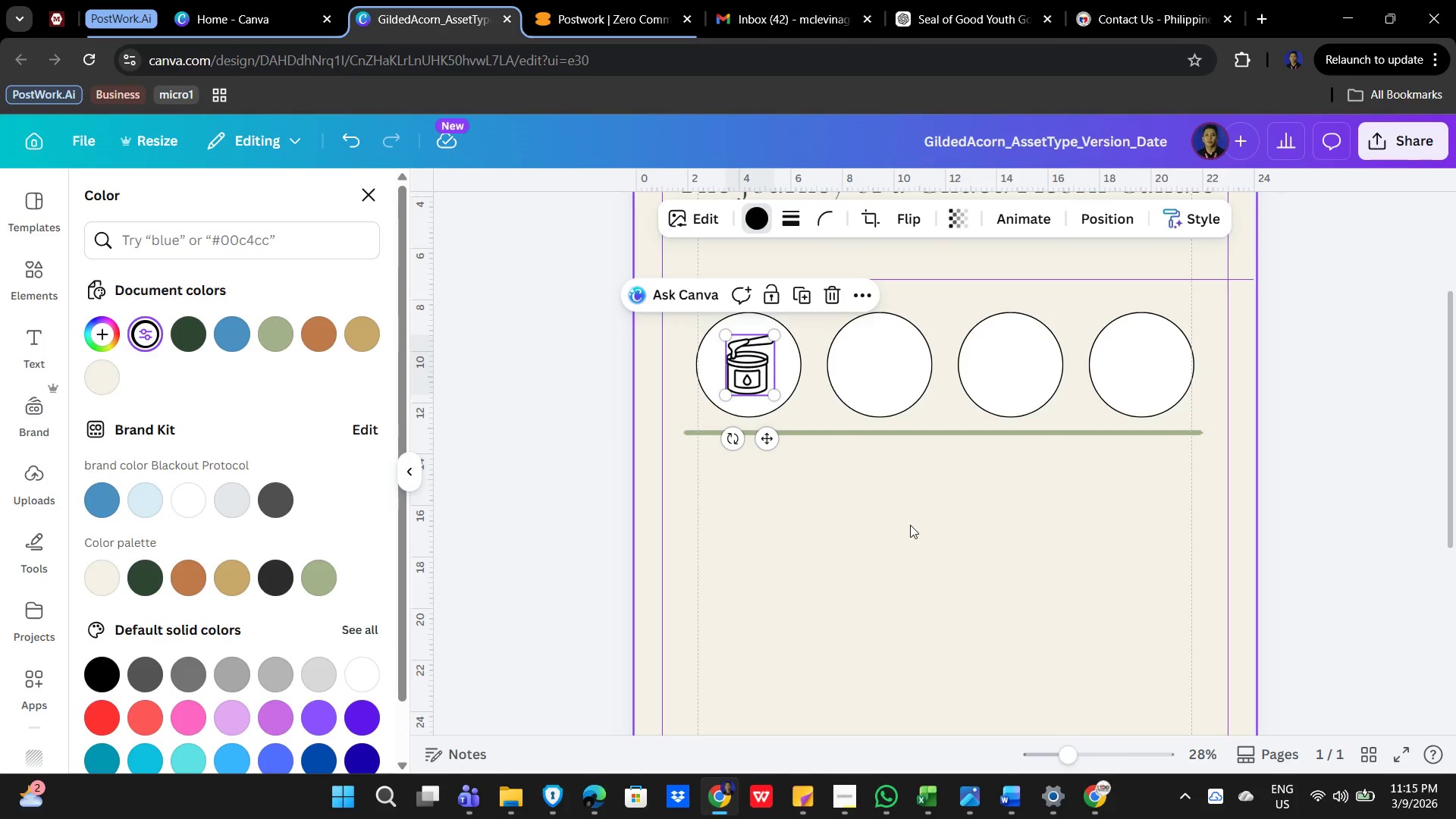 
left_click([939, 535])
 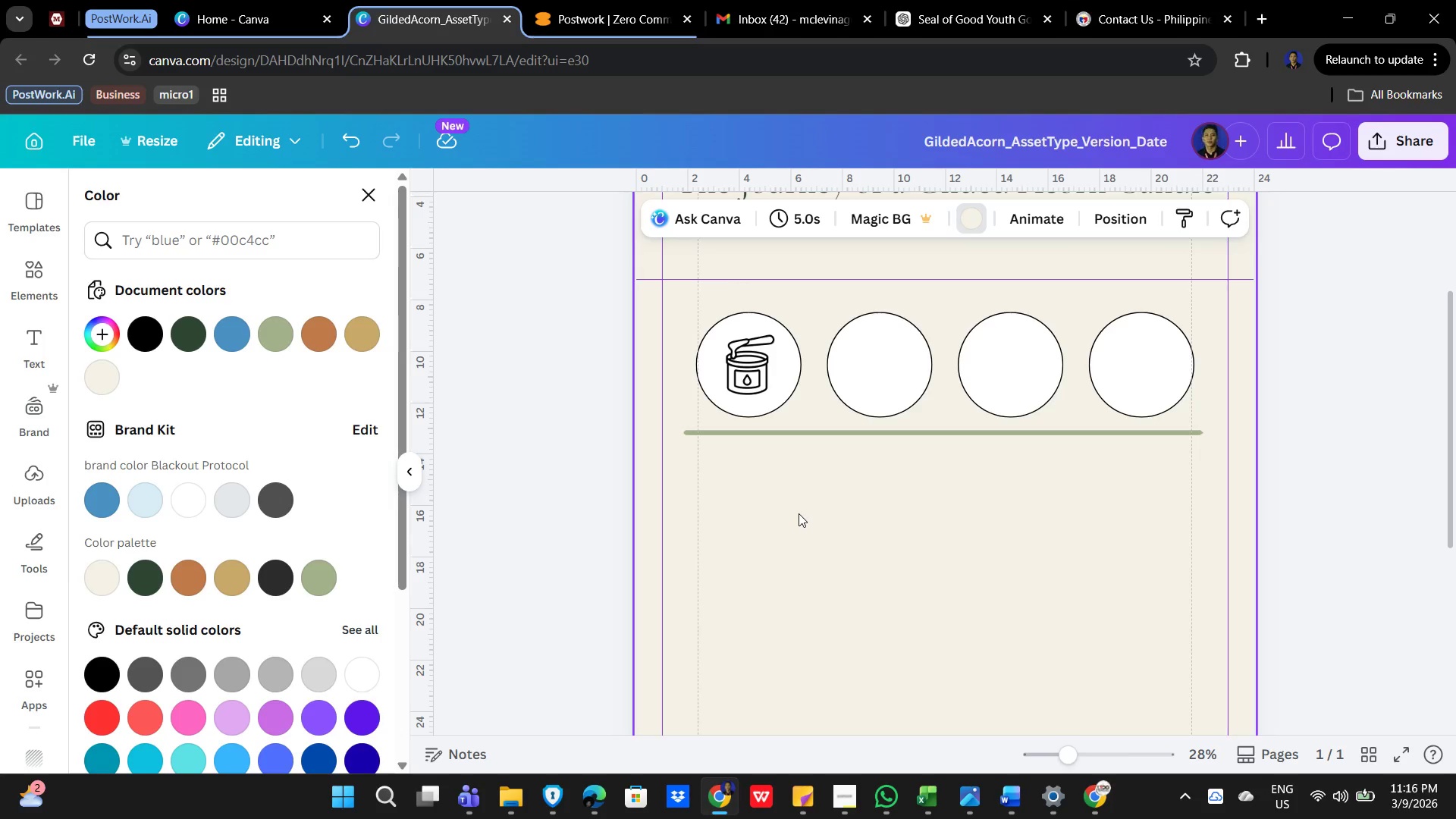 
wait(25.55)
 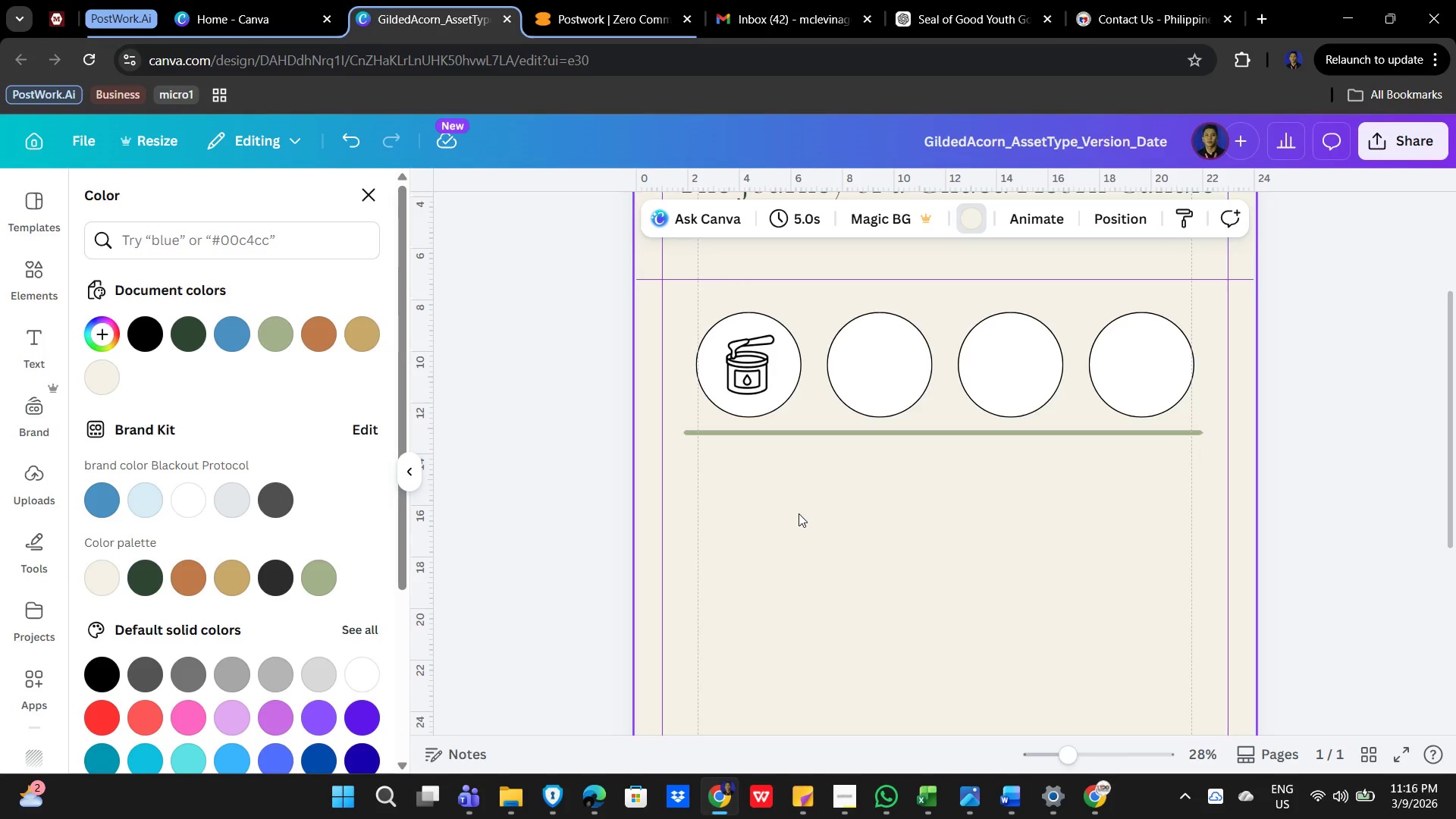 
left_click([739, 427])
 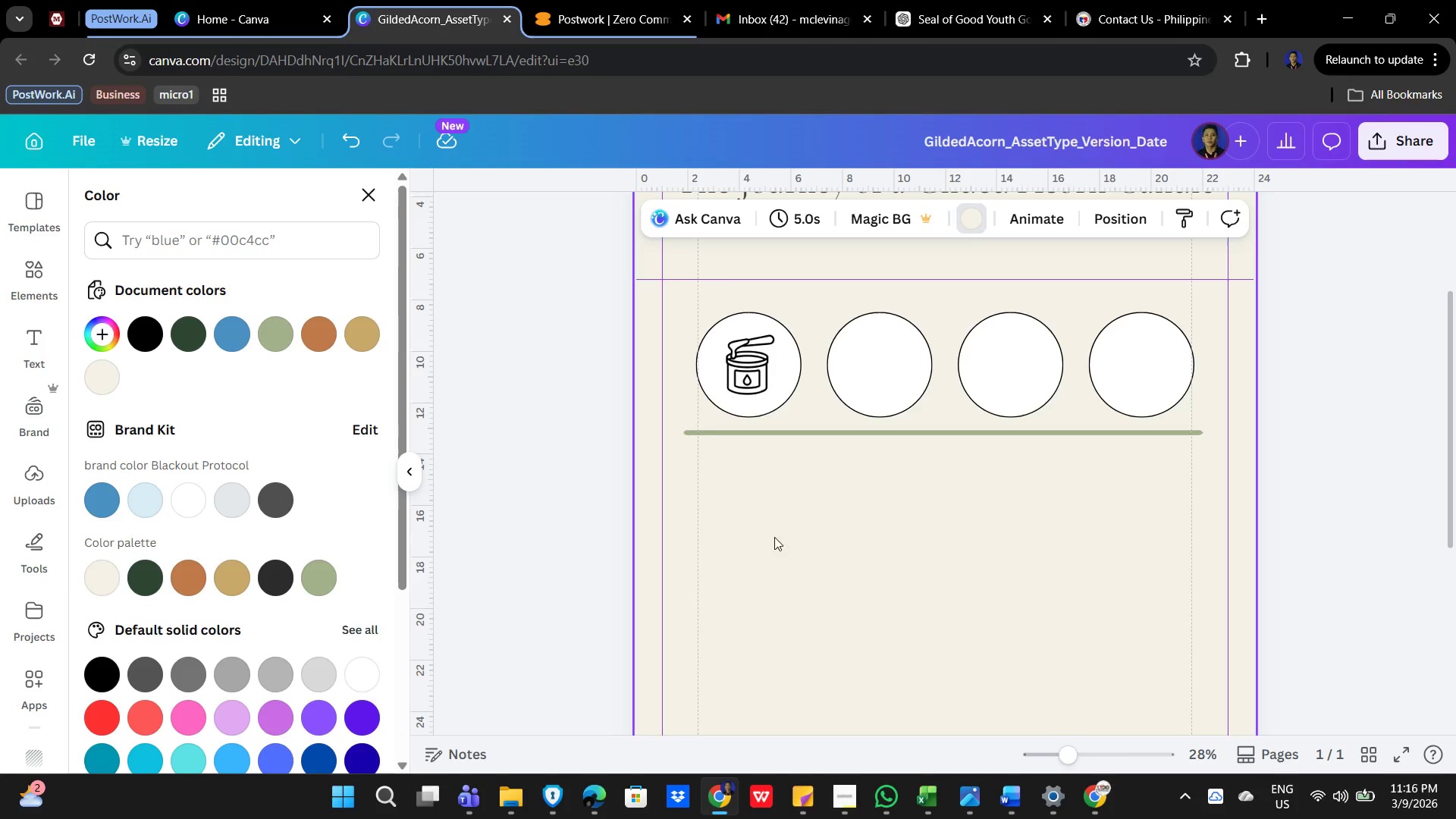 
left_click([773, 528])
 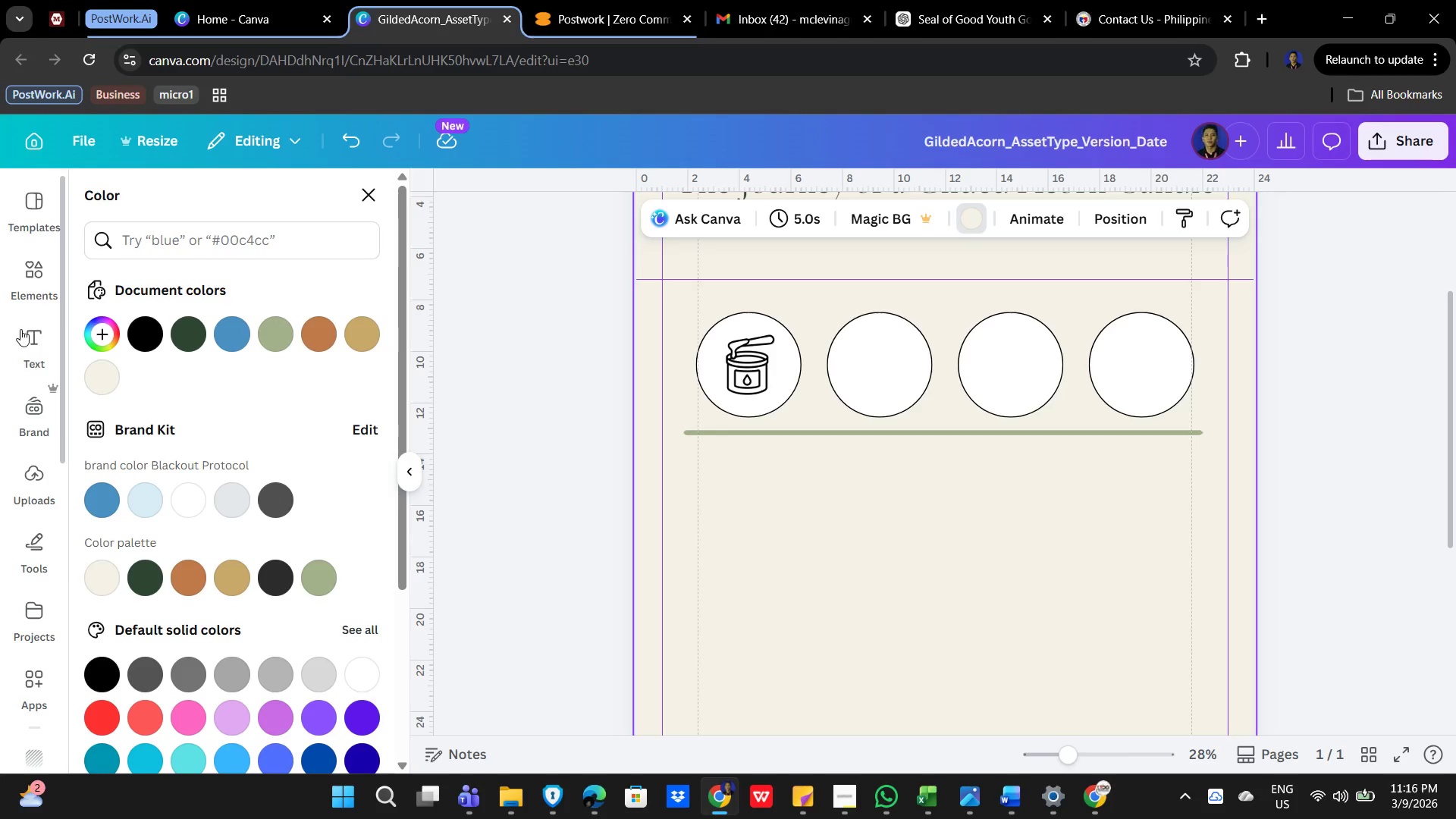 
left_click([22, 342])
 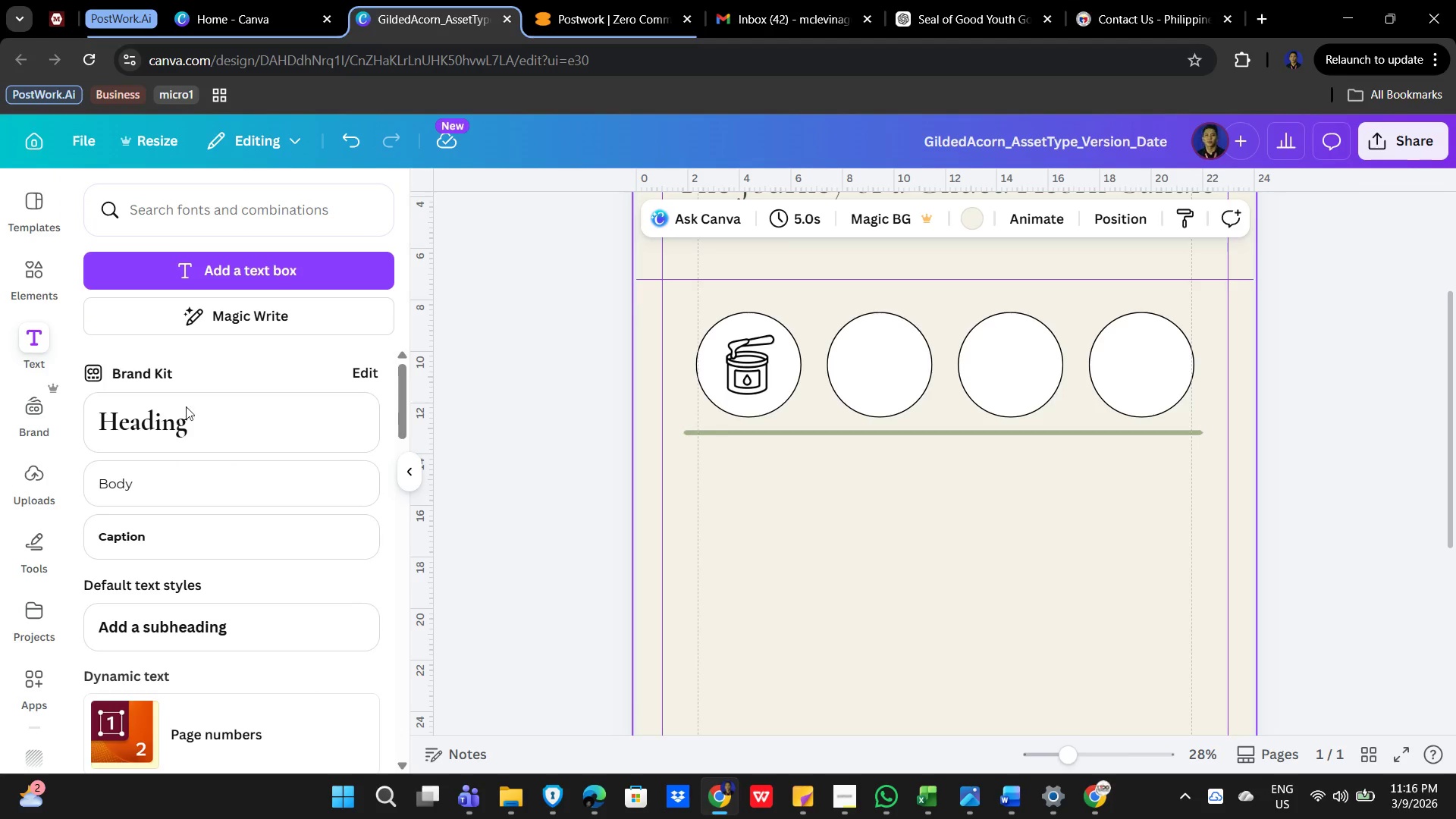 
scroll: coordinate [215, 494], scroll_direction: none, amount: 0.0
 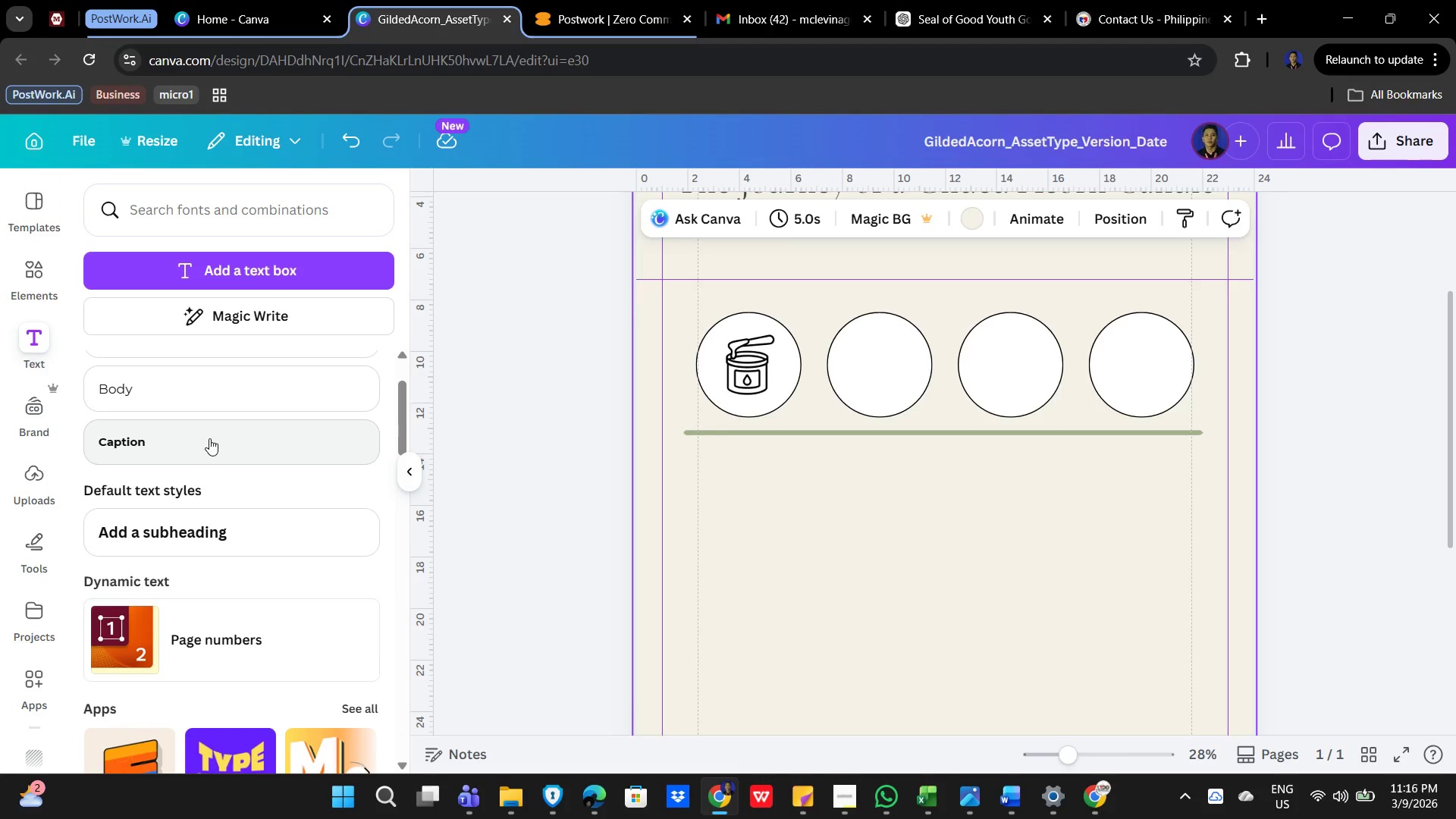 
left_click([206, 390])
 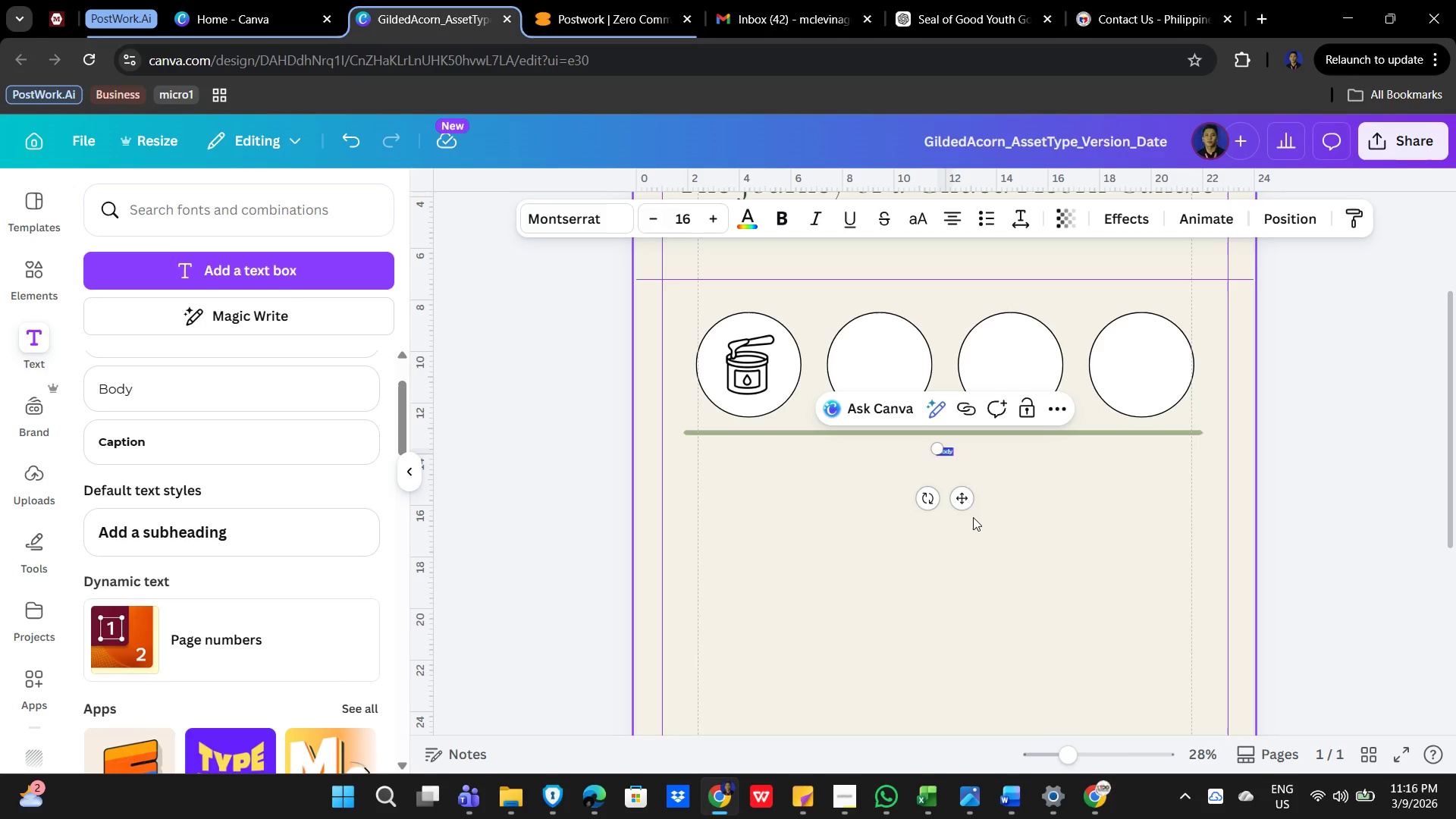 
wait(10.84)
 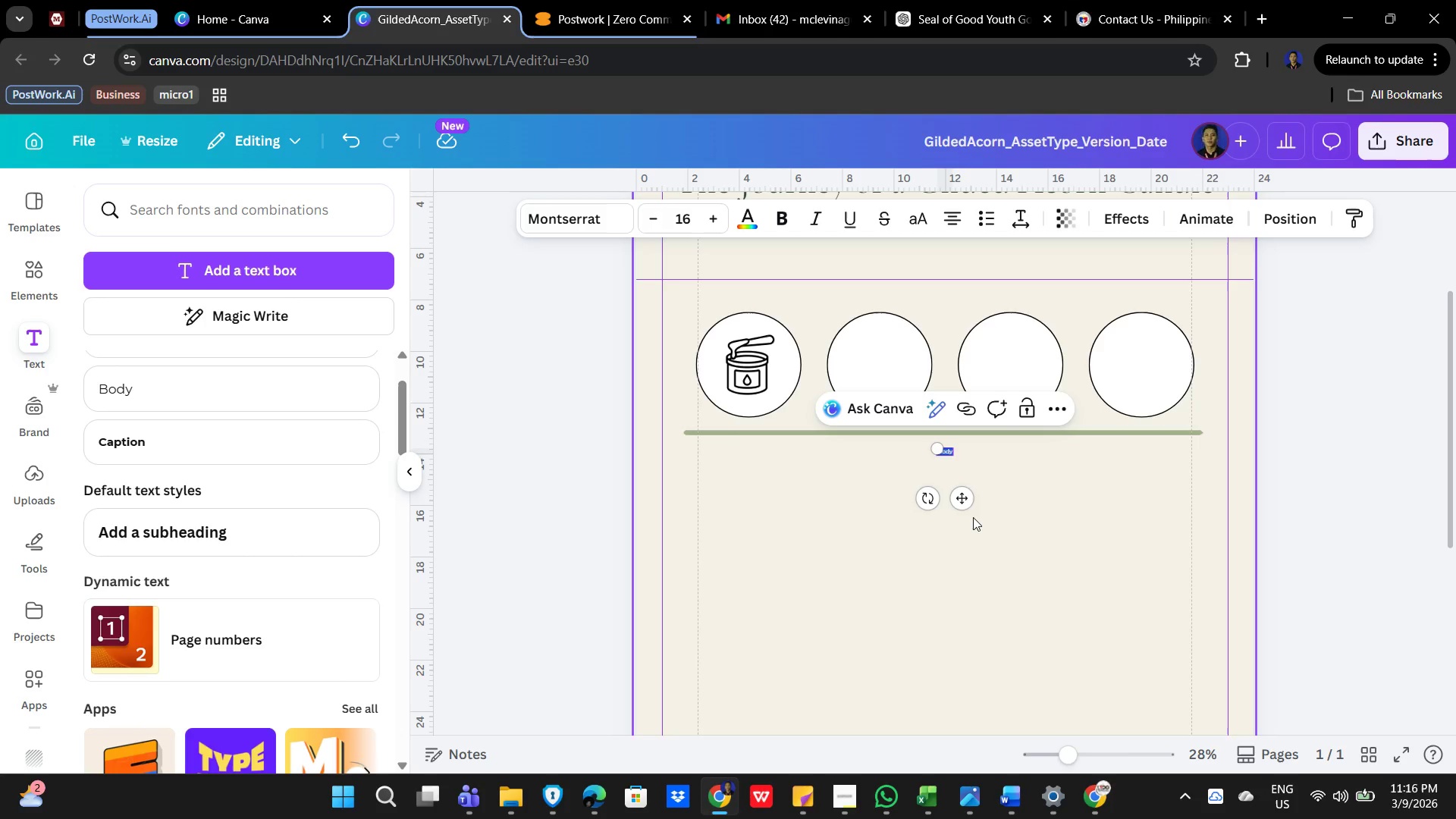 
key(Numpad9)
 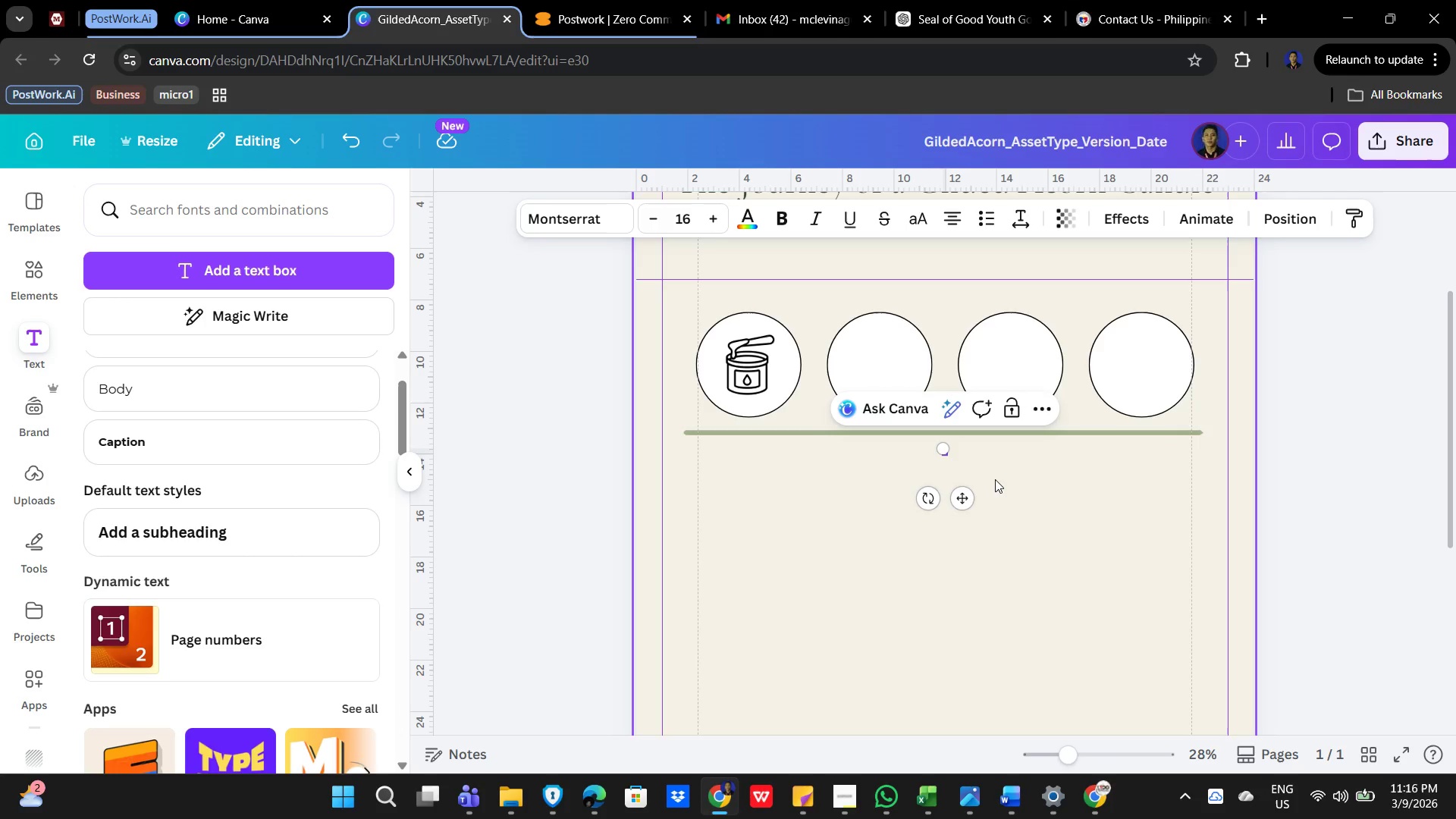 
key(Numpad0)
 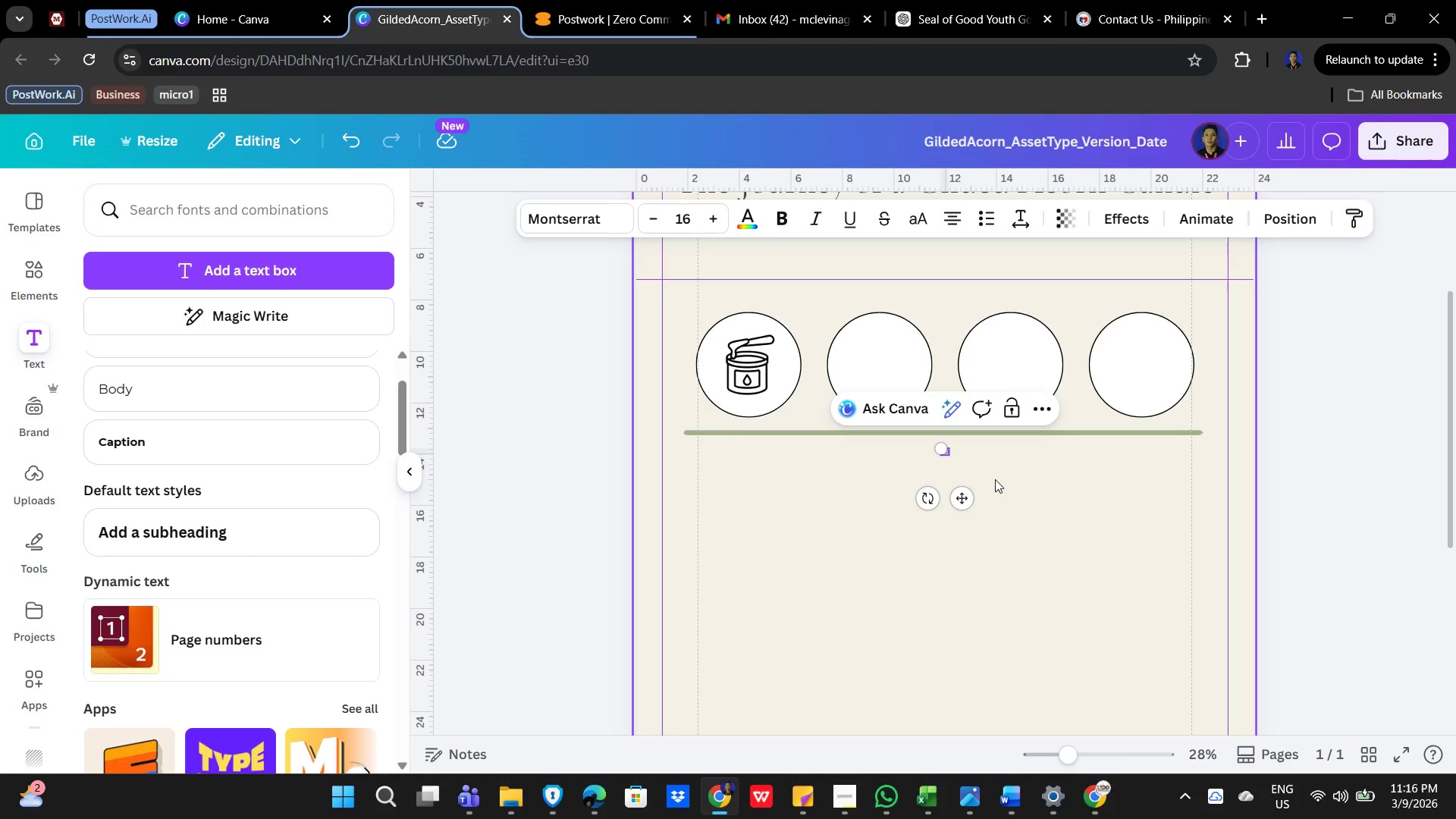 
key(Shift+5)
 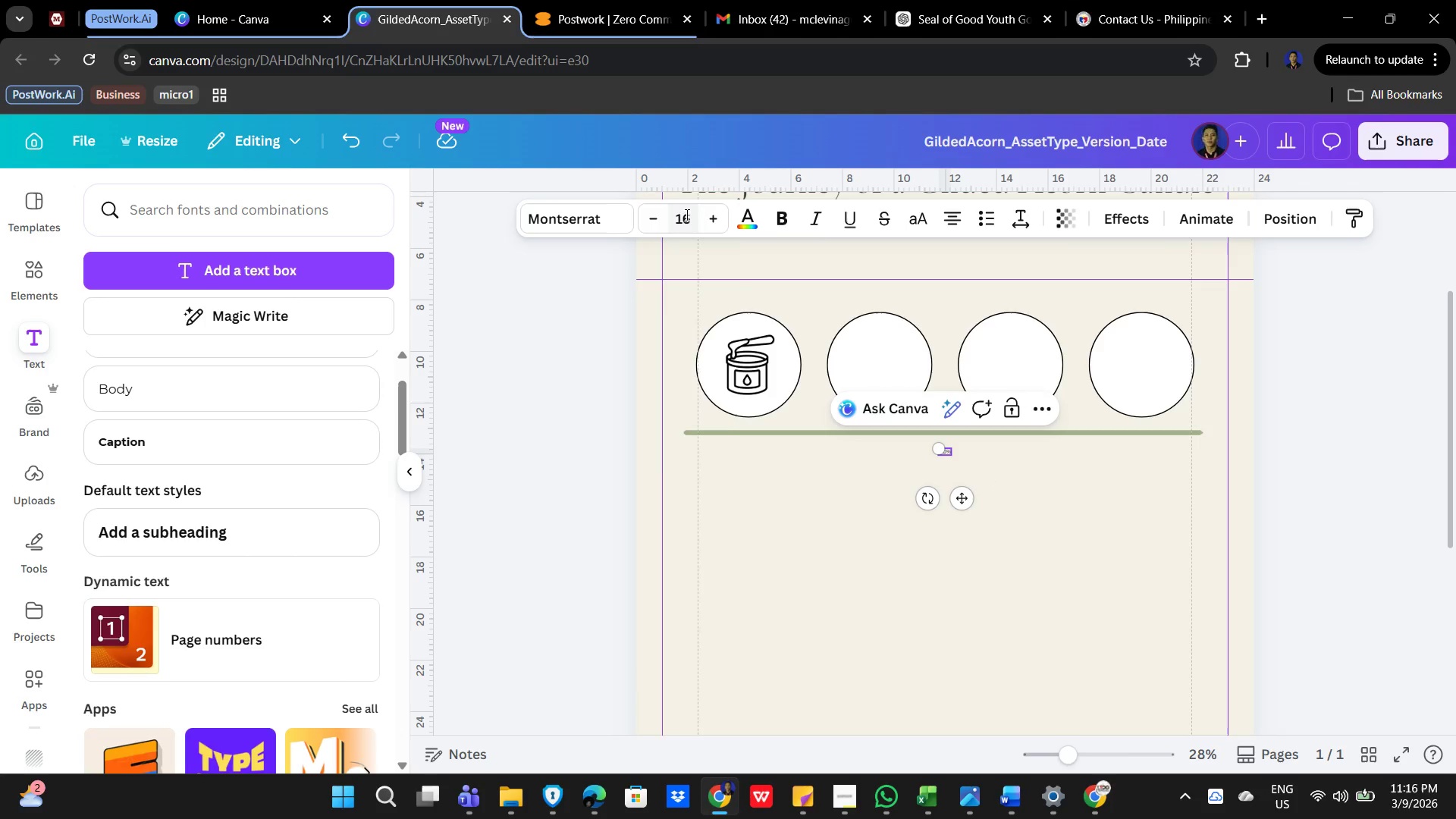 
key(Numpad3)
 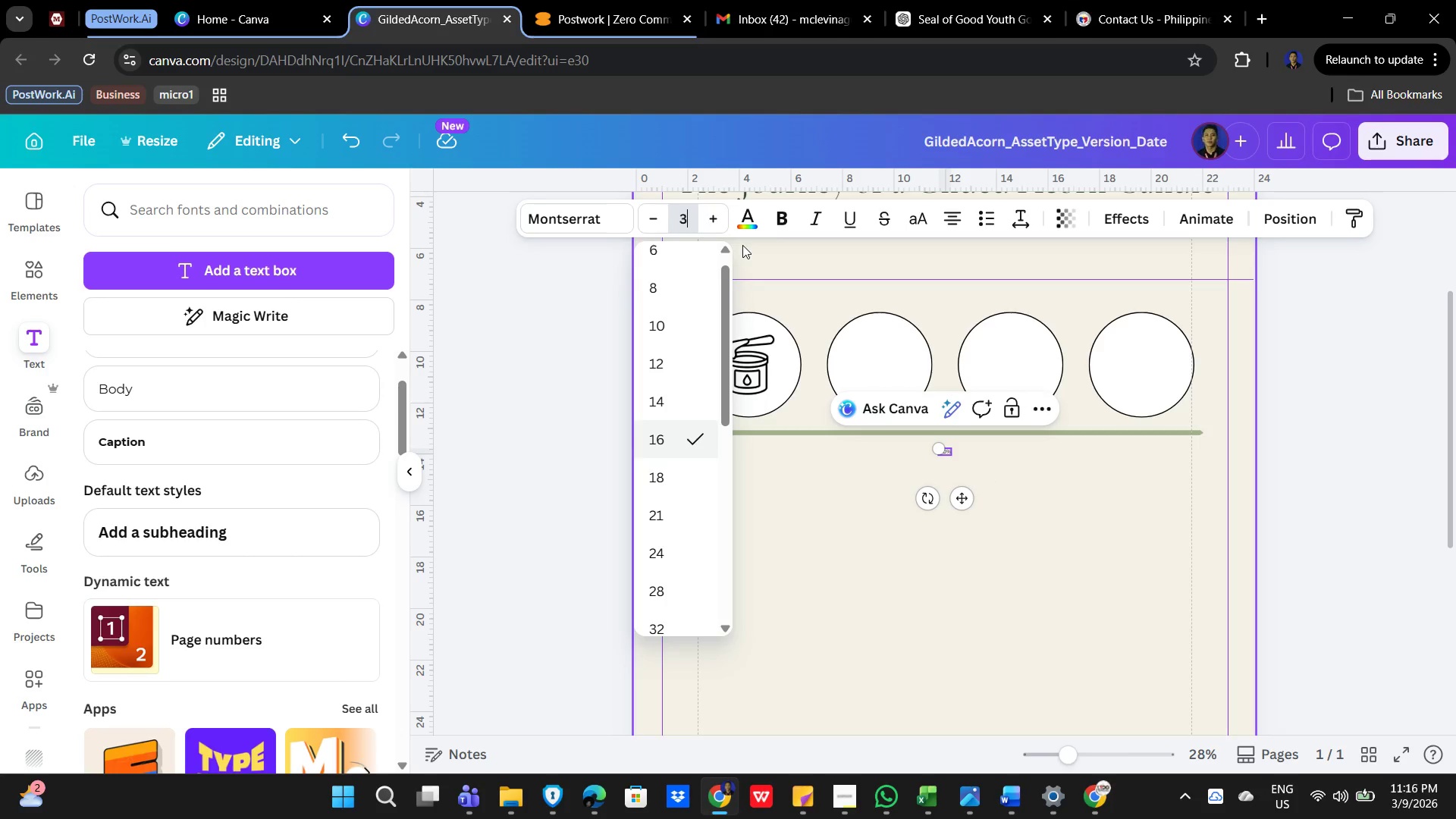 
key(Numpad0)
 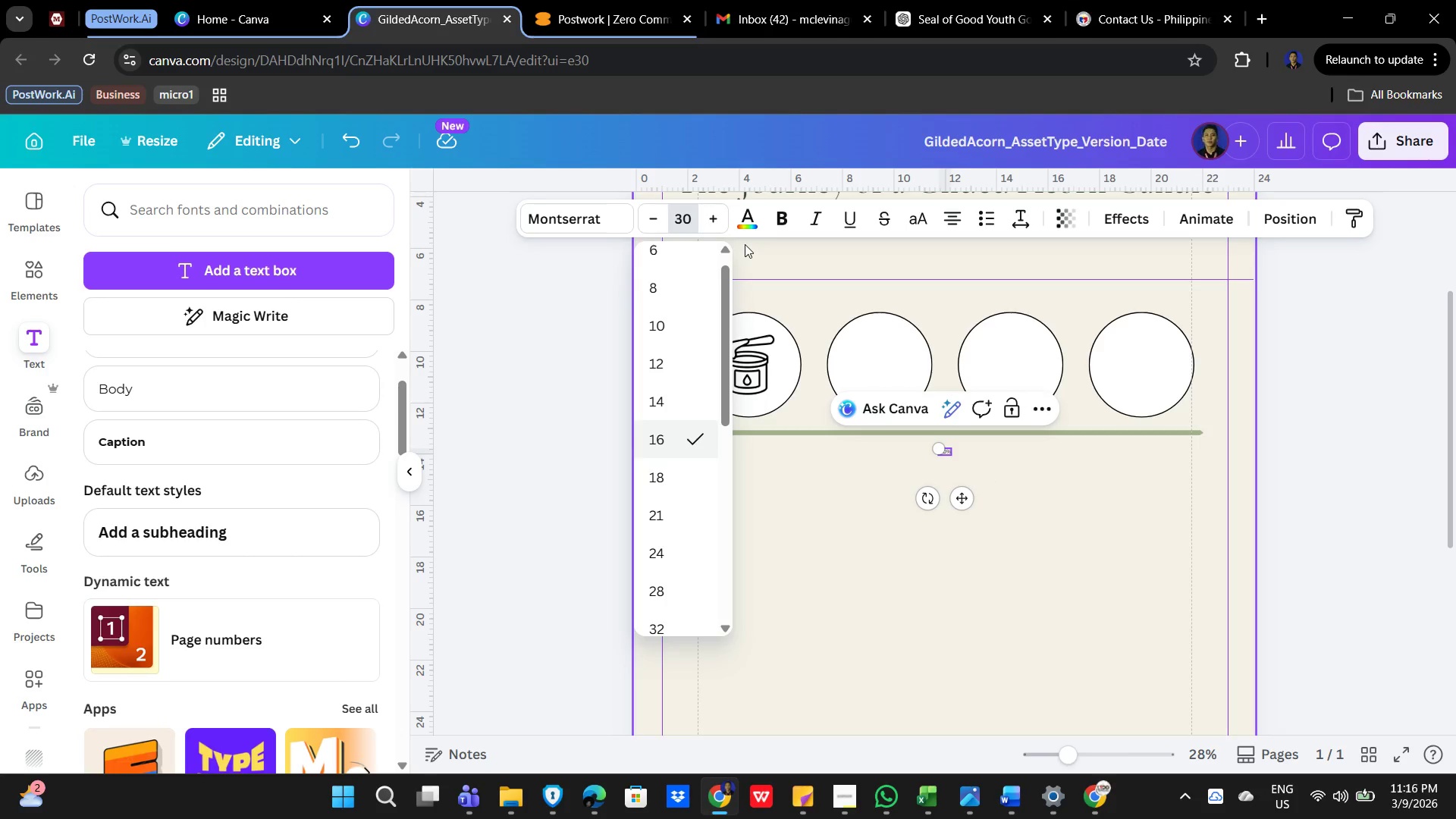 
key(NumpadDecimal)
 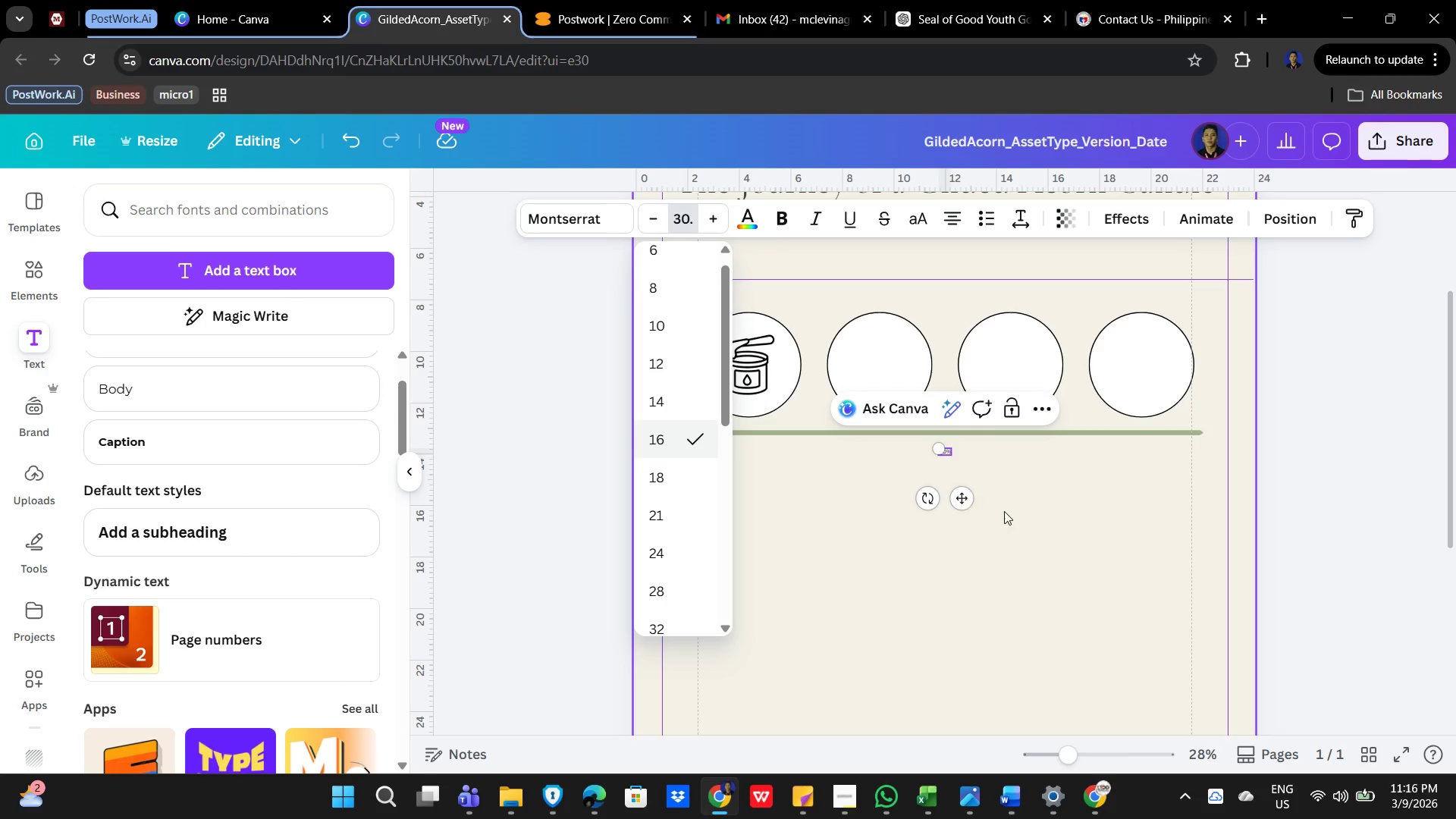 
left_click([1023, 507])
 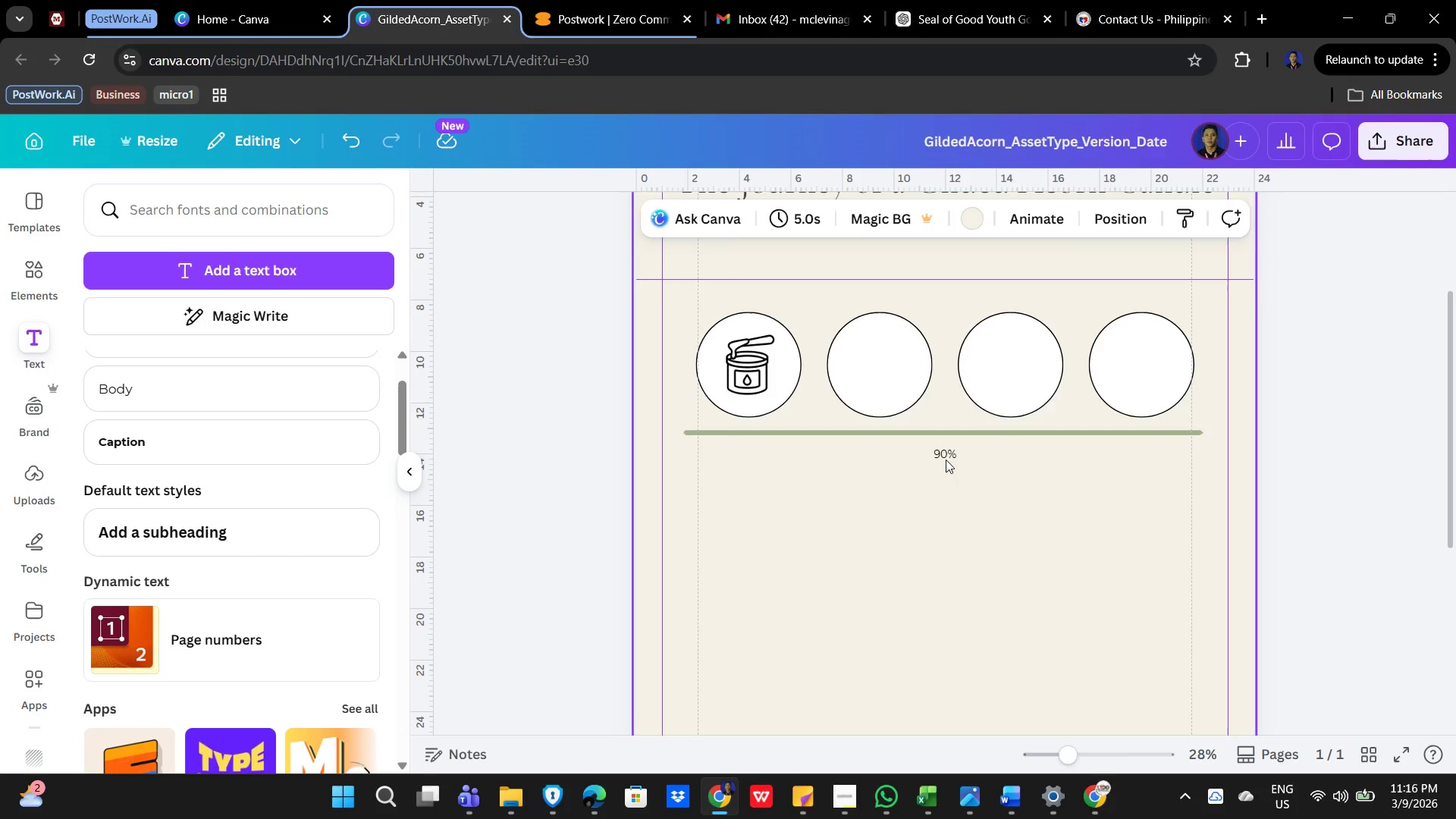 
left_click([945, 459])
 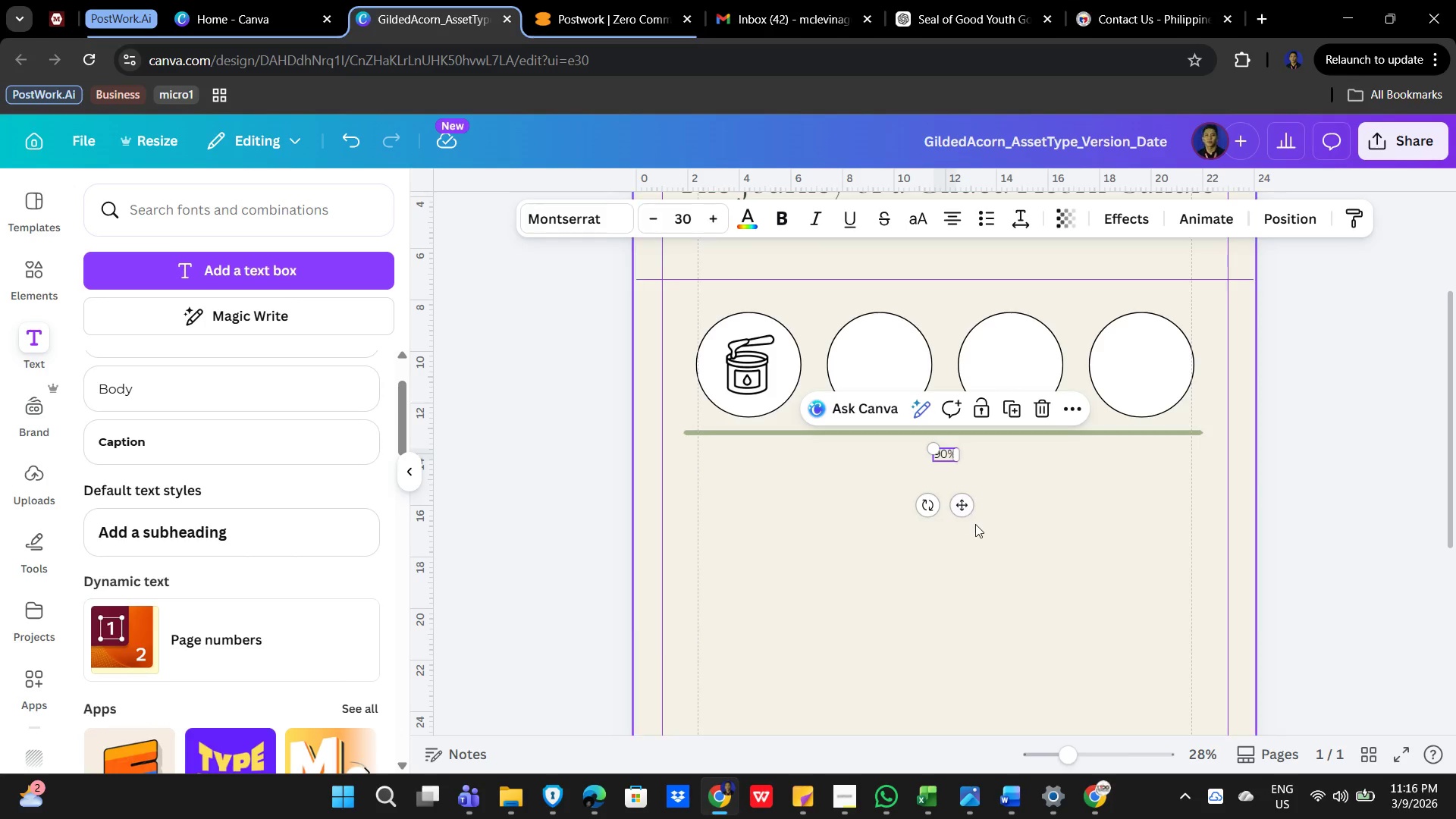 
left_click_drag(start_coordinate=[966, 507], to_coordinate=[768, 500])
 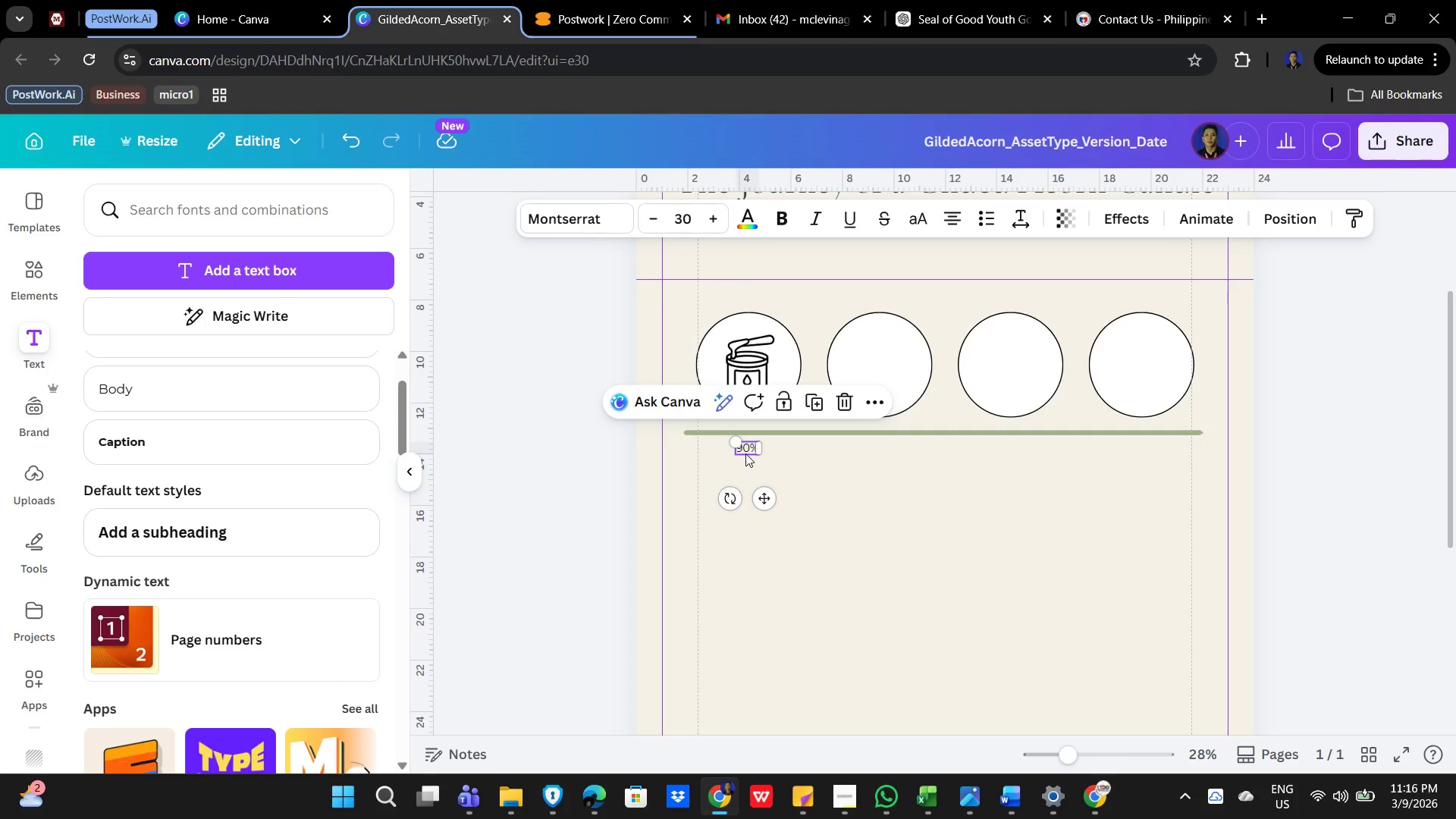 
left_click([745, 453])
 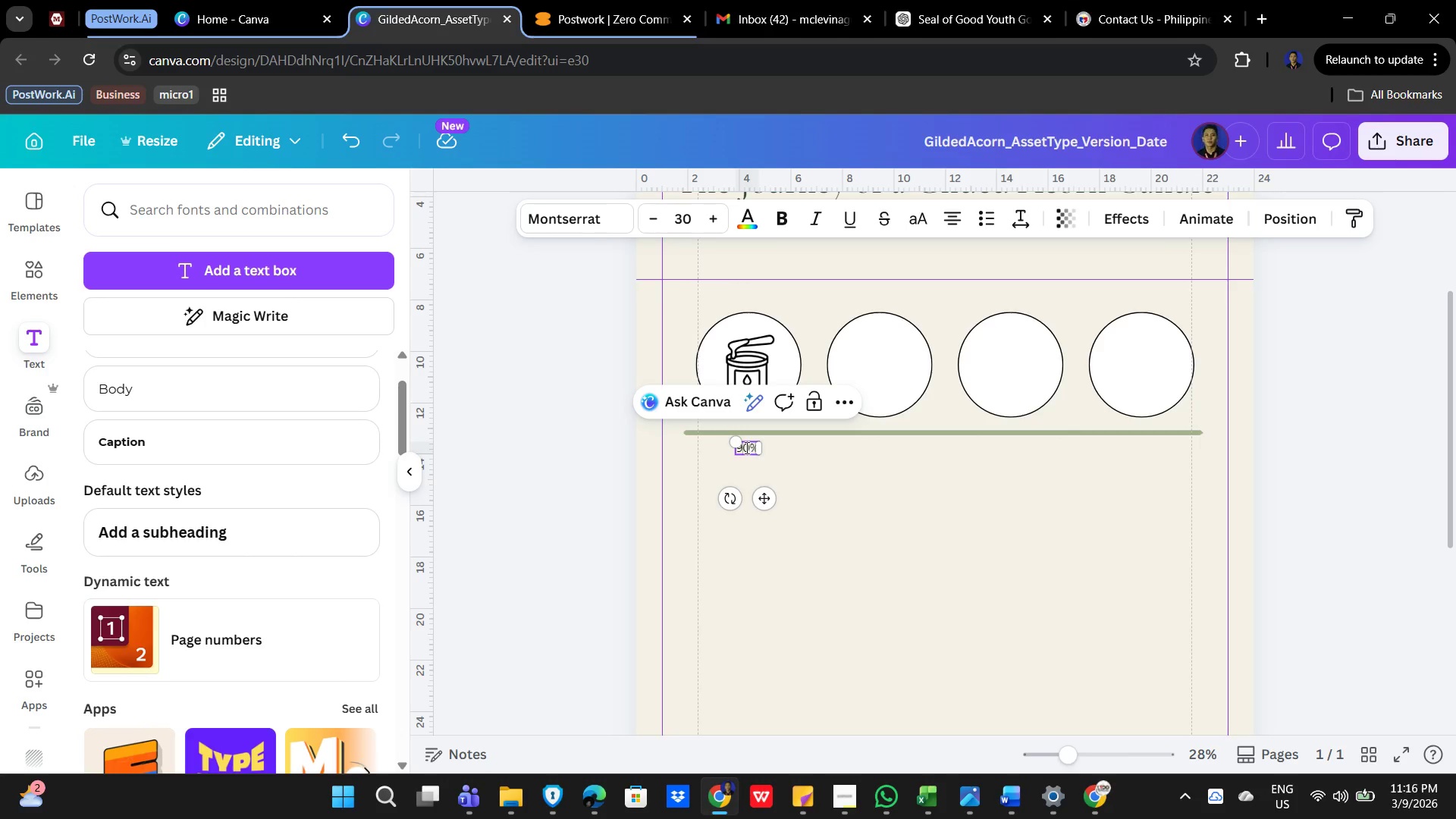 
left_click([745, 447])
 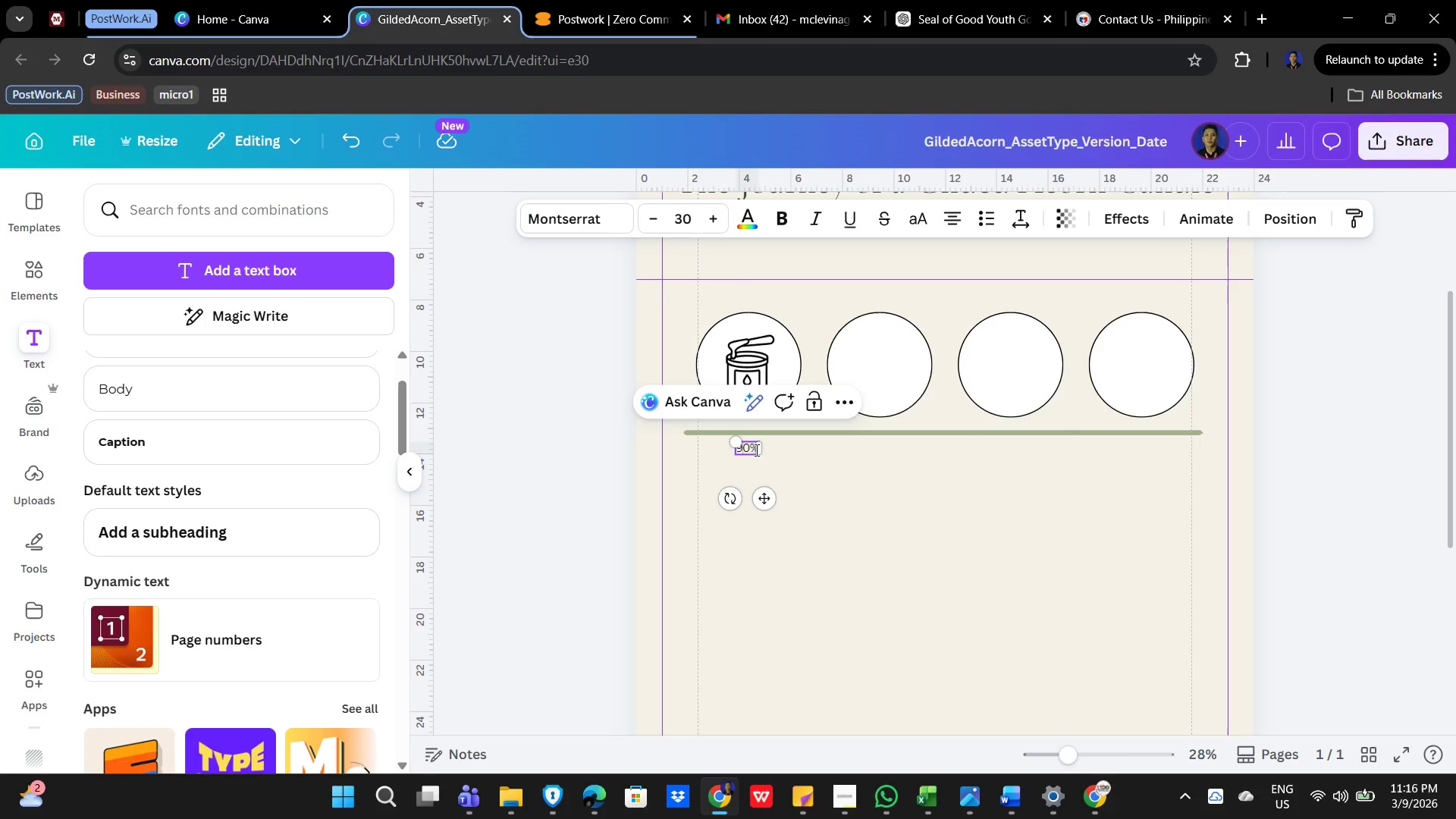 
left_click([754, 449])
 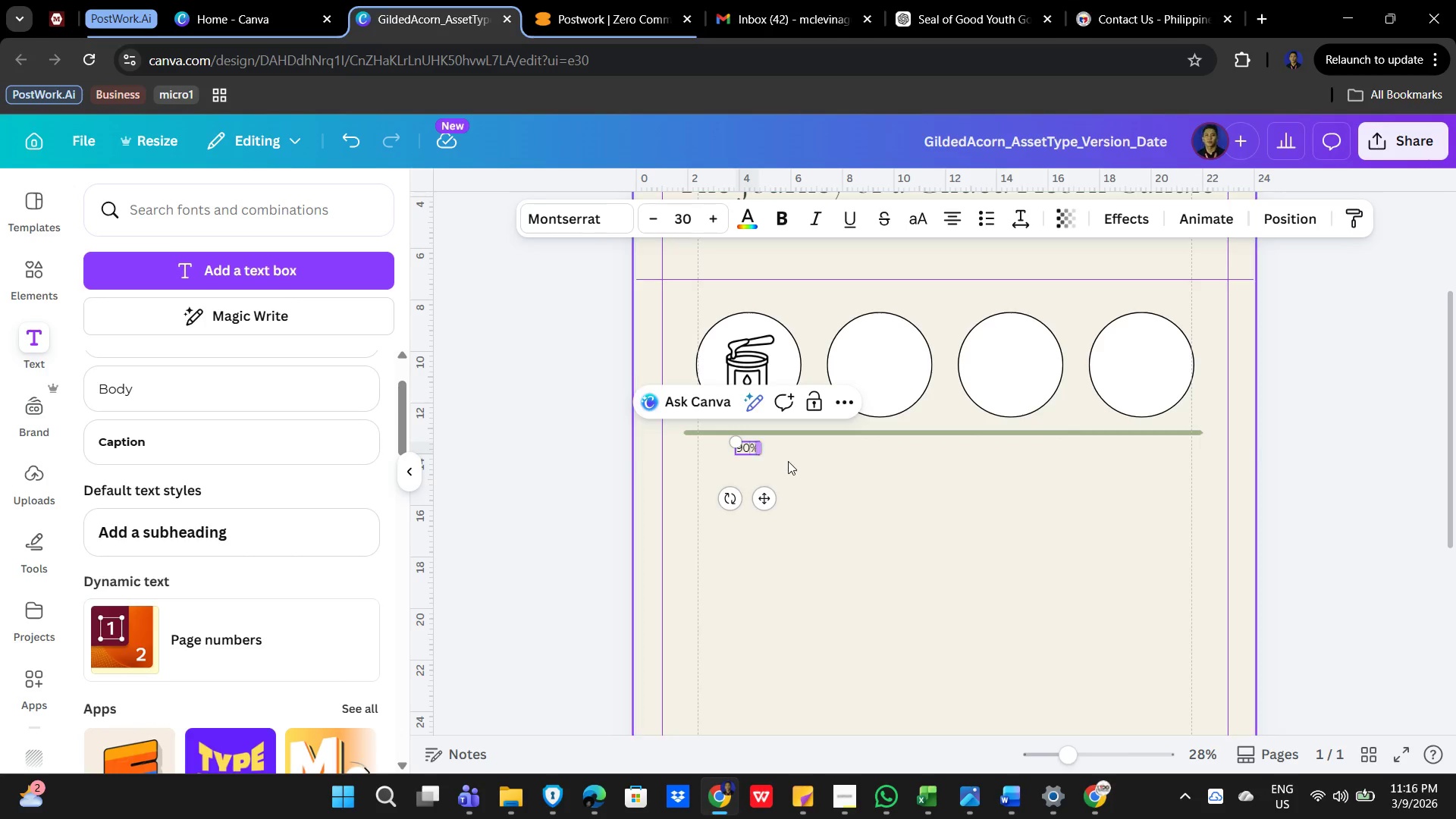 
key(Control+A)
 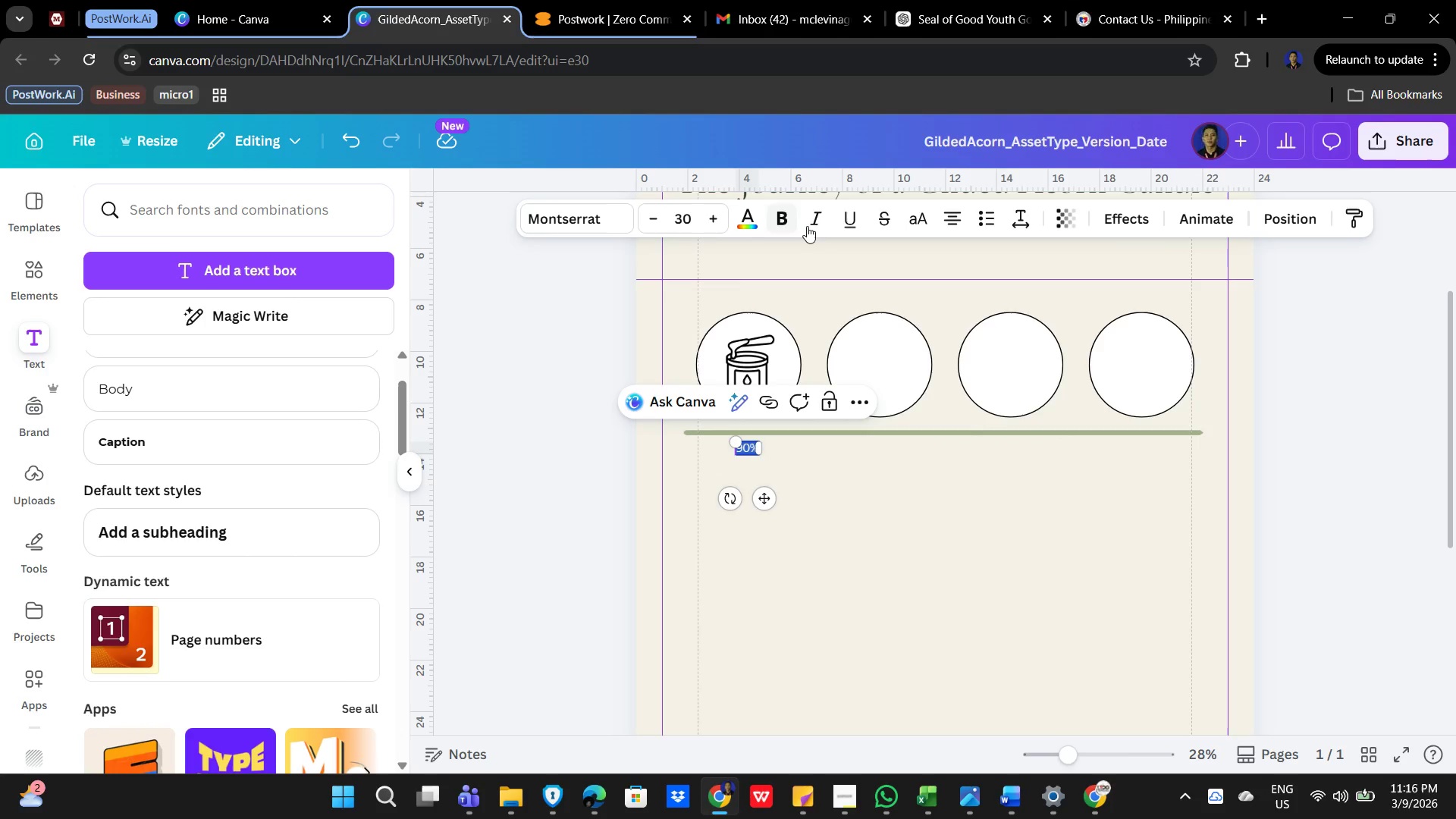 
left_click([779, 224])
 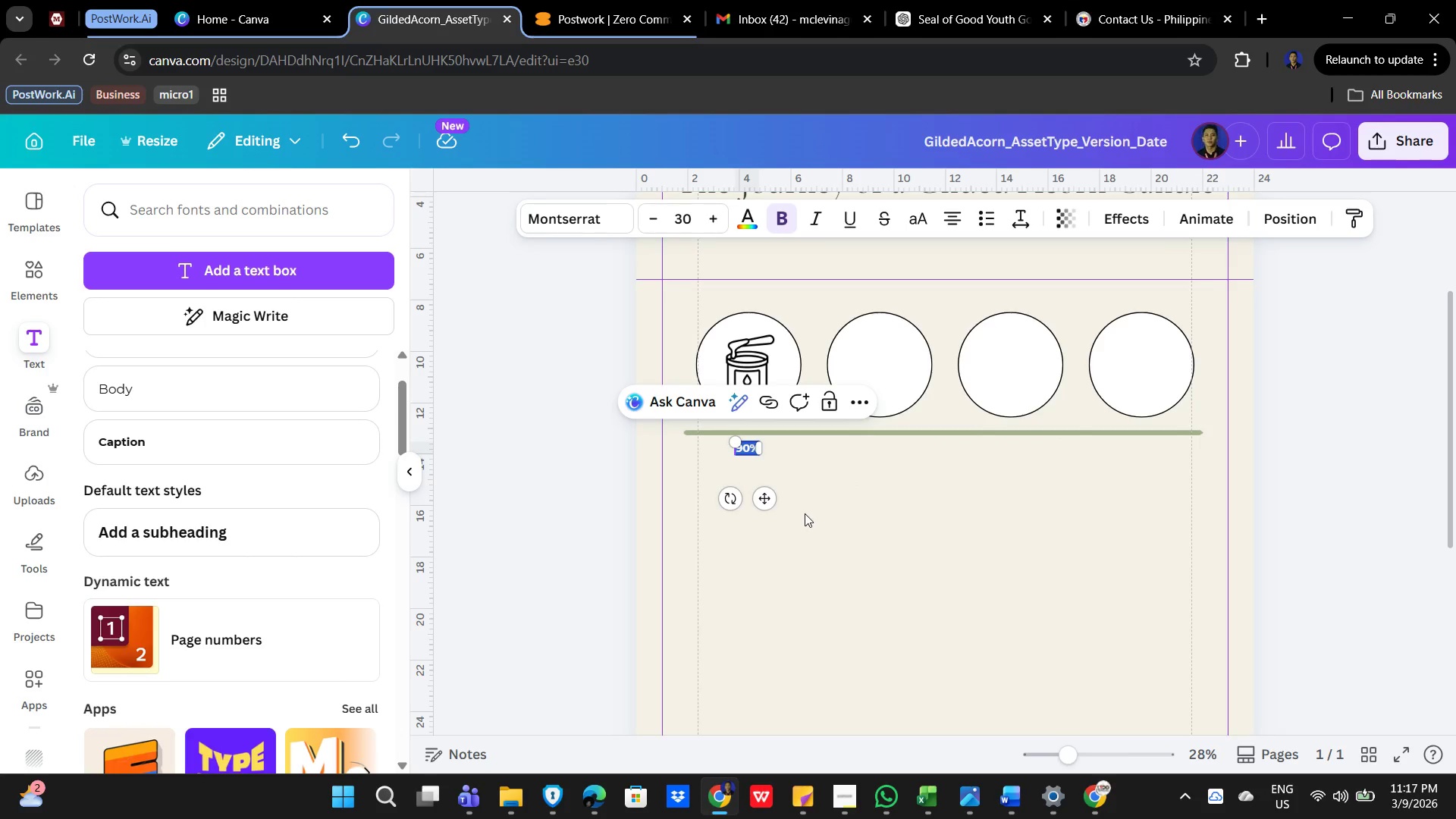 
left_click([820, 504])
 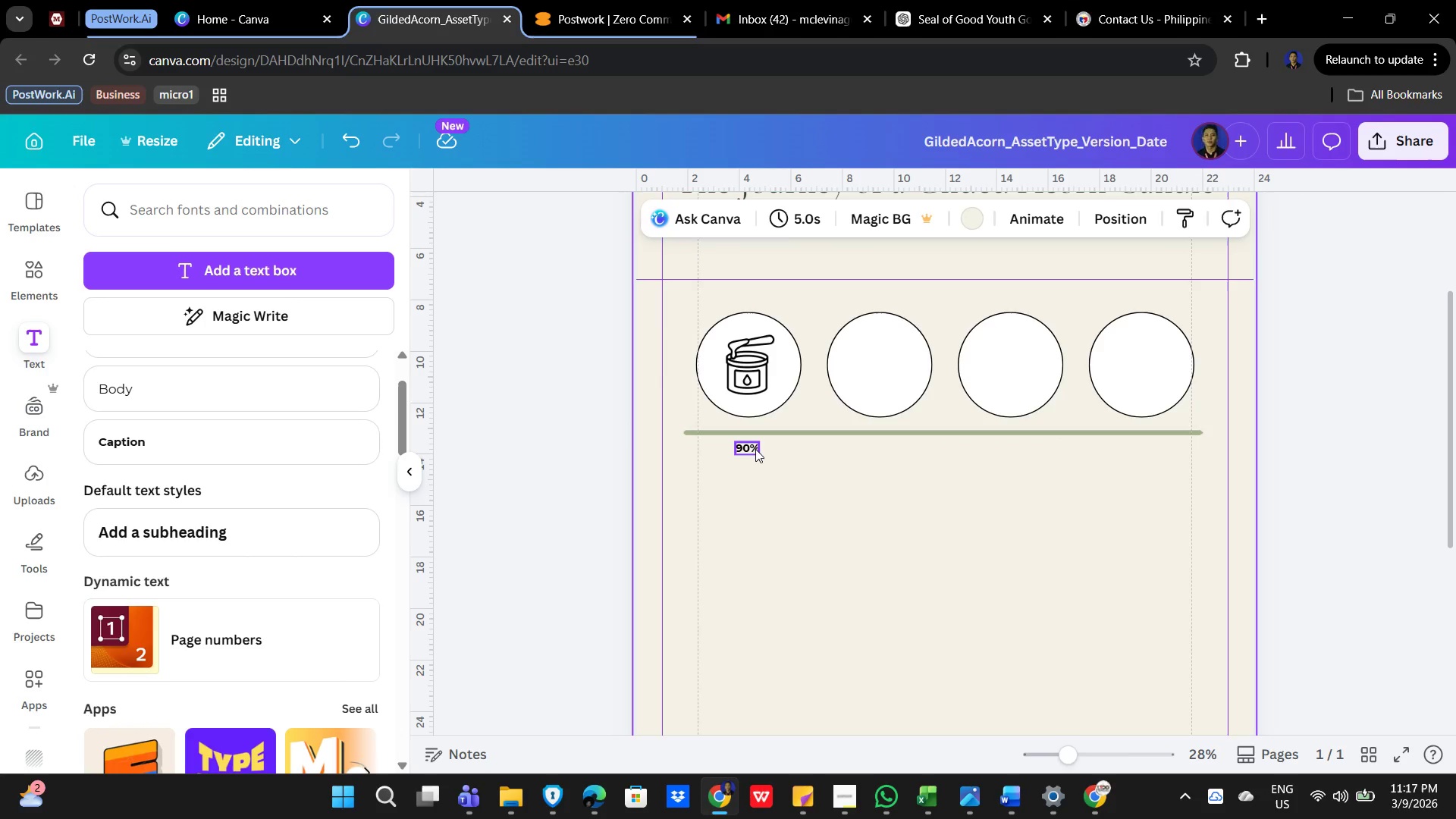 
double_click([755, 449])
 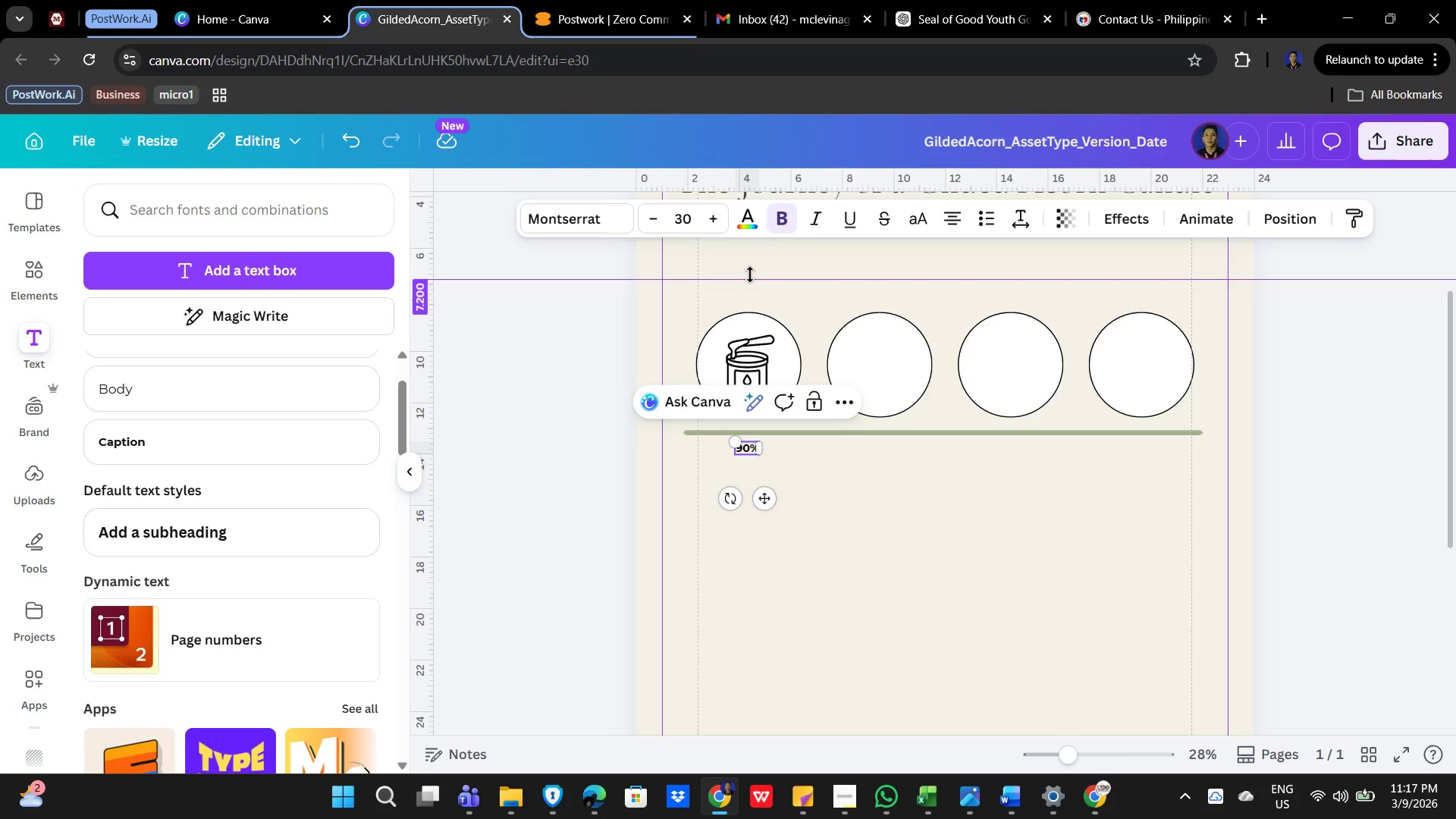 
key(Space)
 